 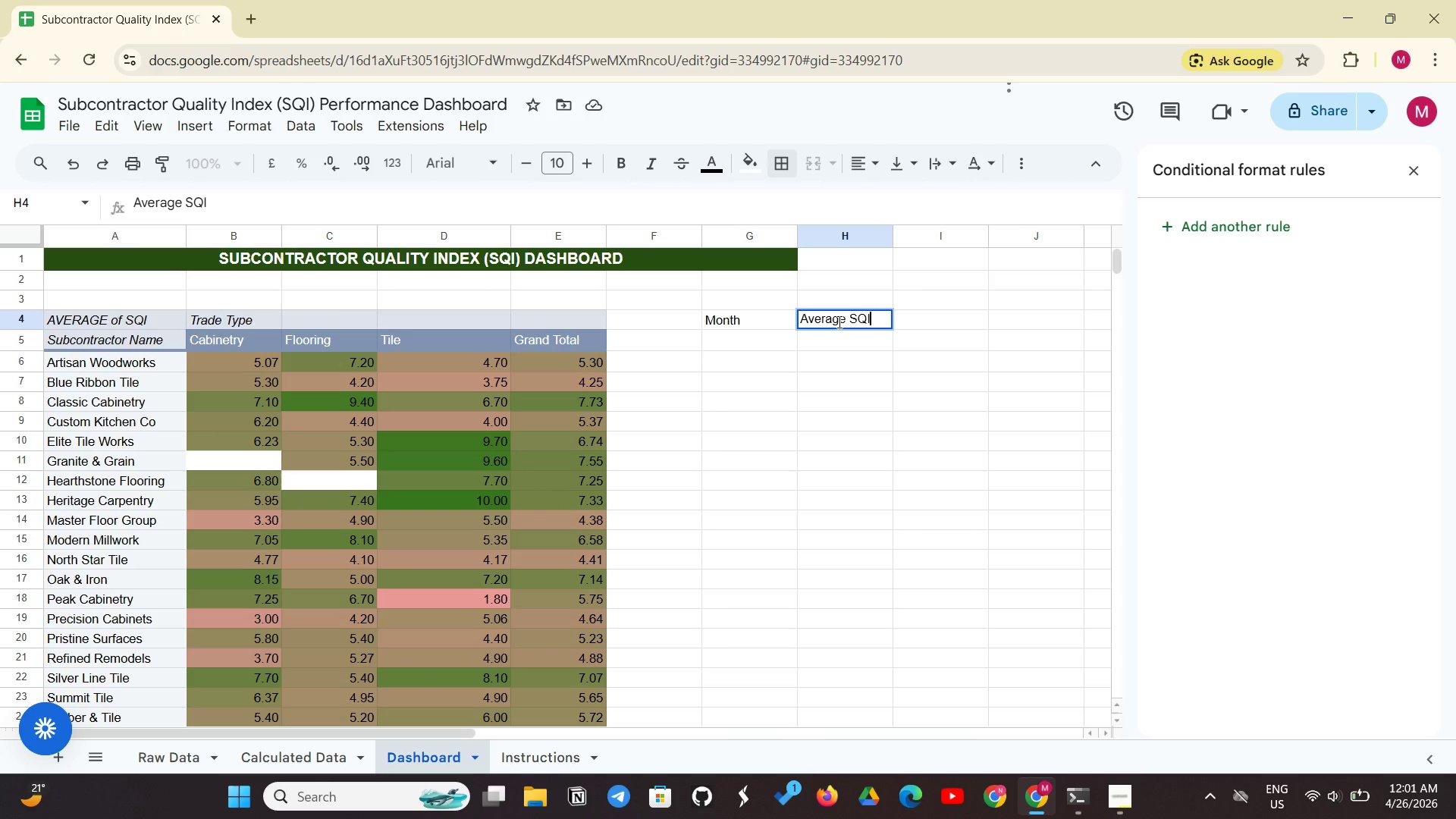 
left_click([769, 344])
 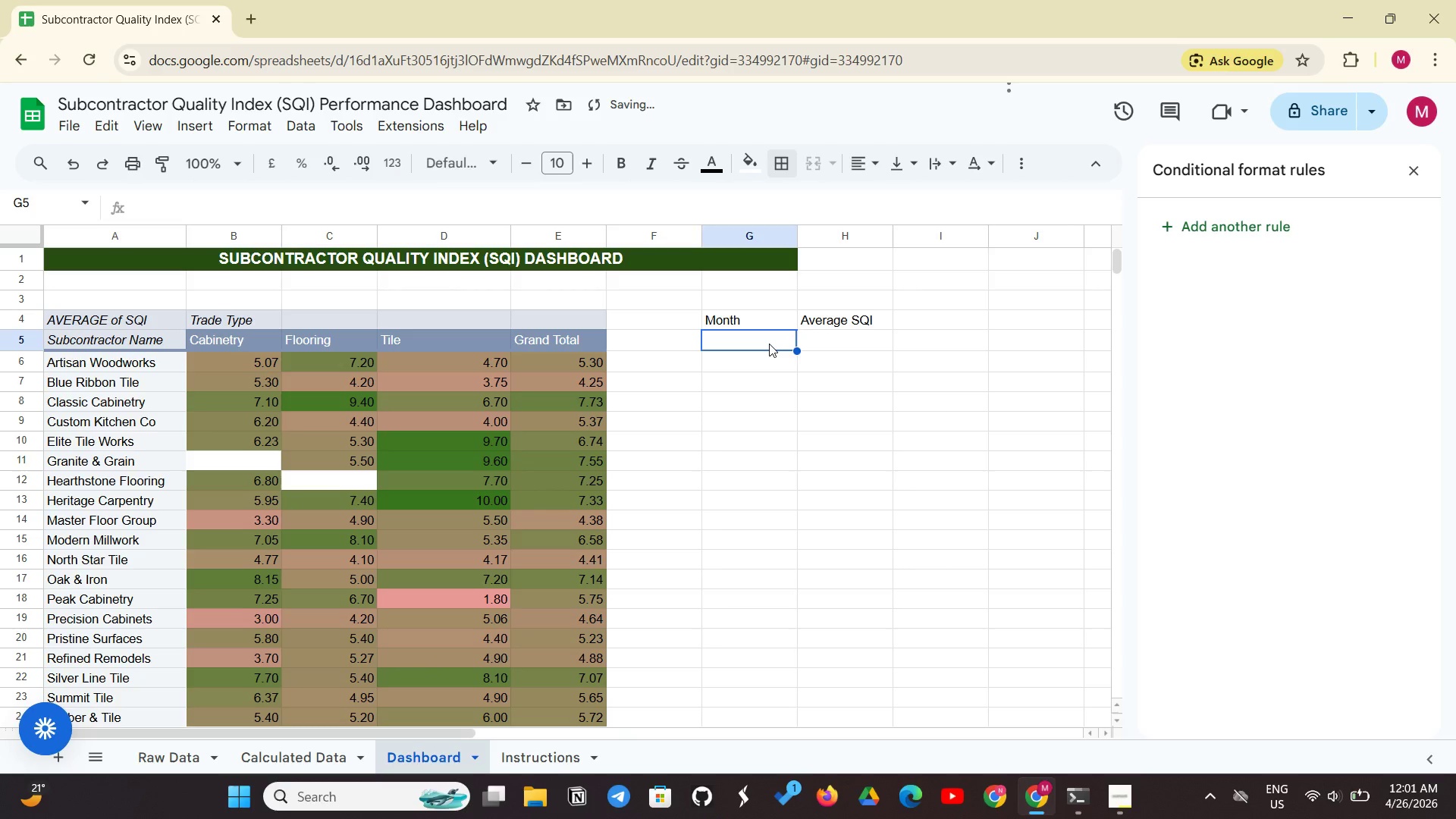 
type(=SORT(UNIQUE('Ca)
 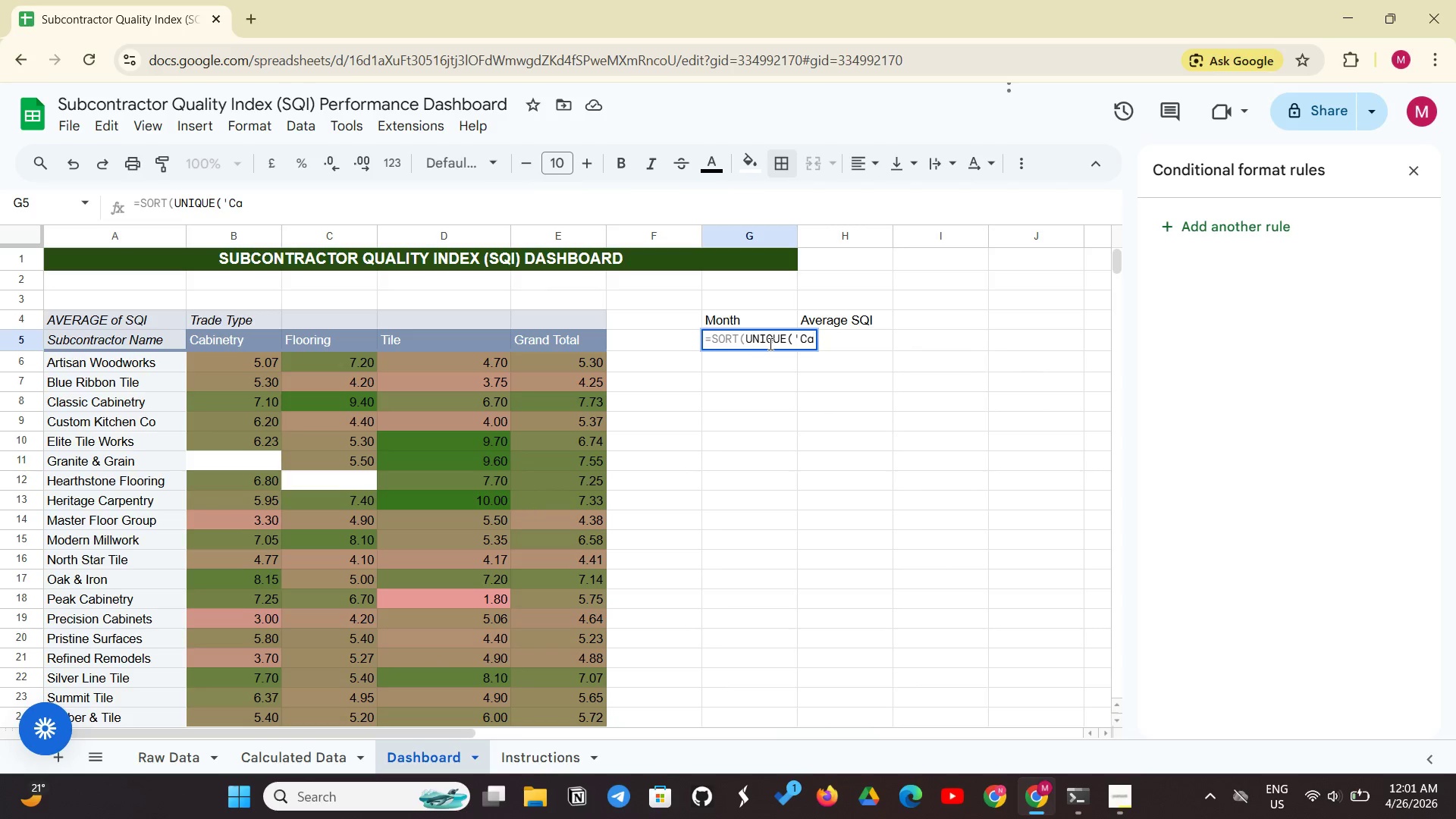 
type(lculated Data'!Q2:Q101)))
 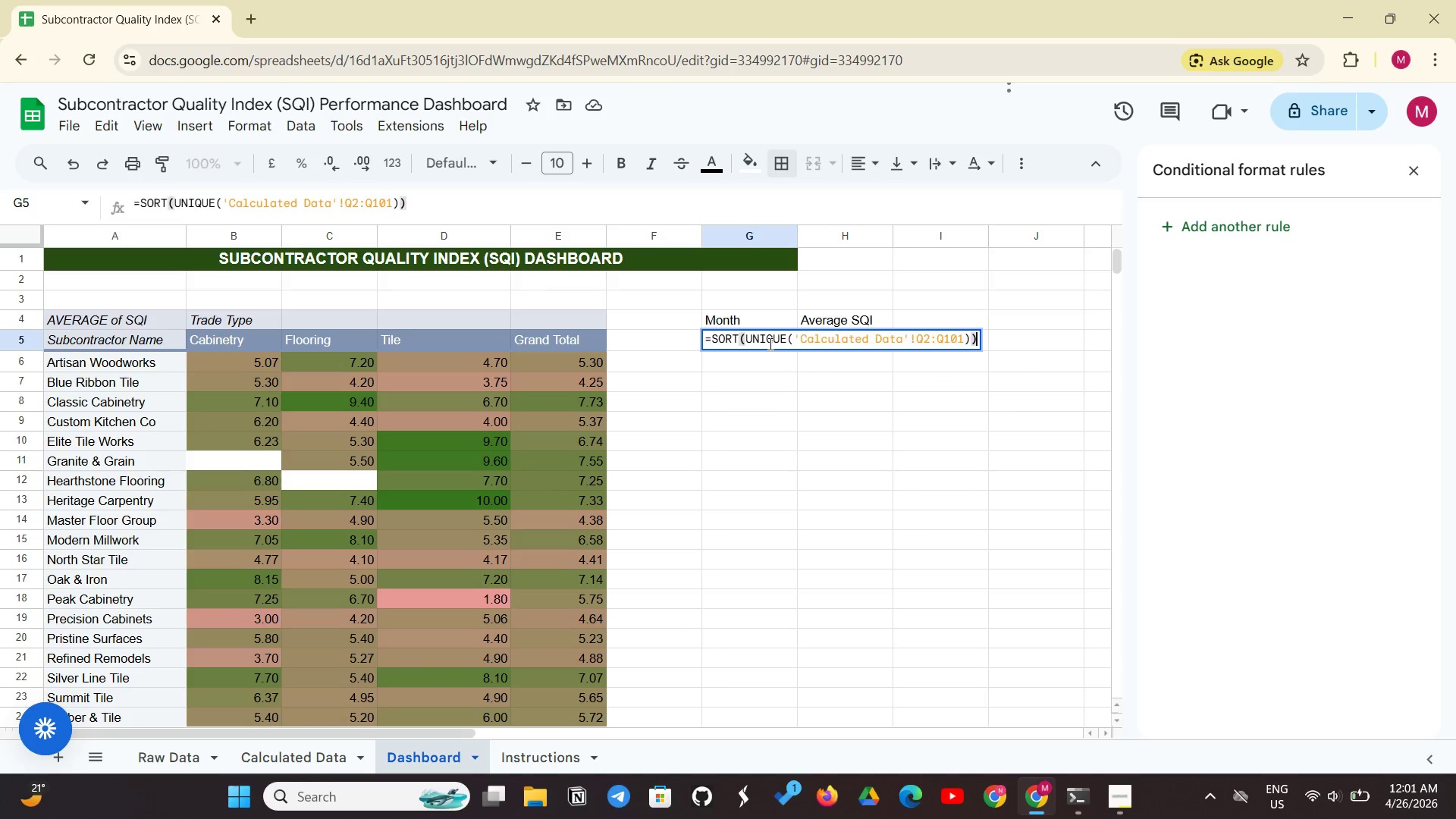 
key(Enter)
 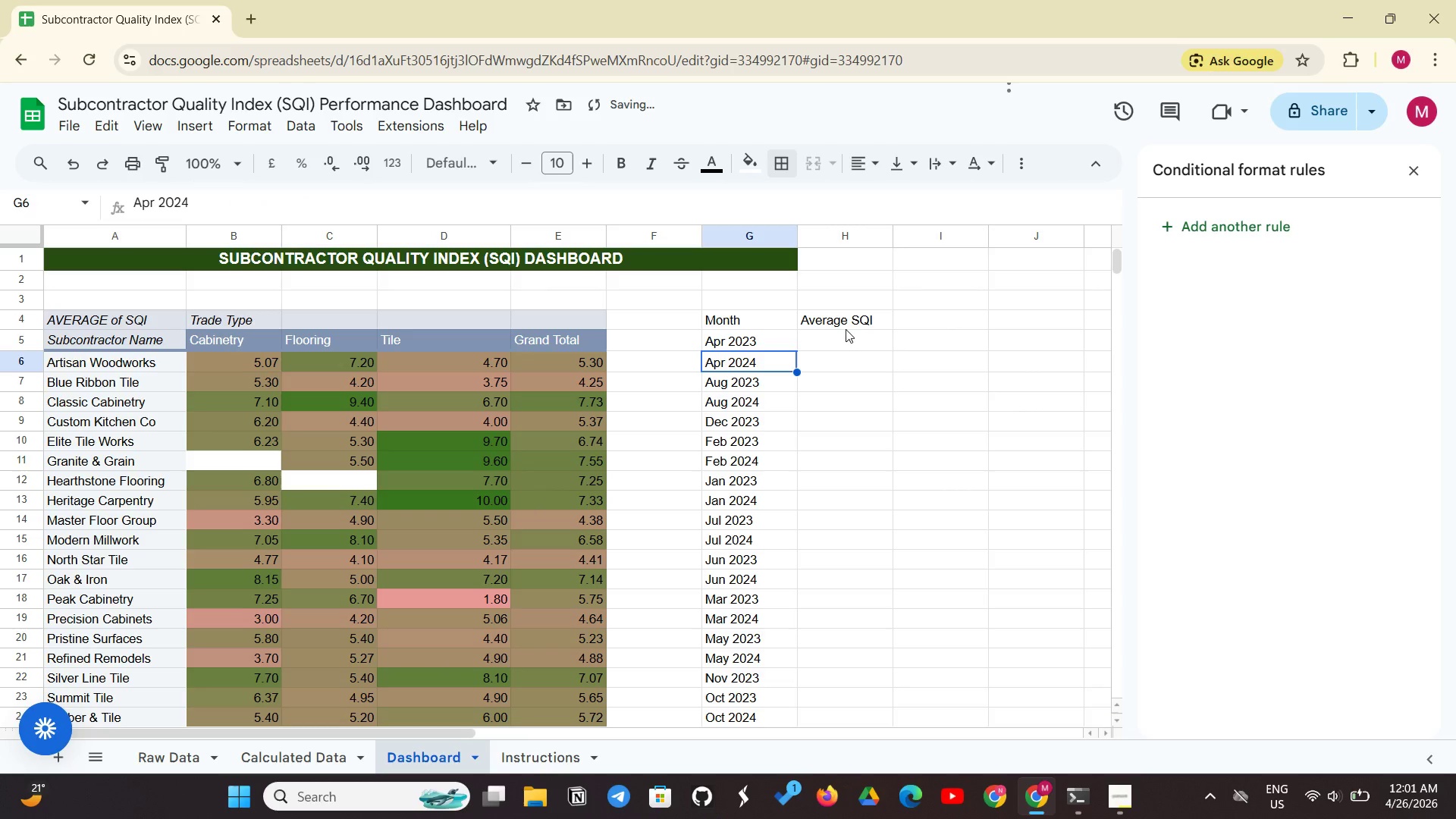 
left_click([838, 337])
 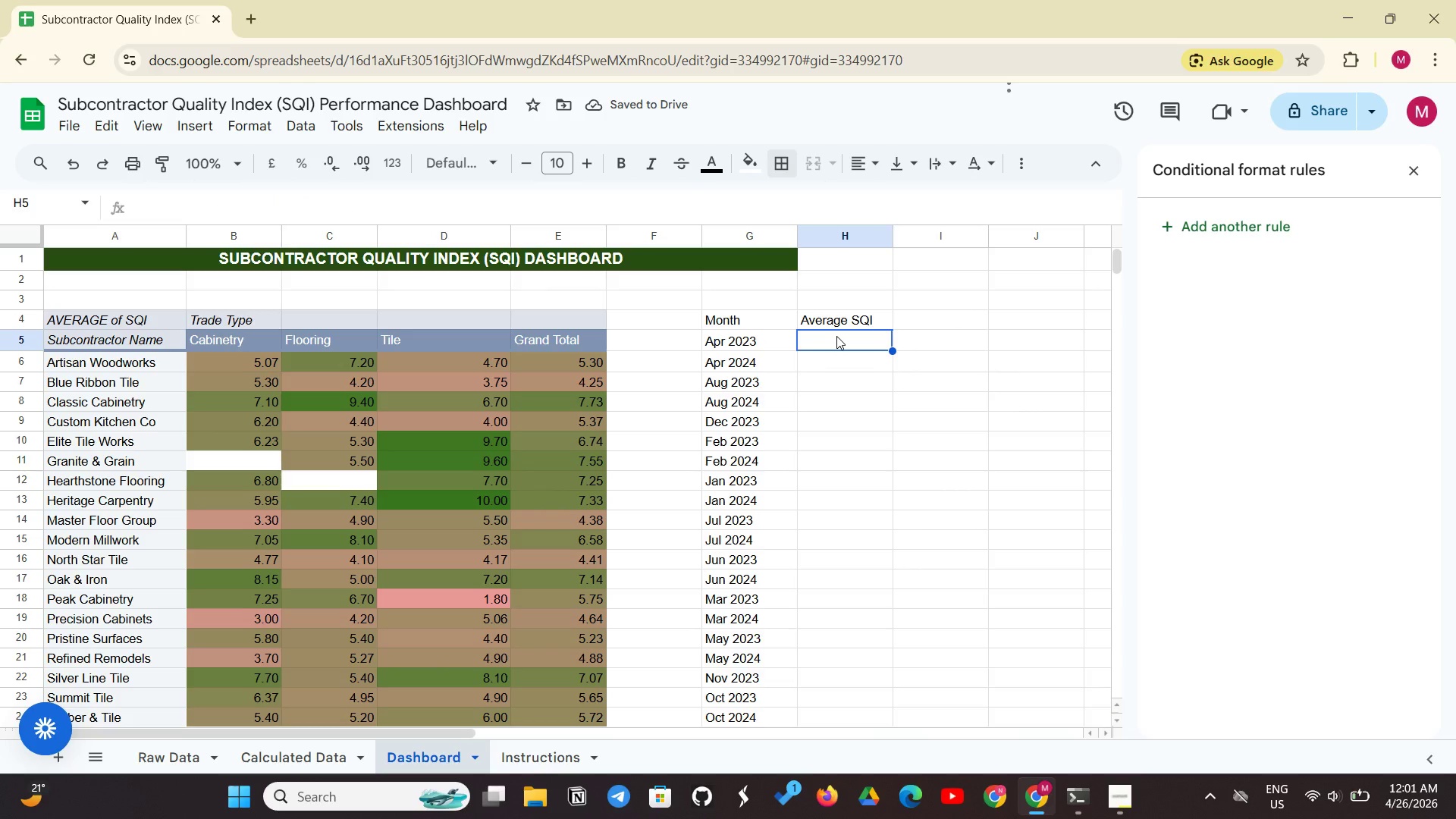 
key(Equal)
 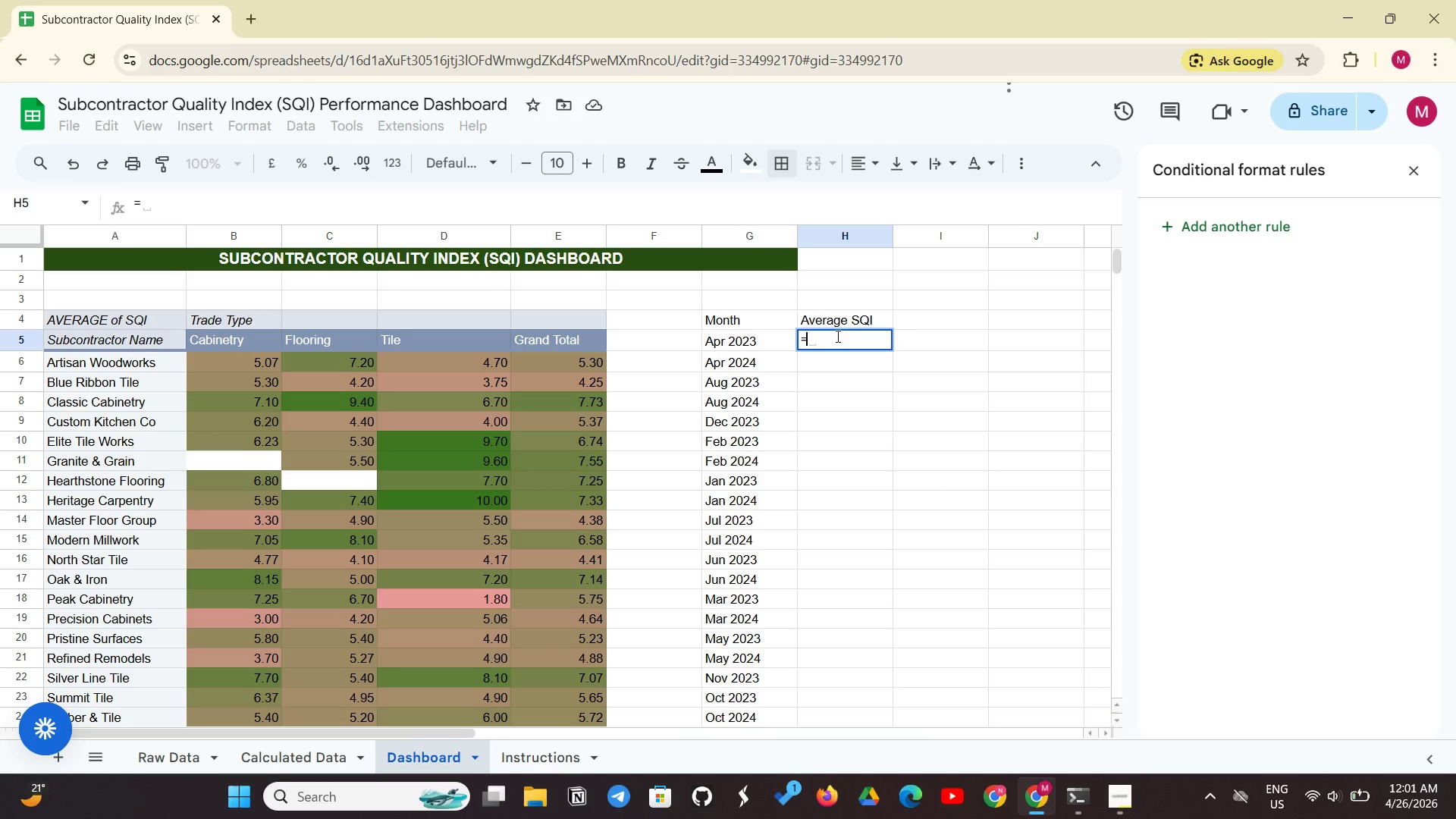 
wait(11.84)
 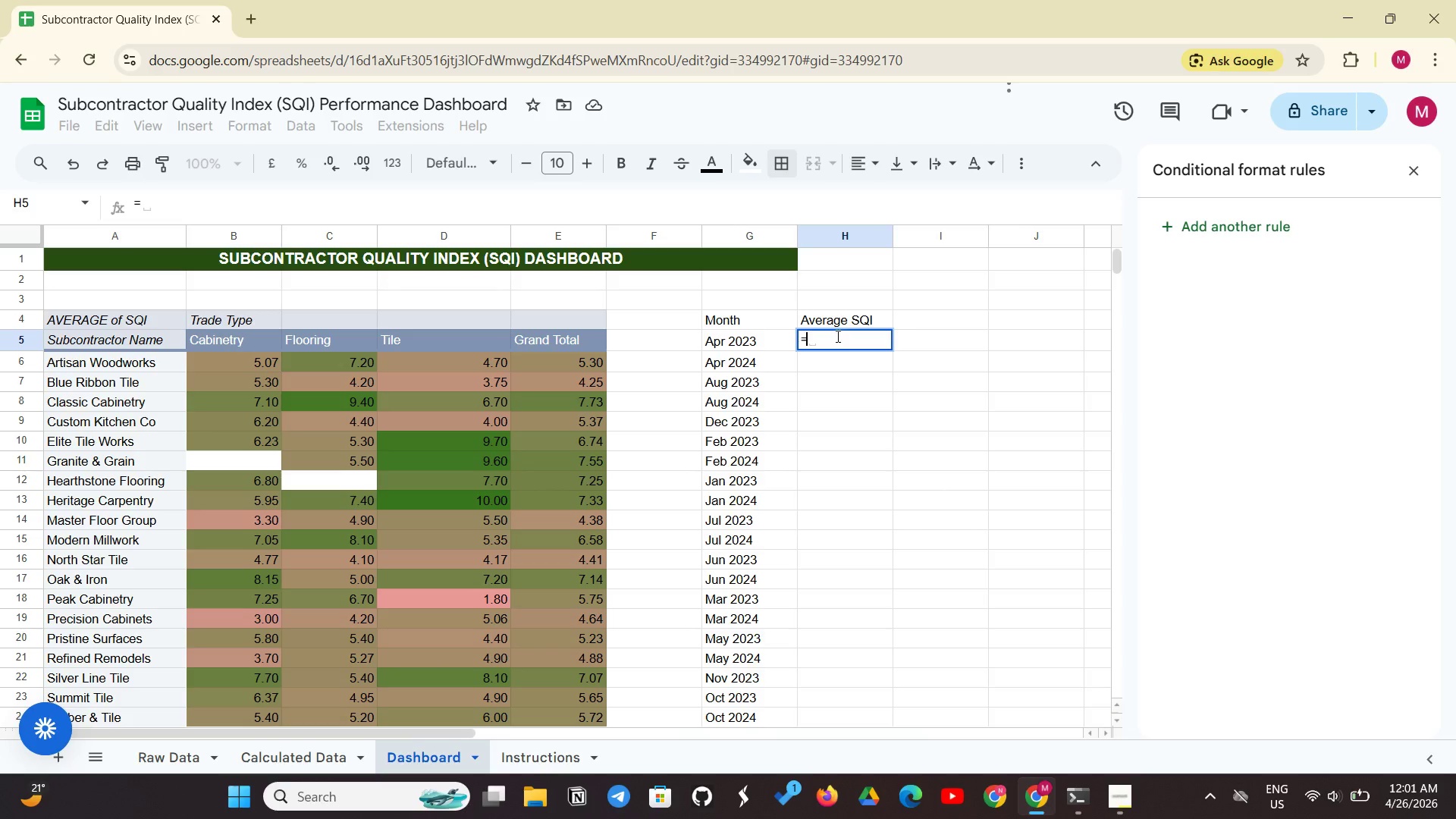 
type(AVERAGEIFS('cA)
key(Backspace)
key(Backspace)
type(Calculated Data')
 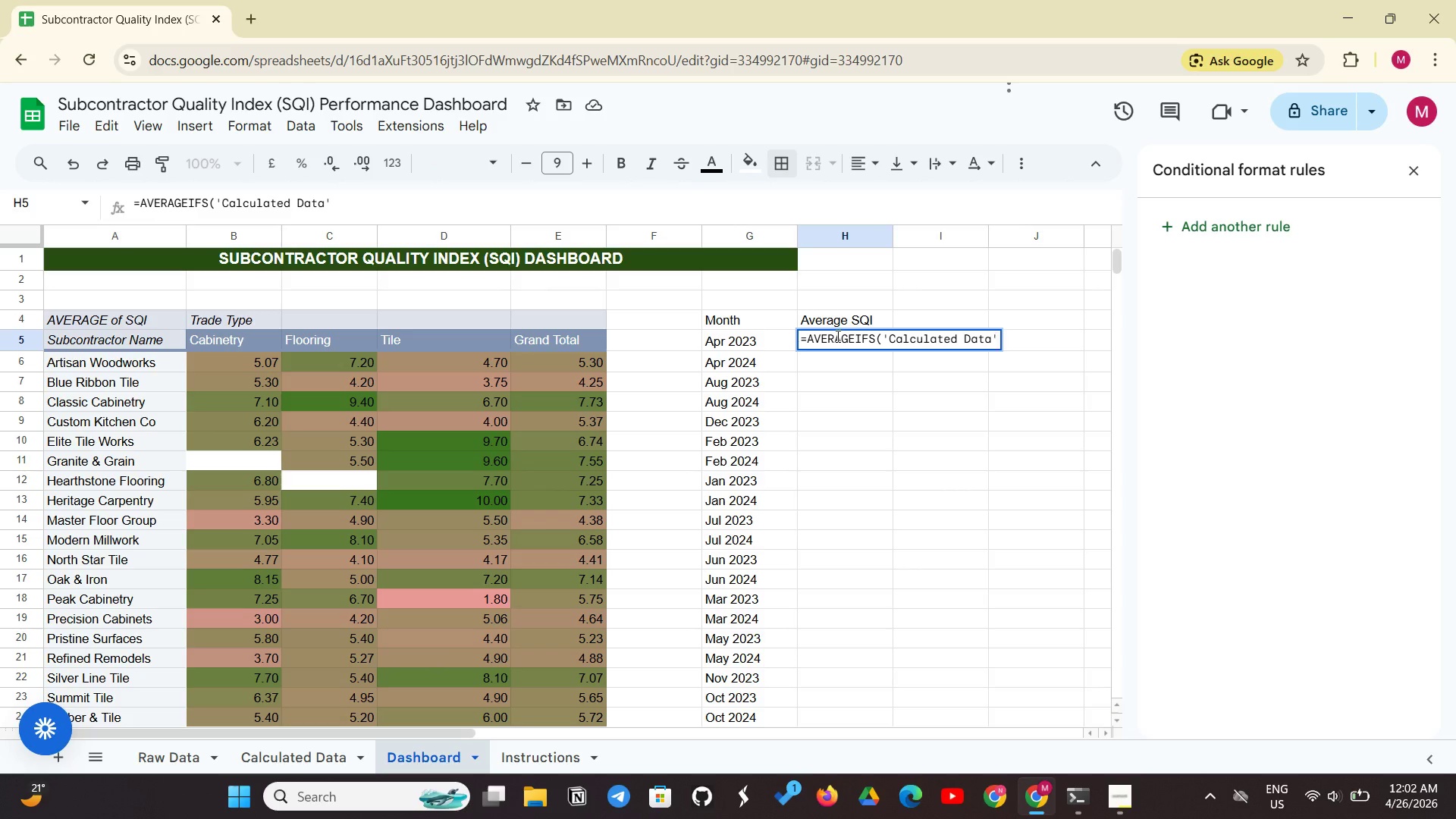 
type(!M2:M101)
 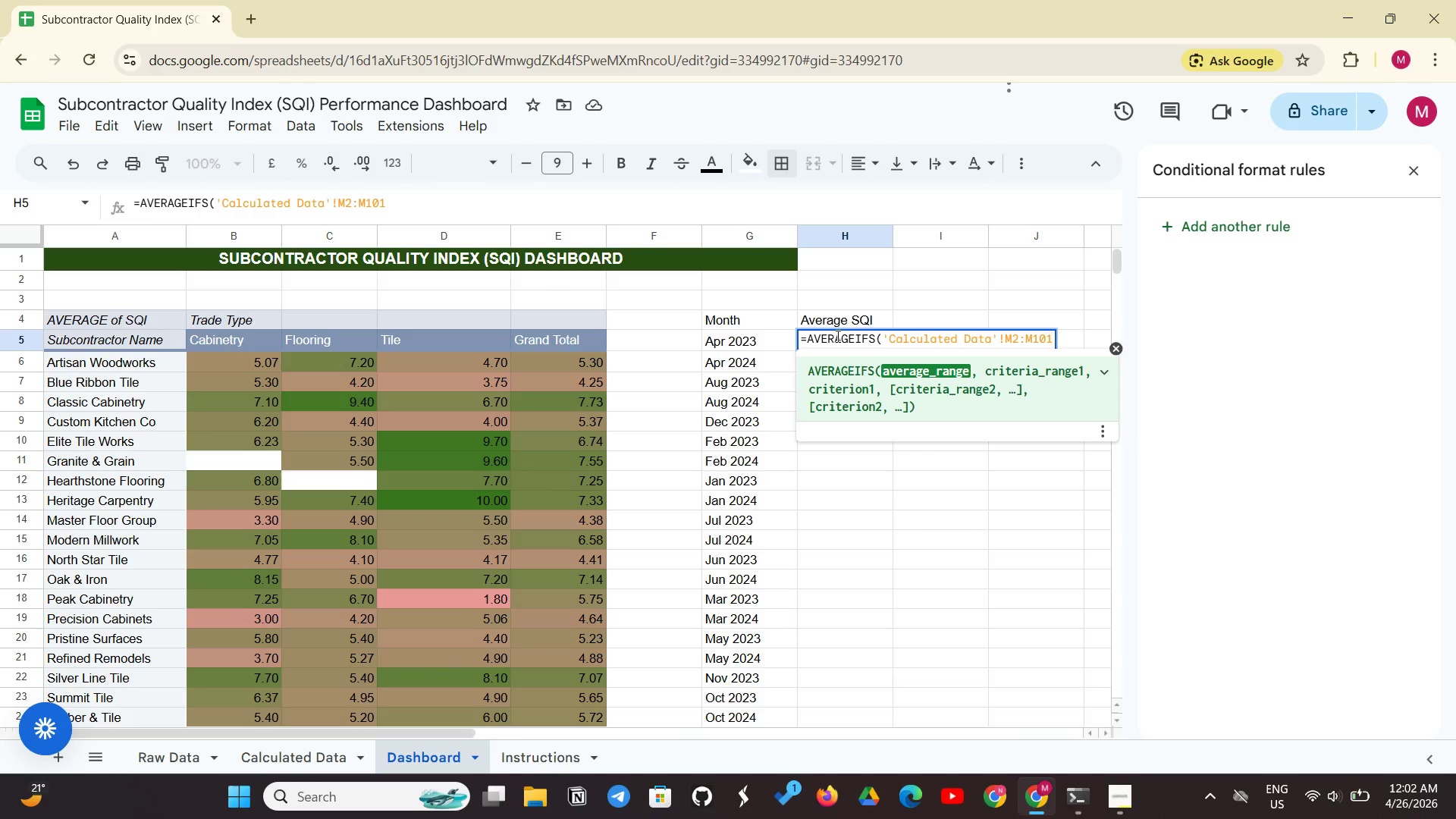 
type(, 'Calculated)
 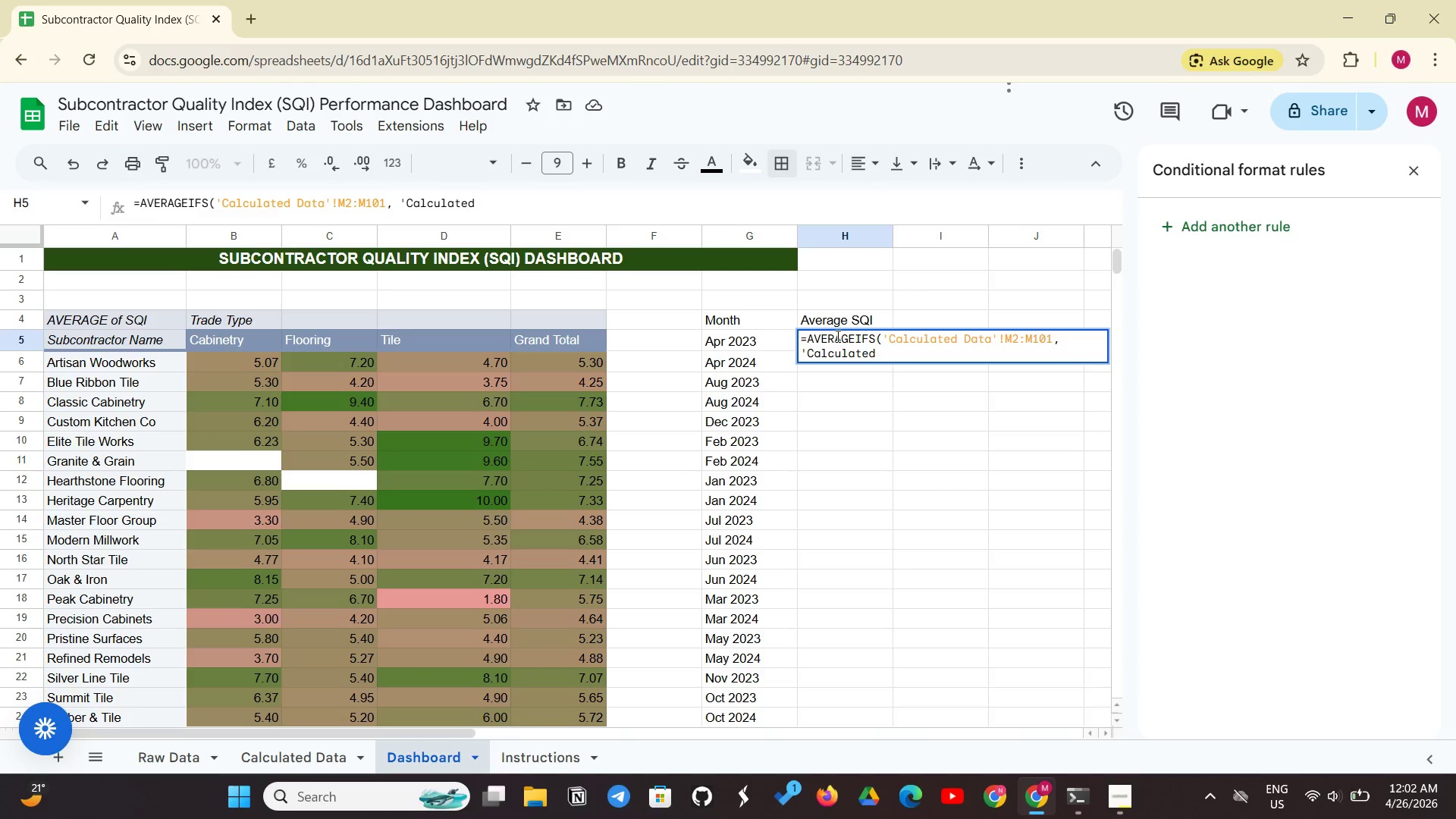 
type( Data'!Q2:Q101)
 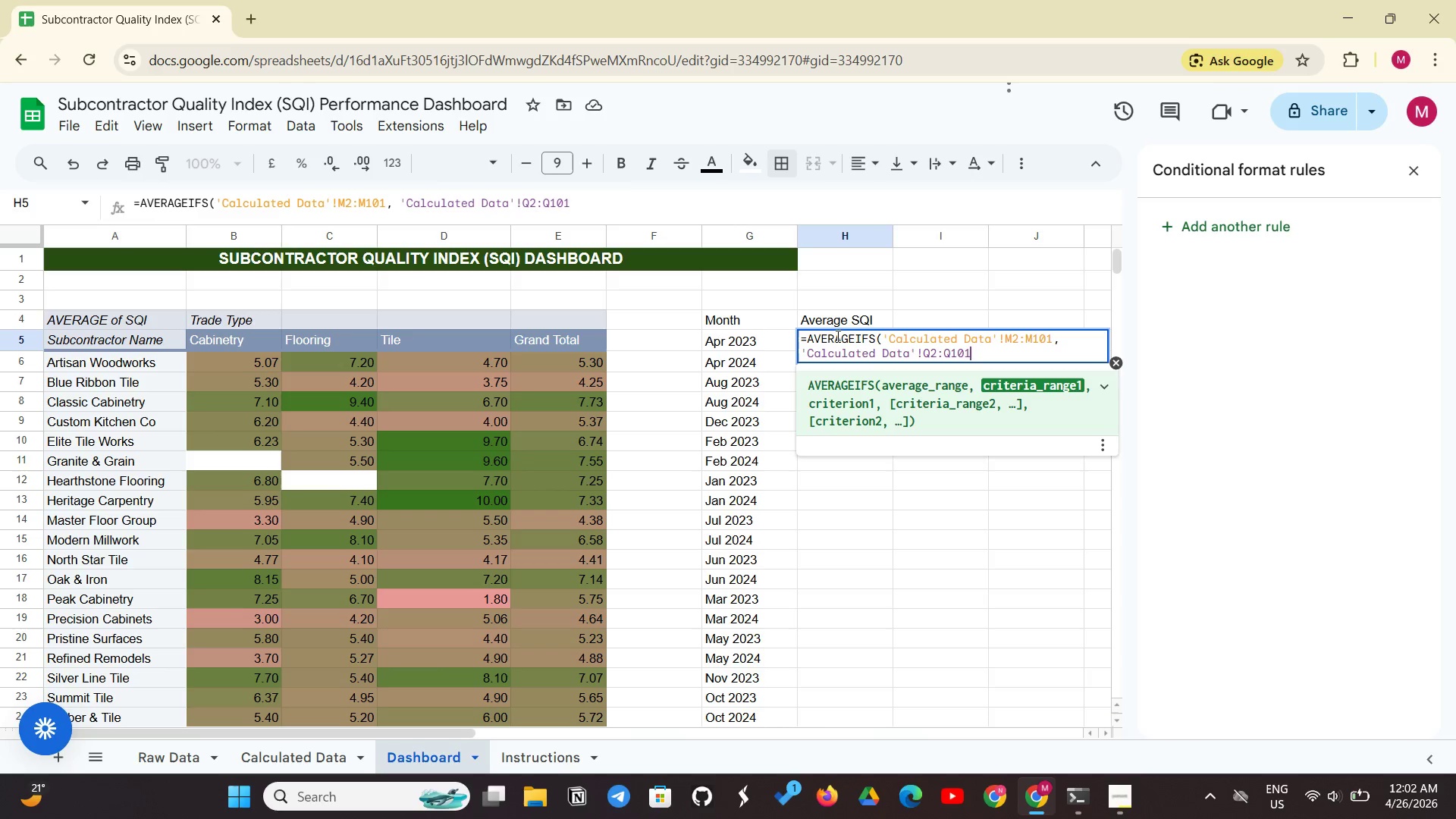 
wait(7.19)
 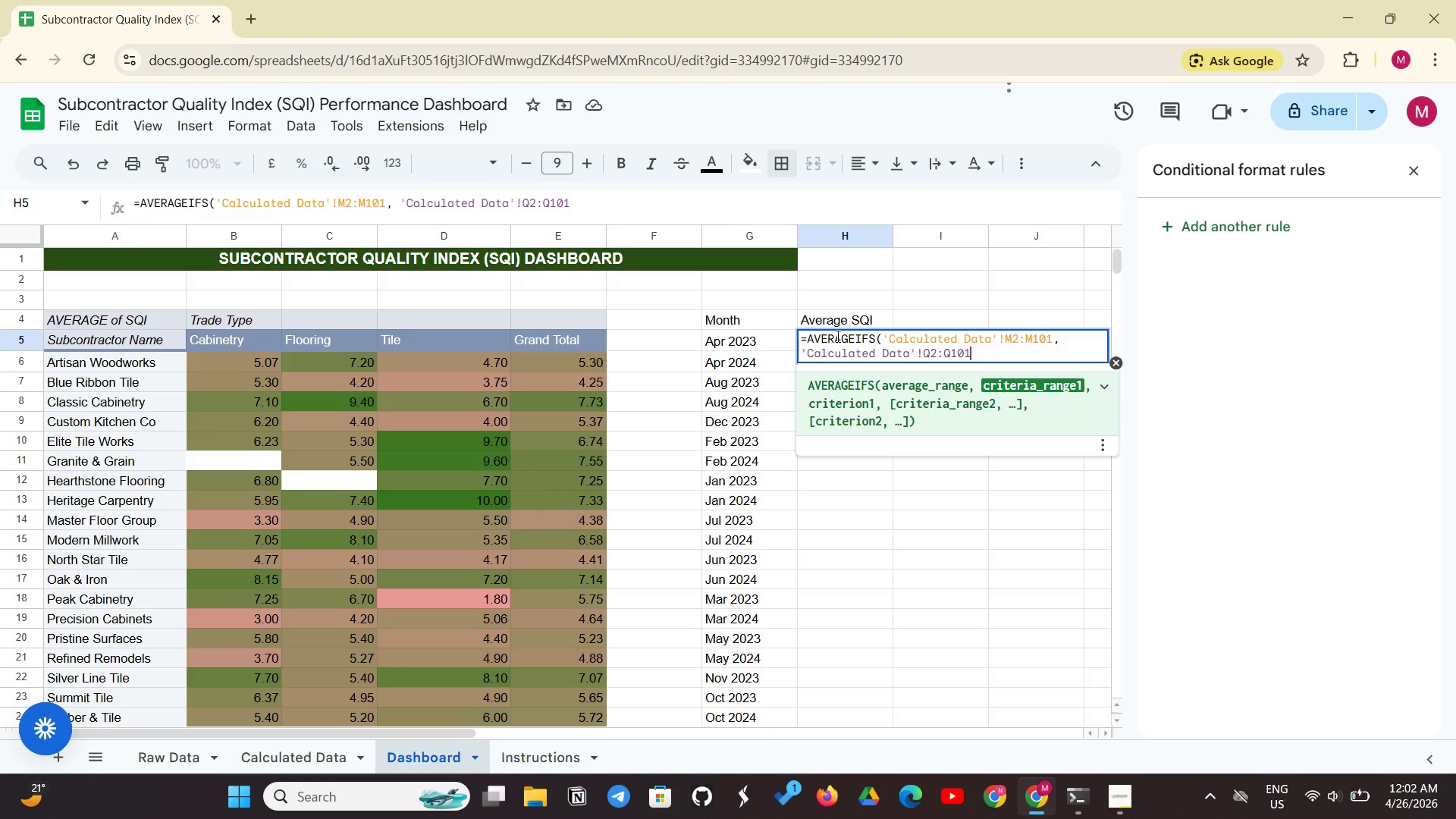 
key(Comma)
 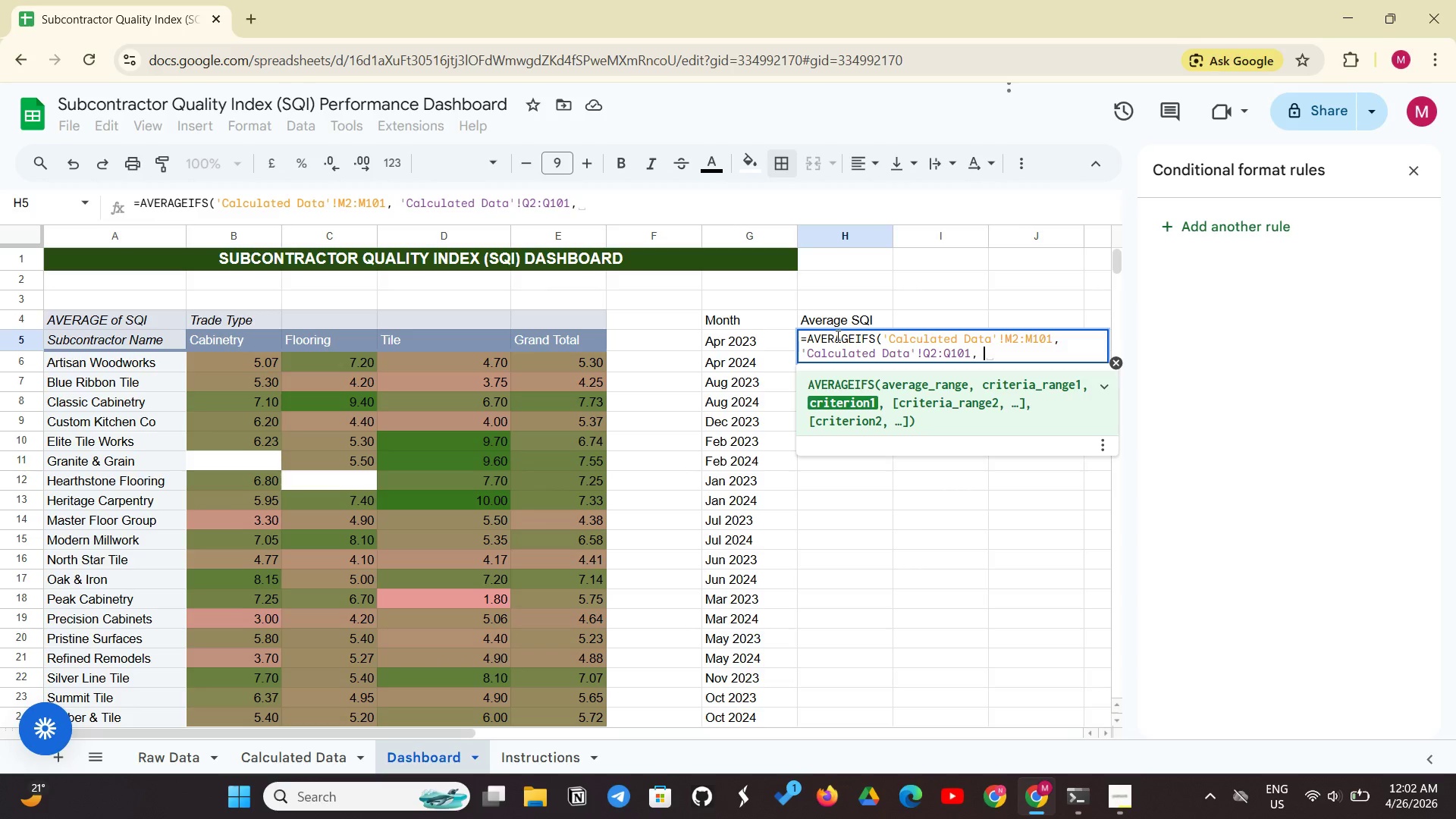 
key(Space)
 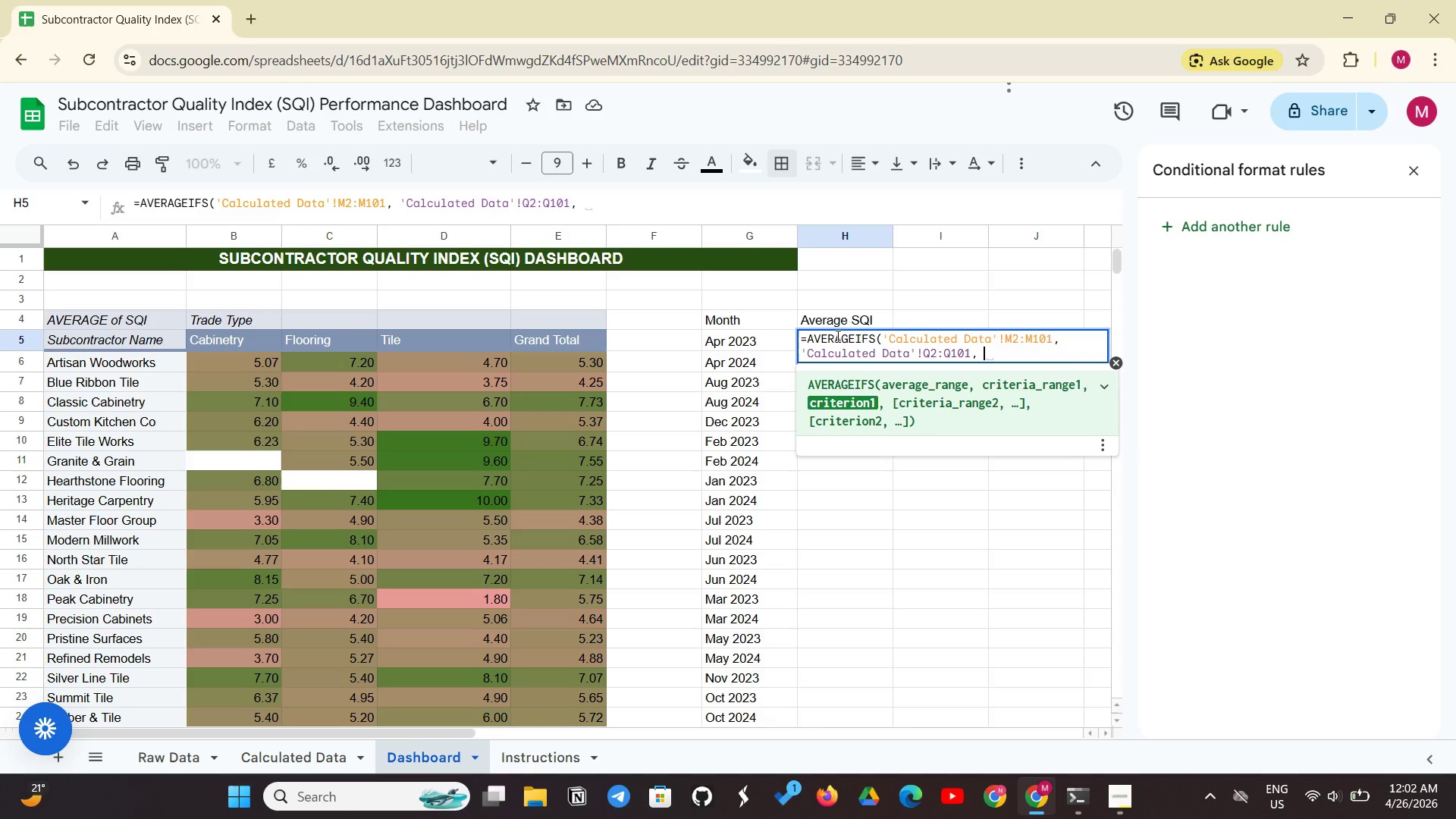 
key(Shift+E)
 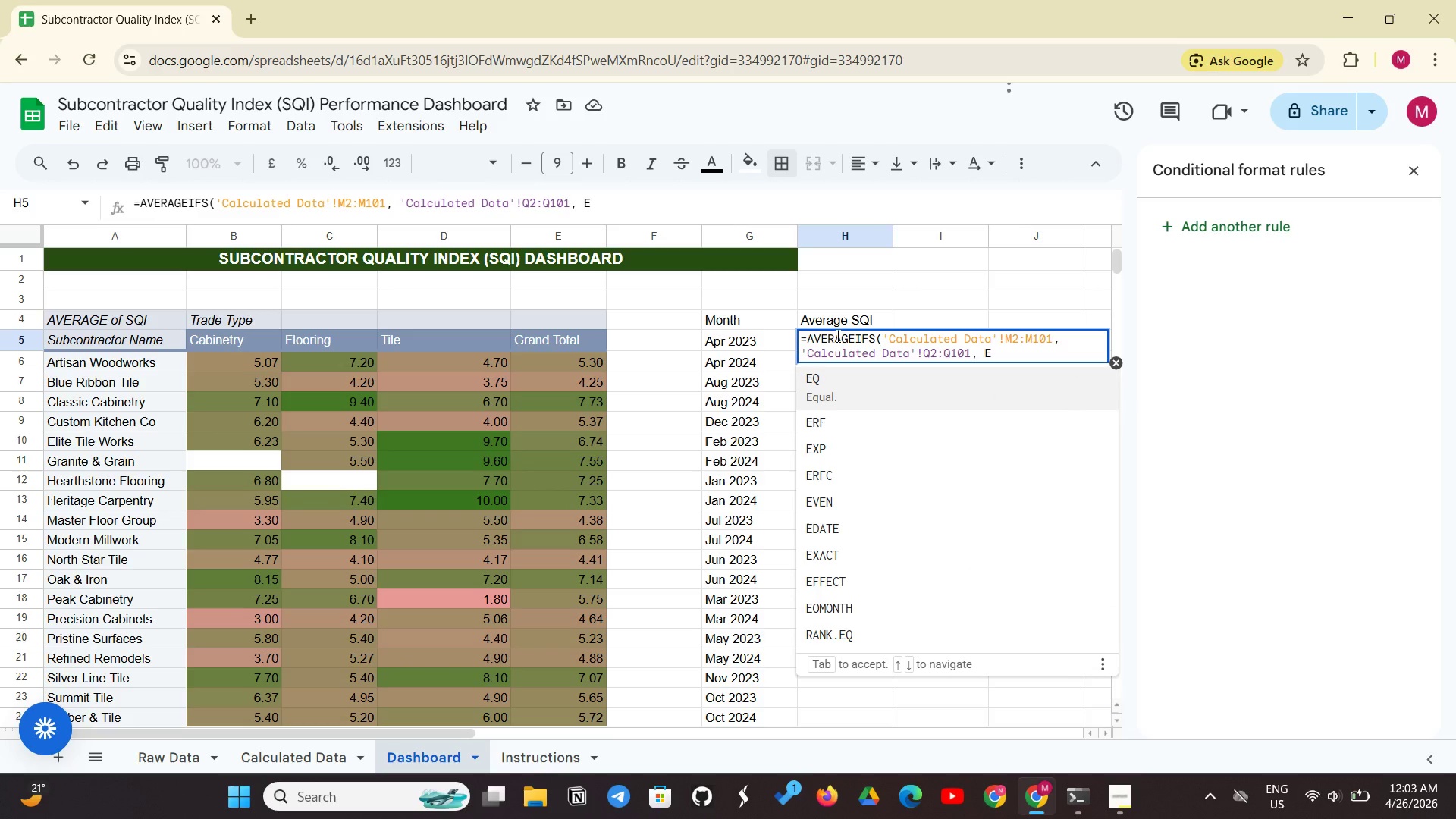 
wait(6.7)
 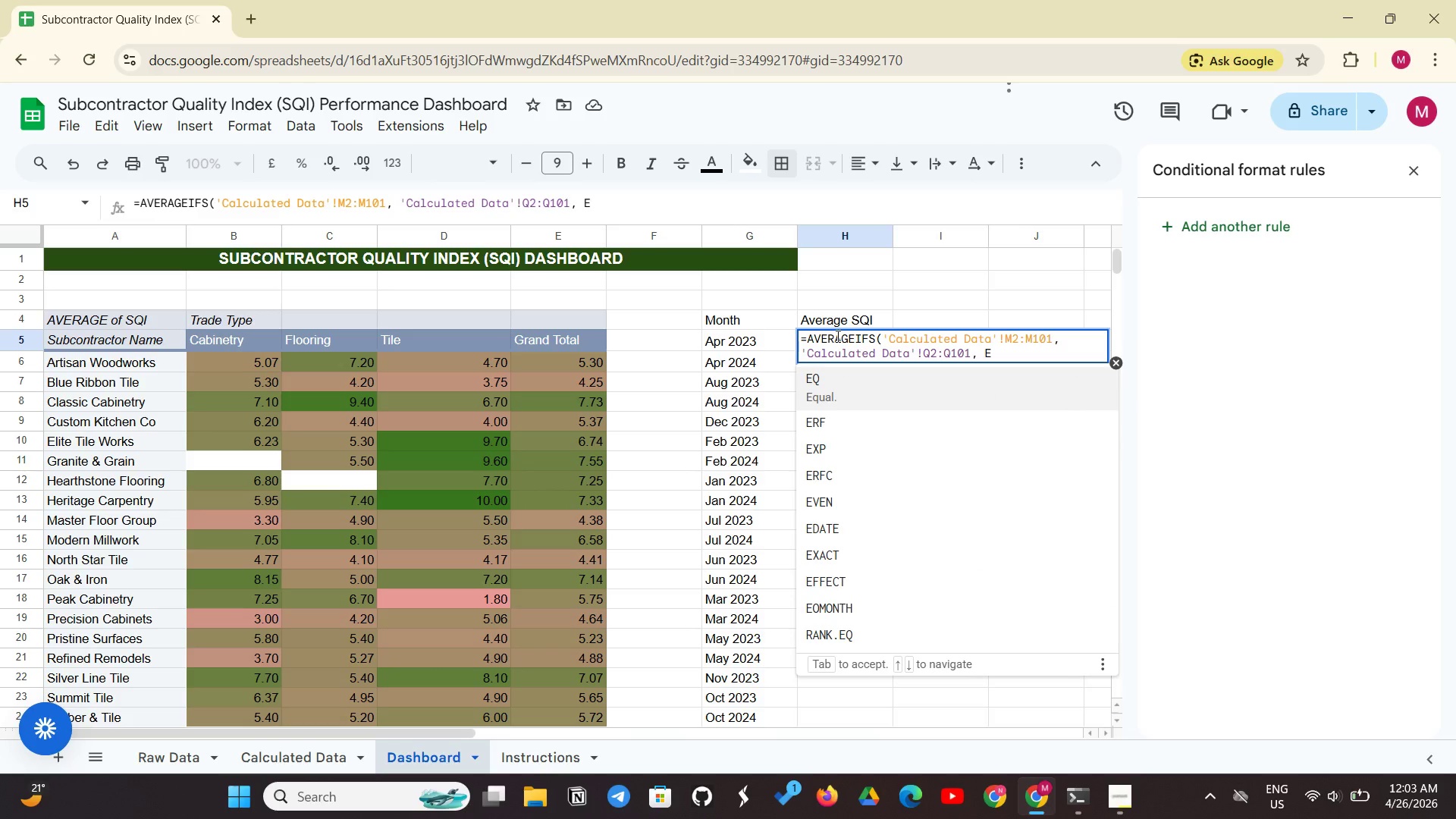 
type(5))
 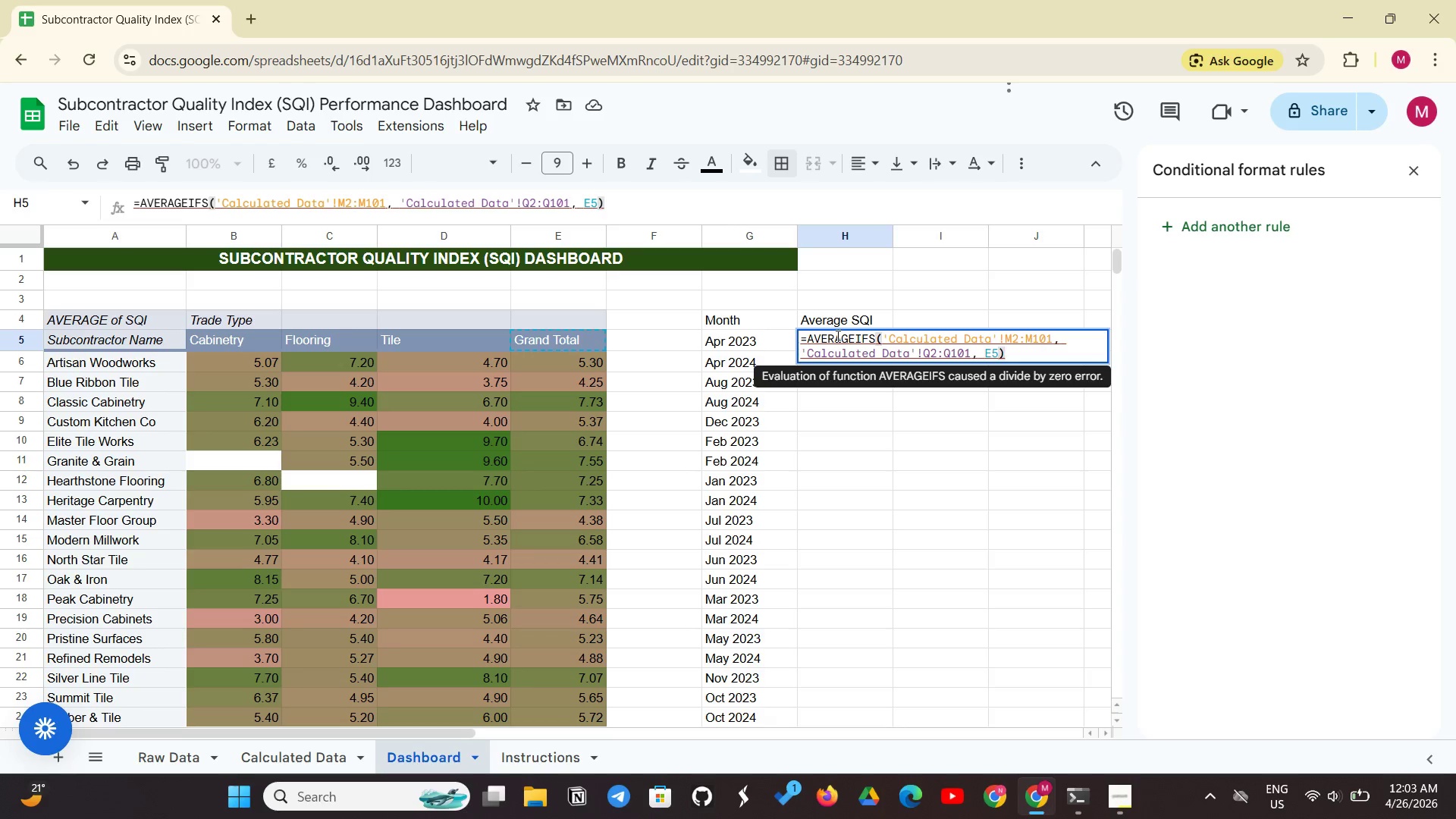 
left_click([746, 337])
 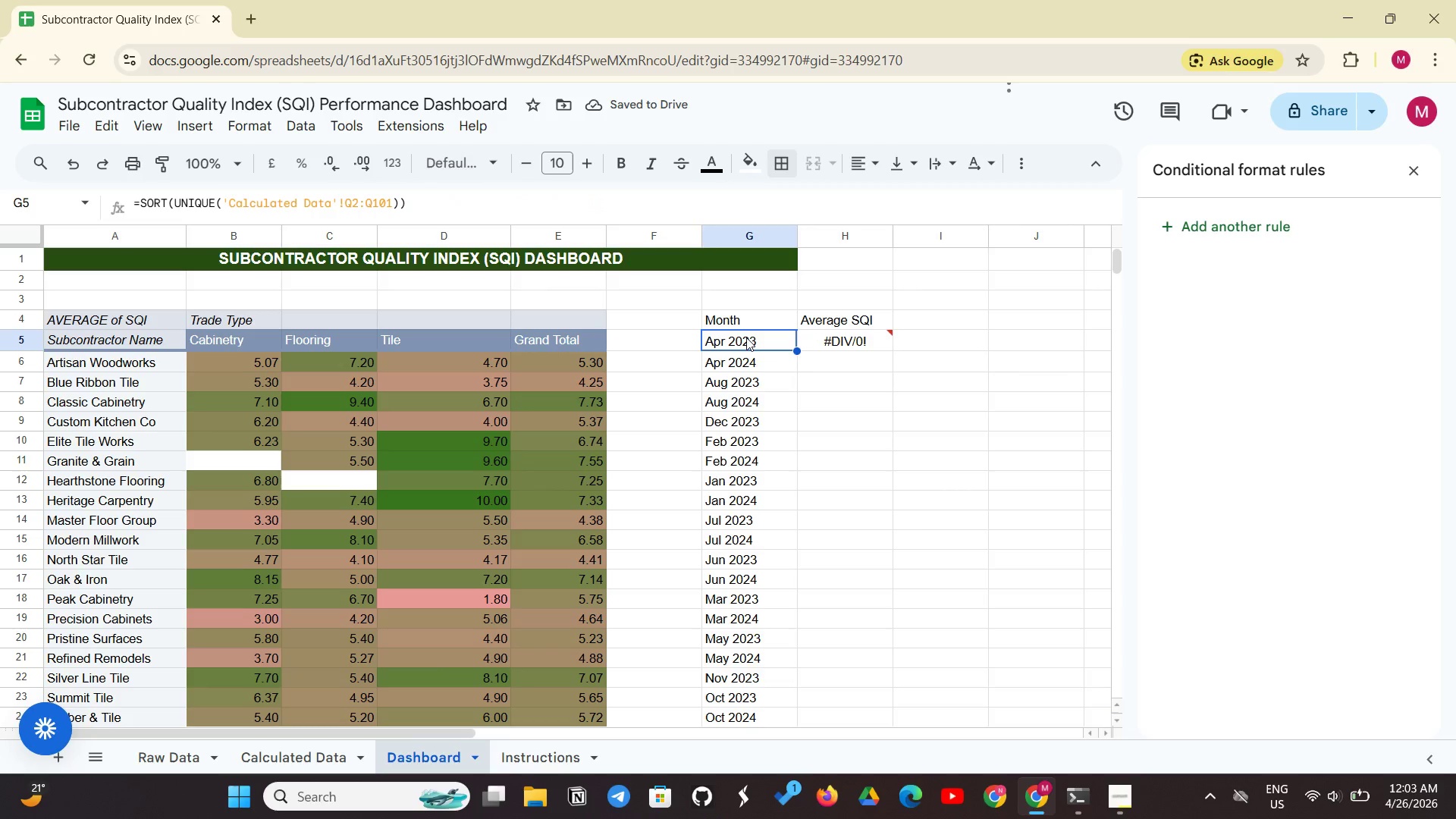 
left_click([746, 337])
 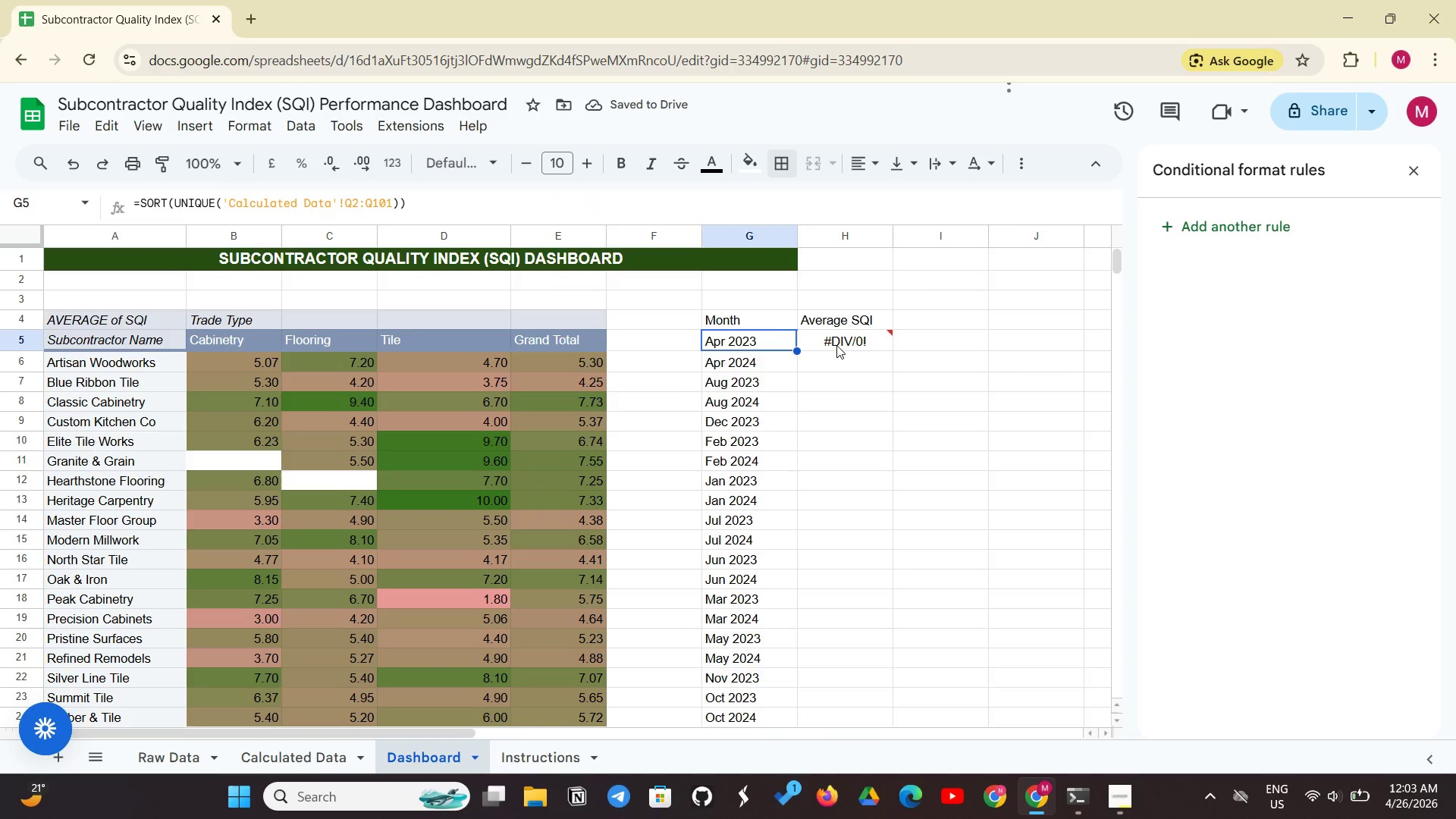 
left_click([836, 344])
 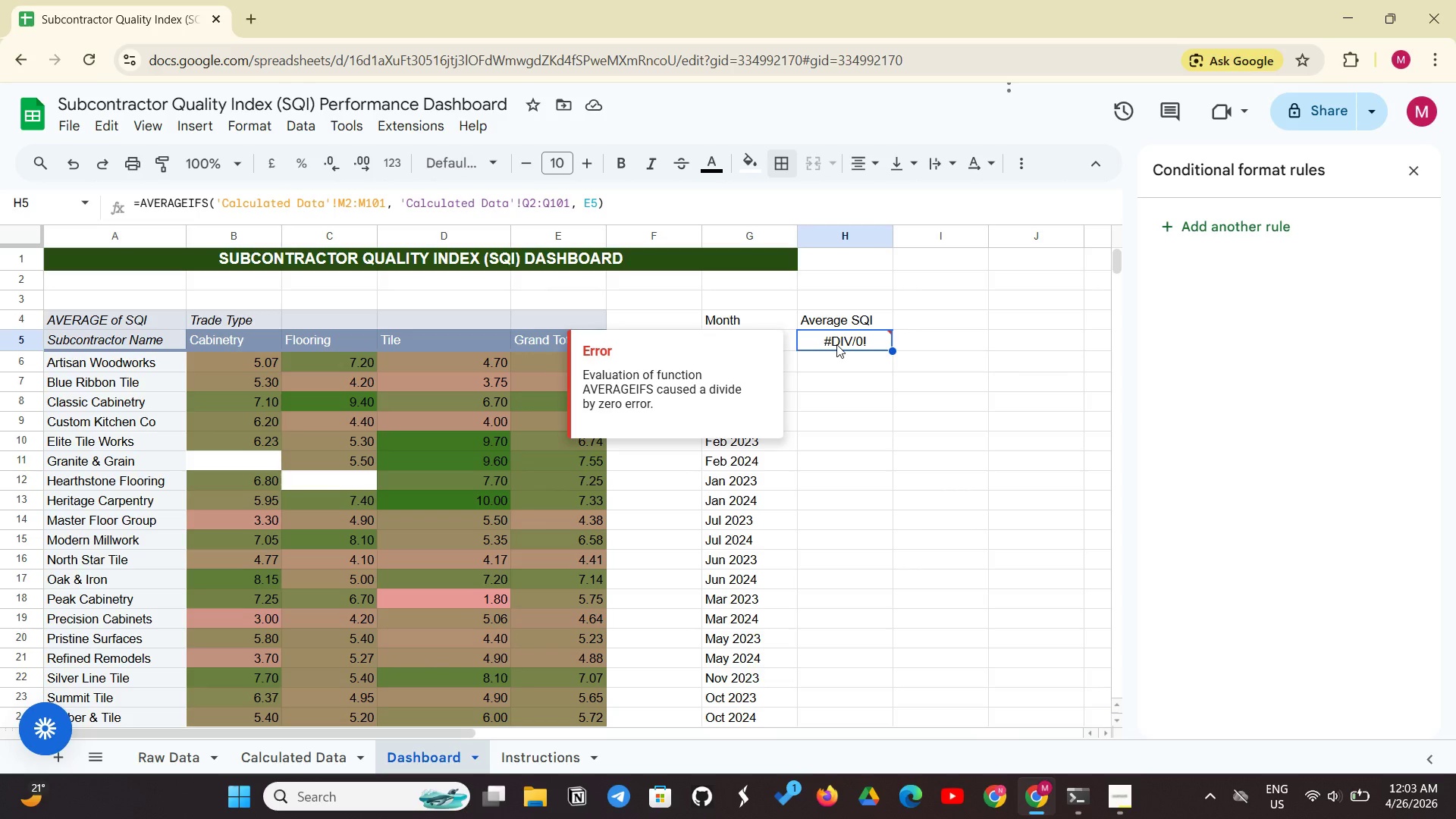 
left_click([836, 344])
 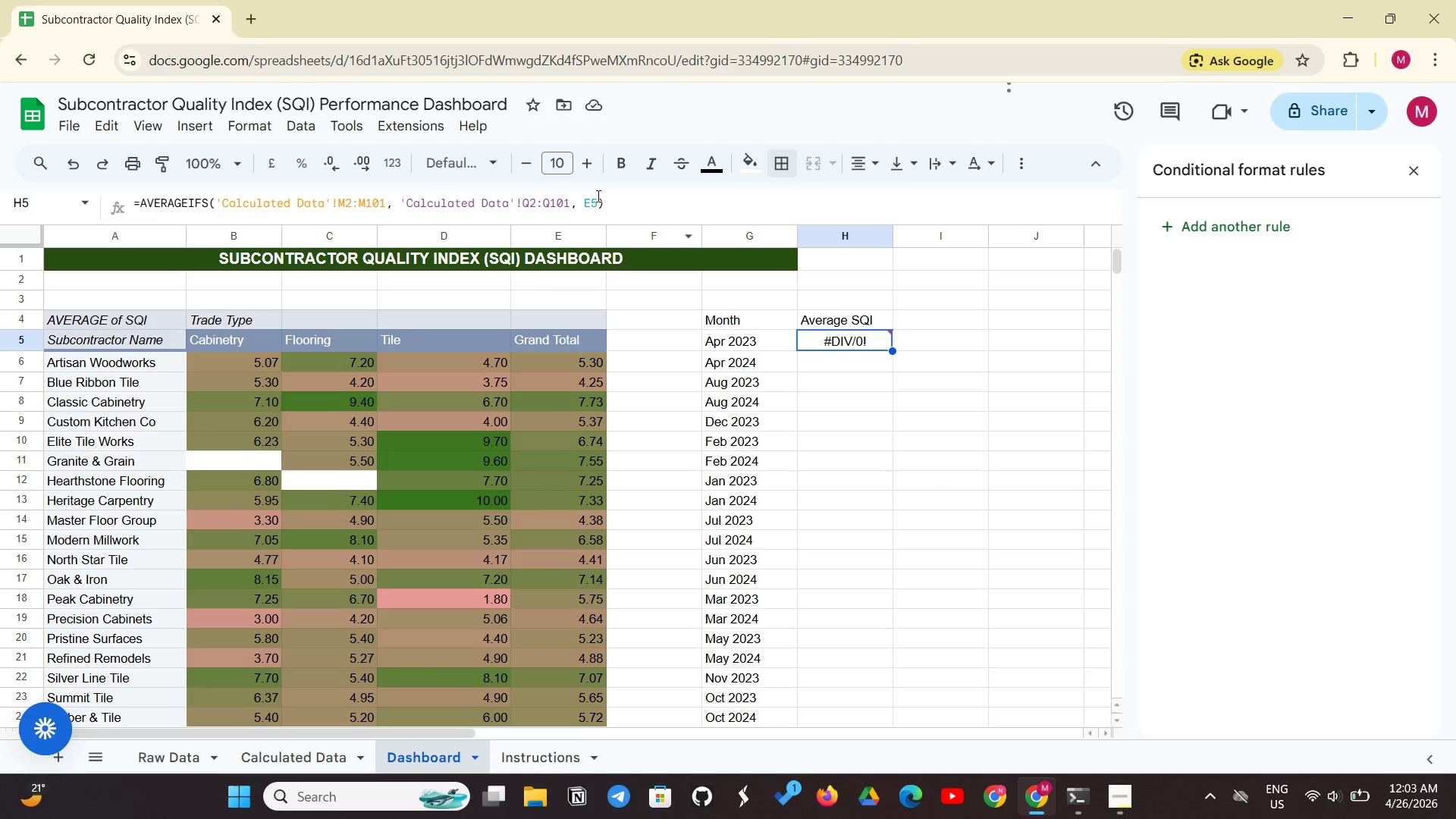 
left_click([592, 197])
 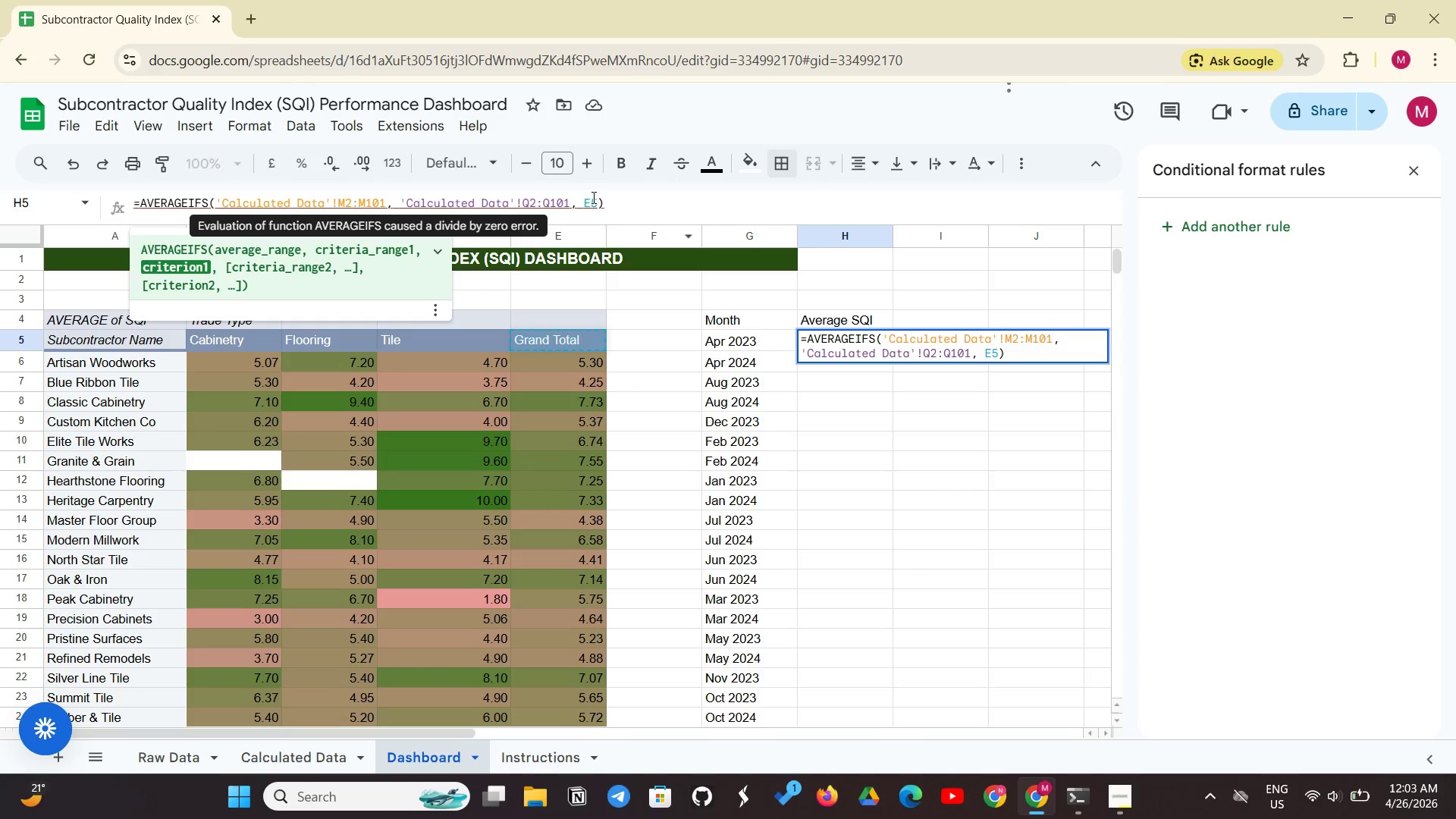 
key(Backspace)
 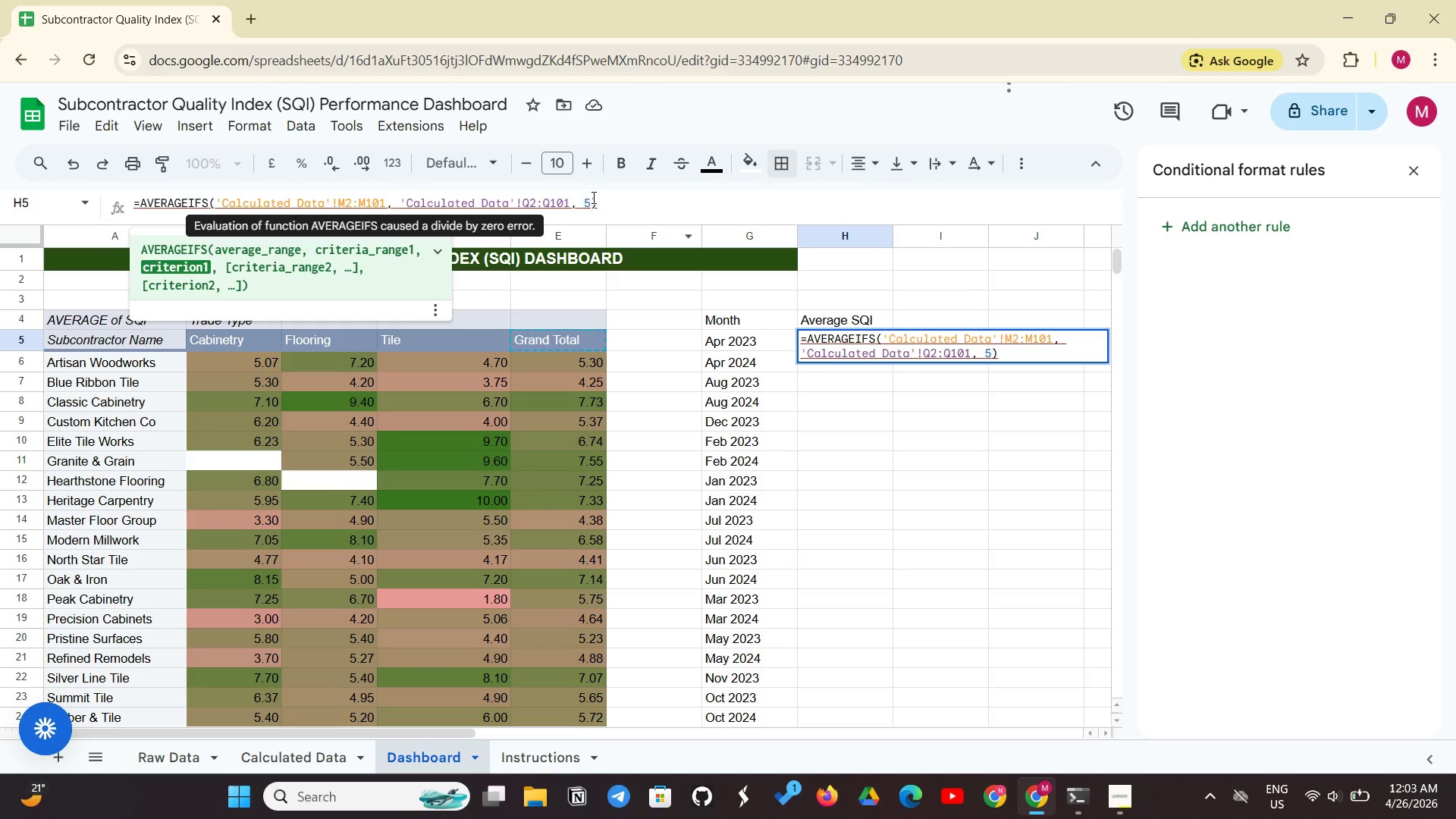 
key(Shift+G)
 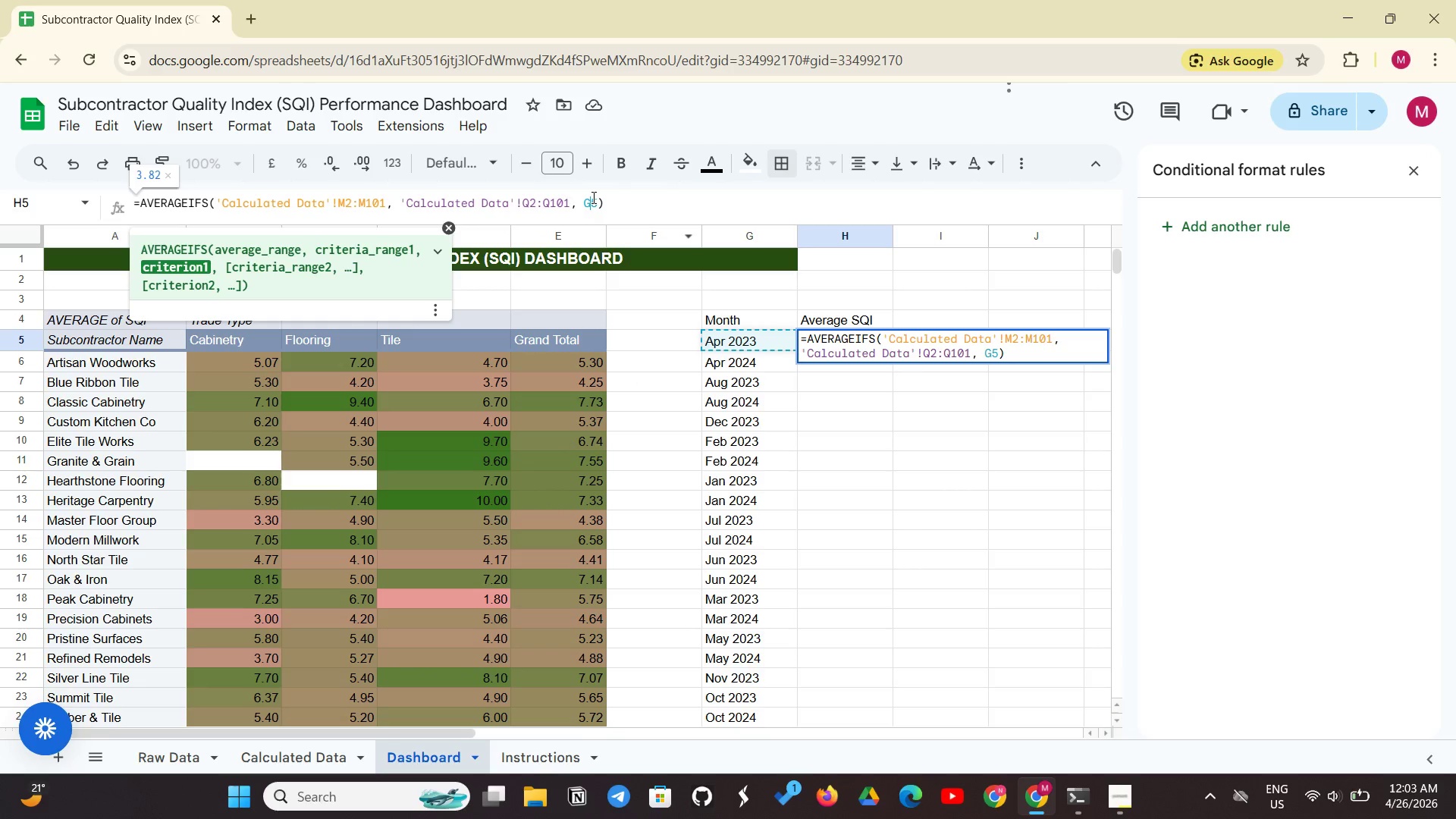 
key(Enter)
 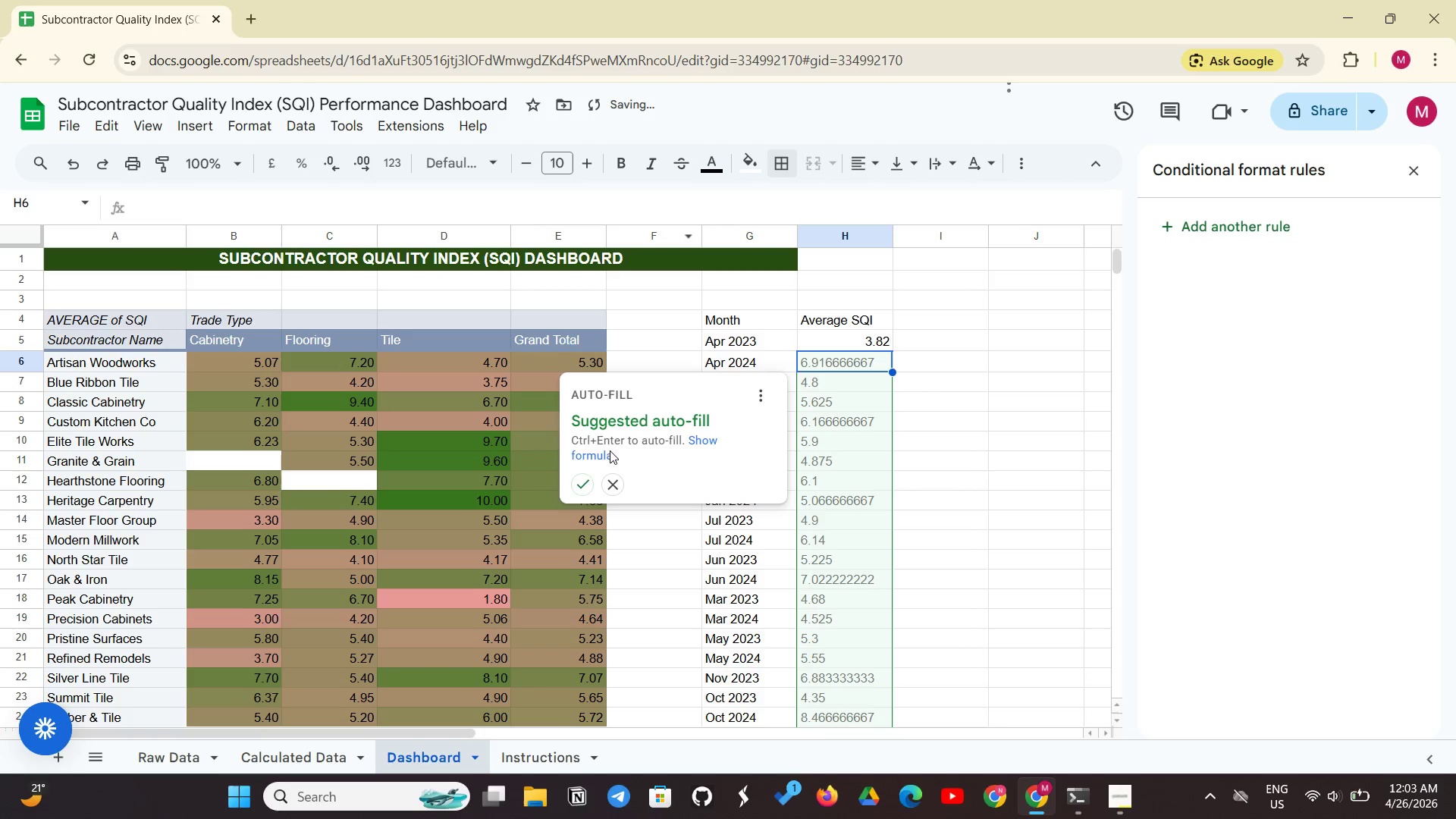 
left_click([576, 480])
 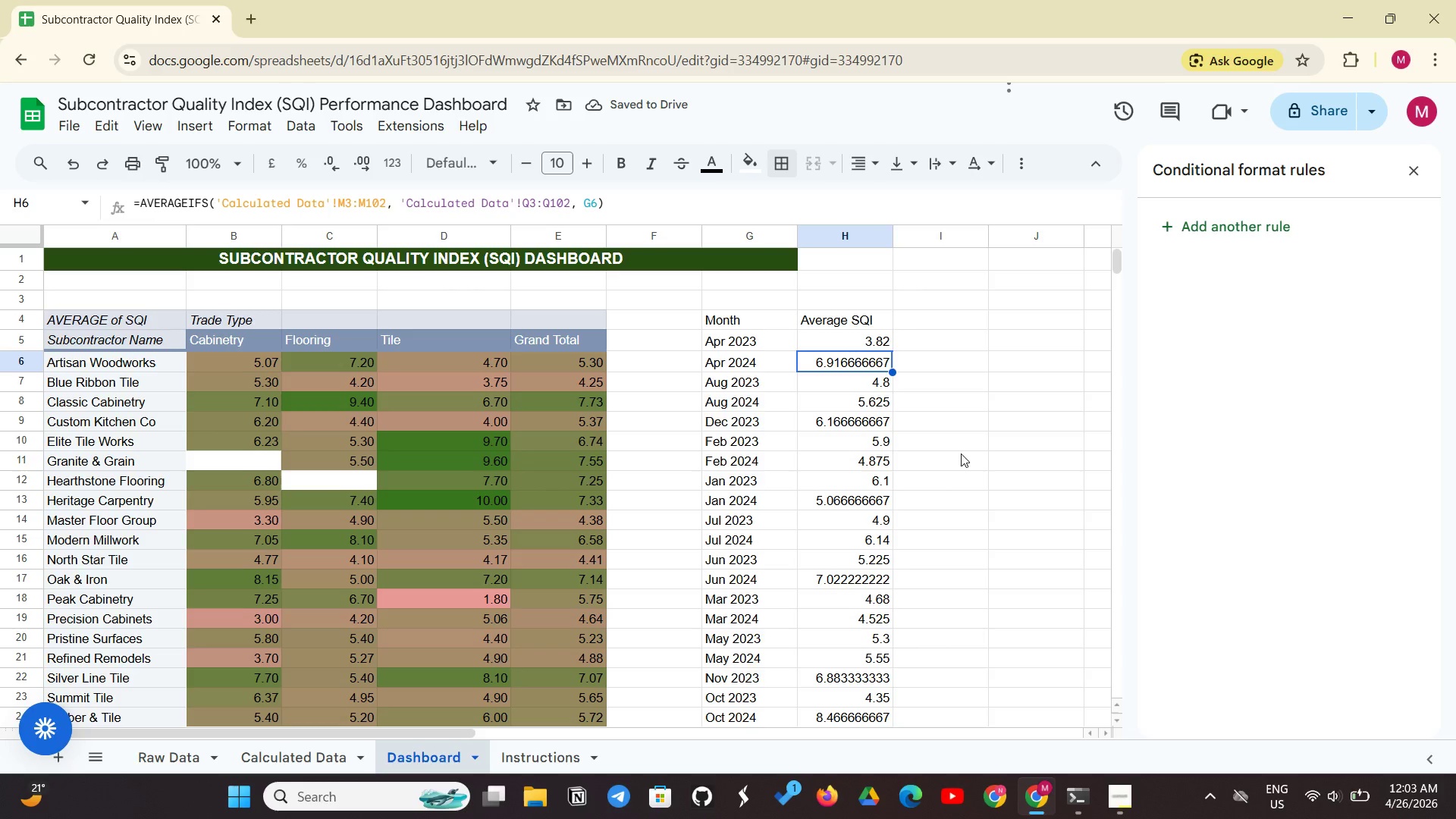 
wait(9.24)
 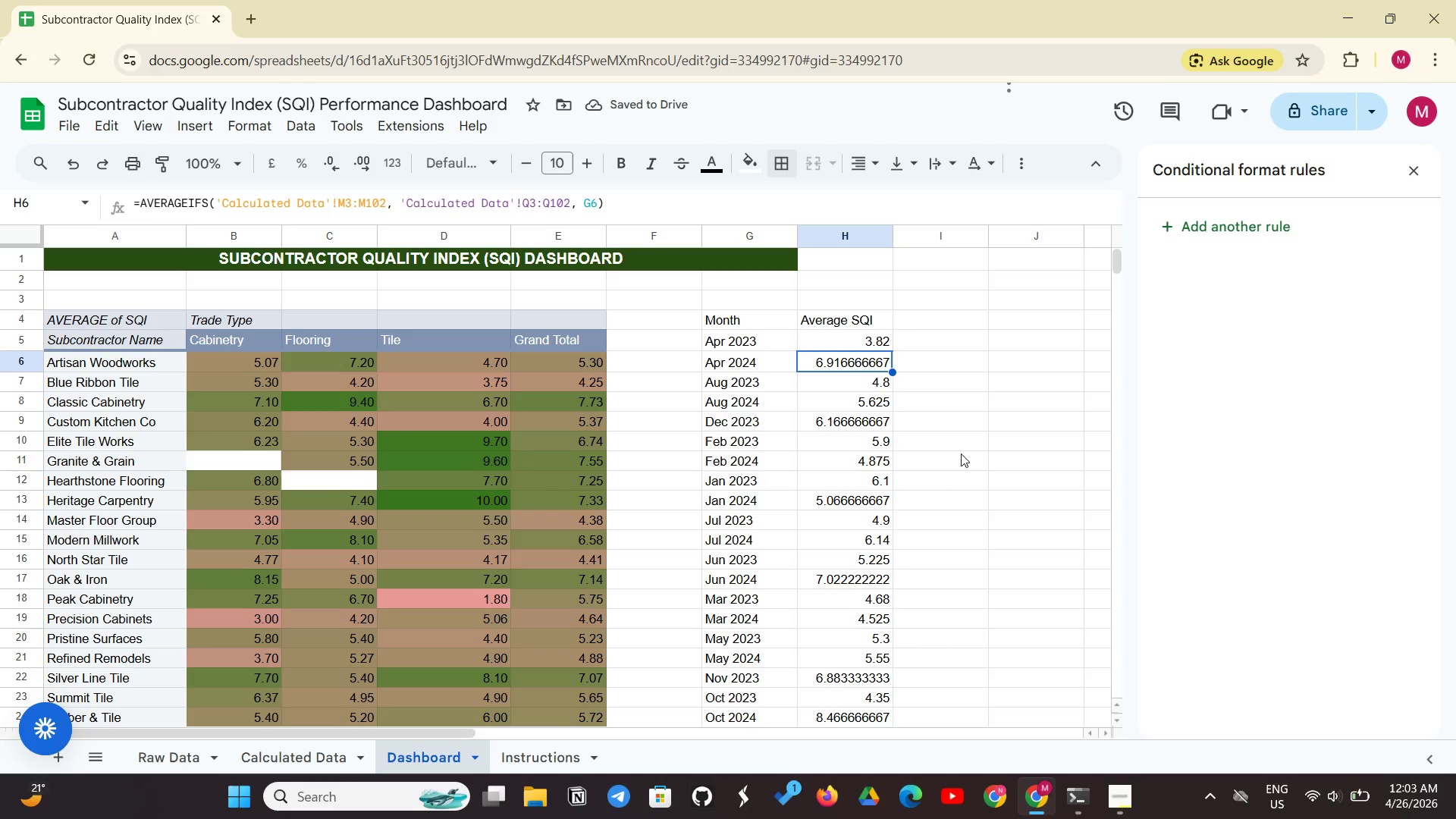 
left_click([752, 323])
 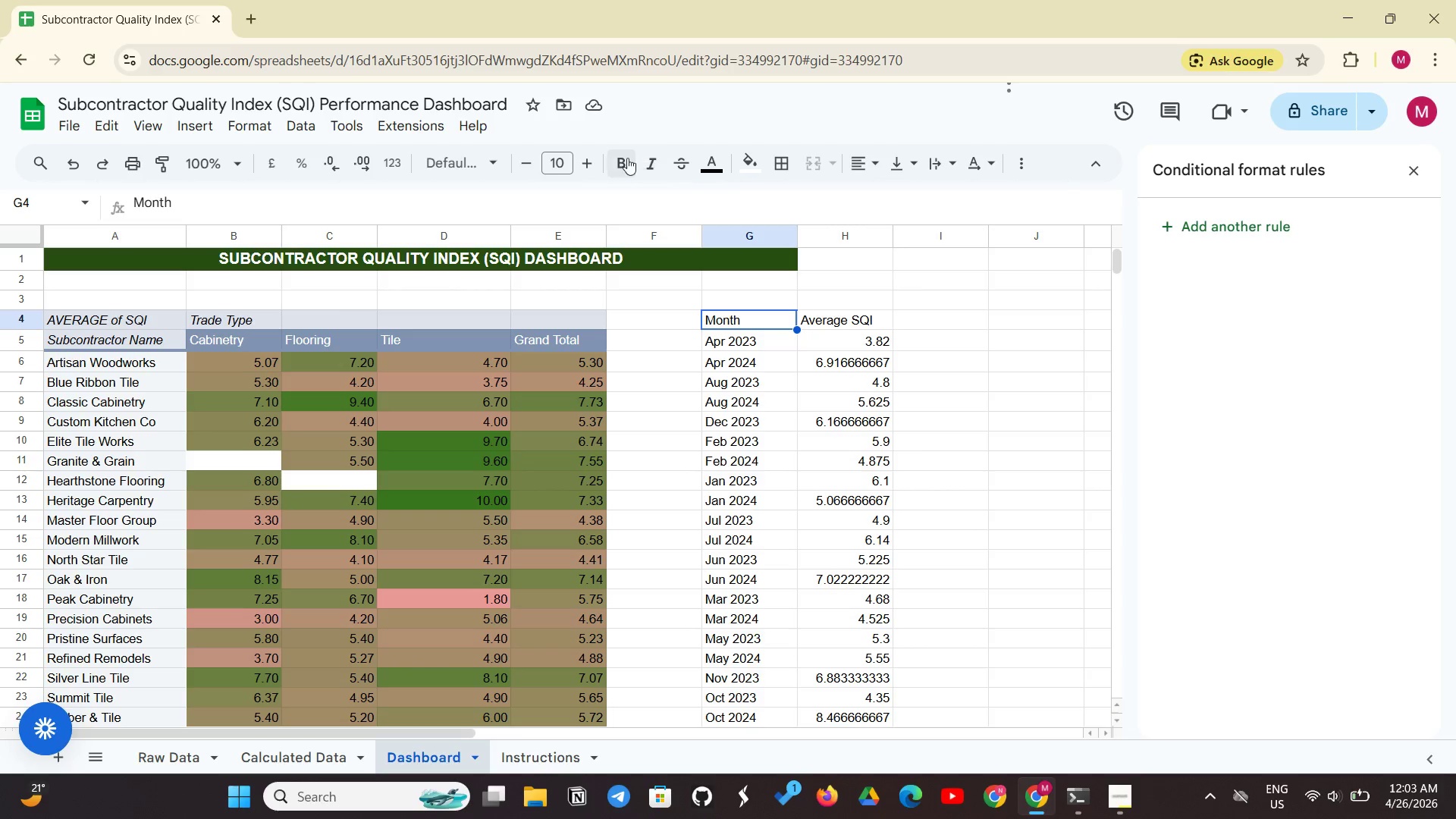 
left_click([610, 162])
 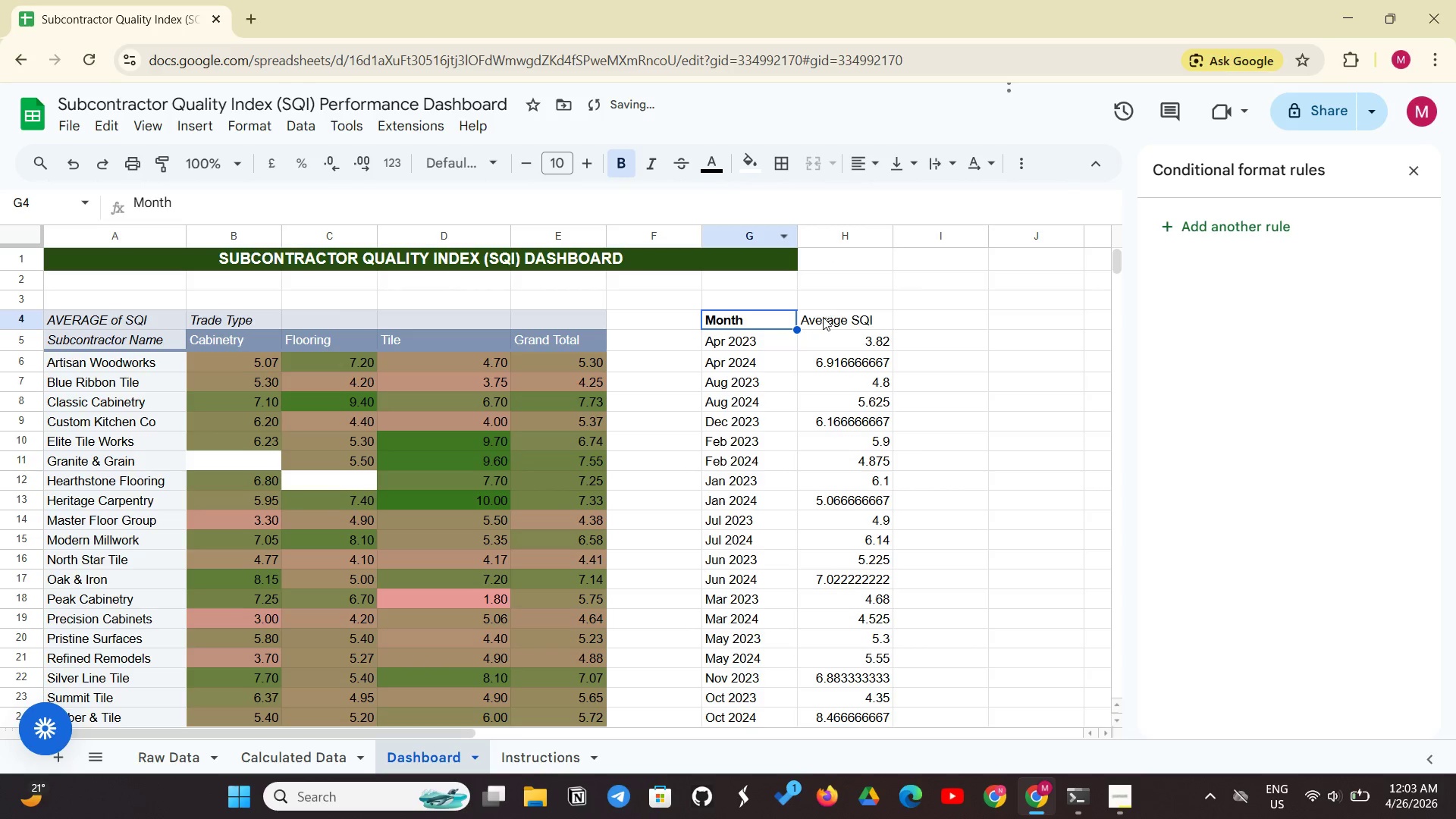 
left_click([825, 322])
 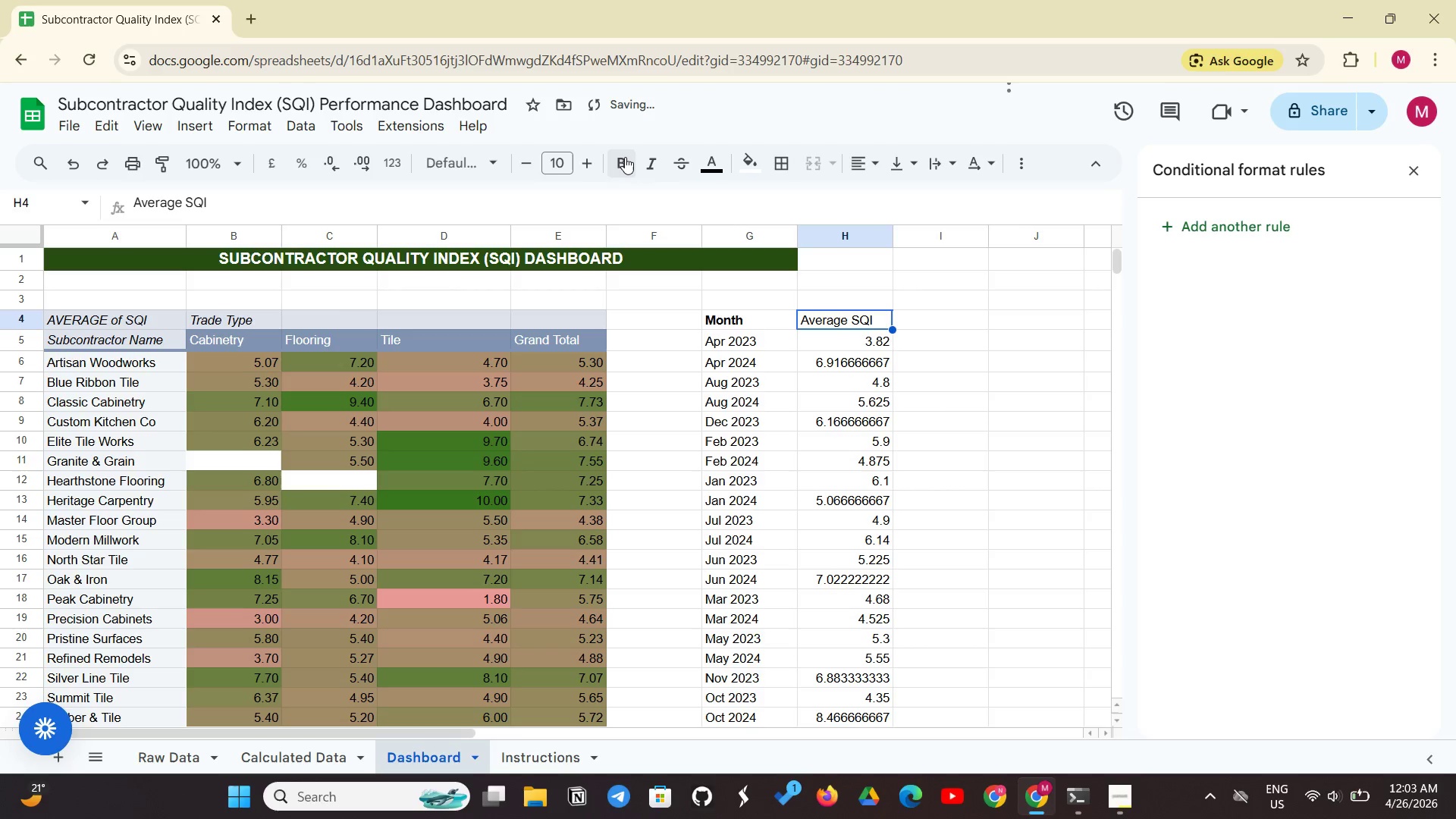 
left_click([625, 157])
 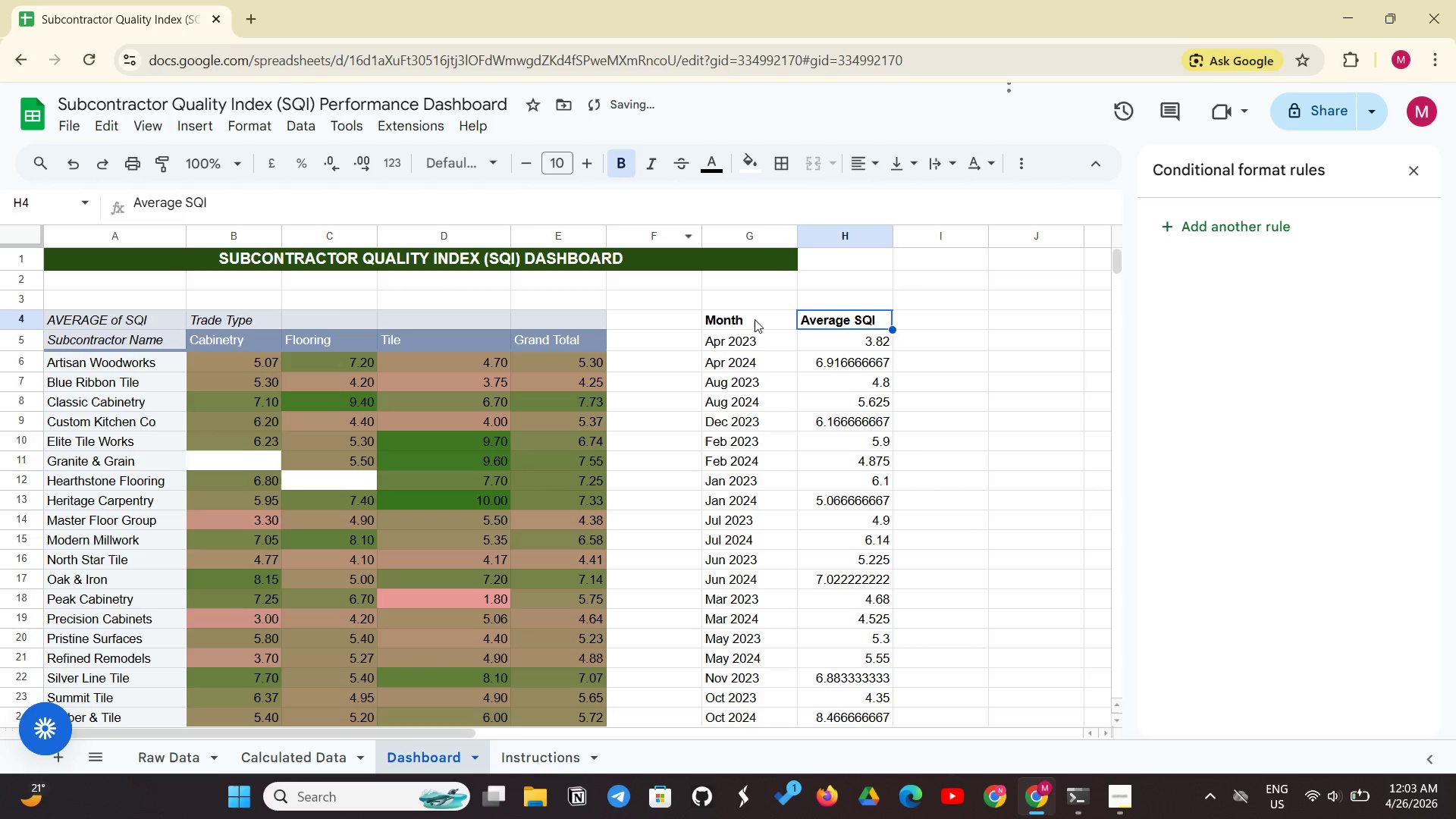 
left_click_drag(start_coordinate=[755, 319], to_coordinate=[868, 595])
 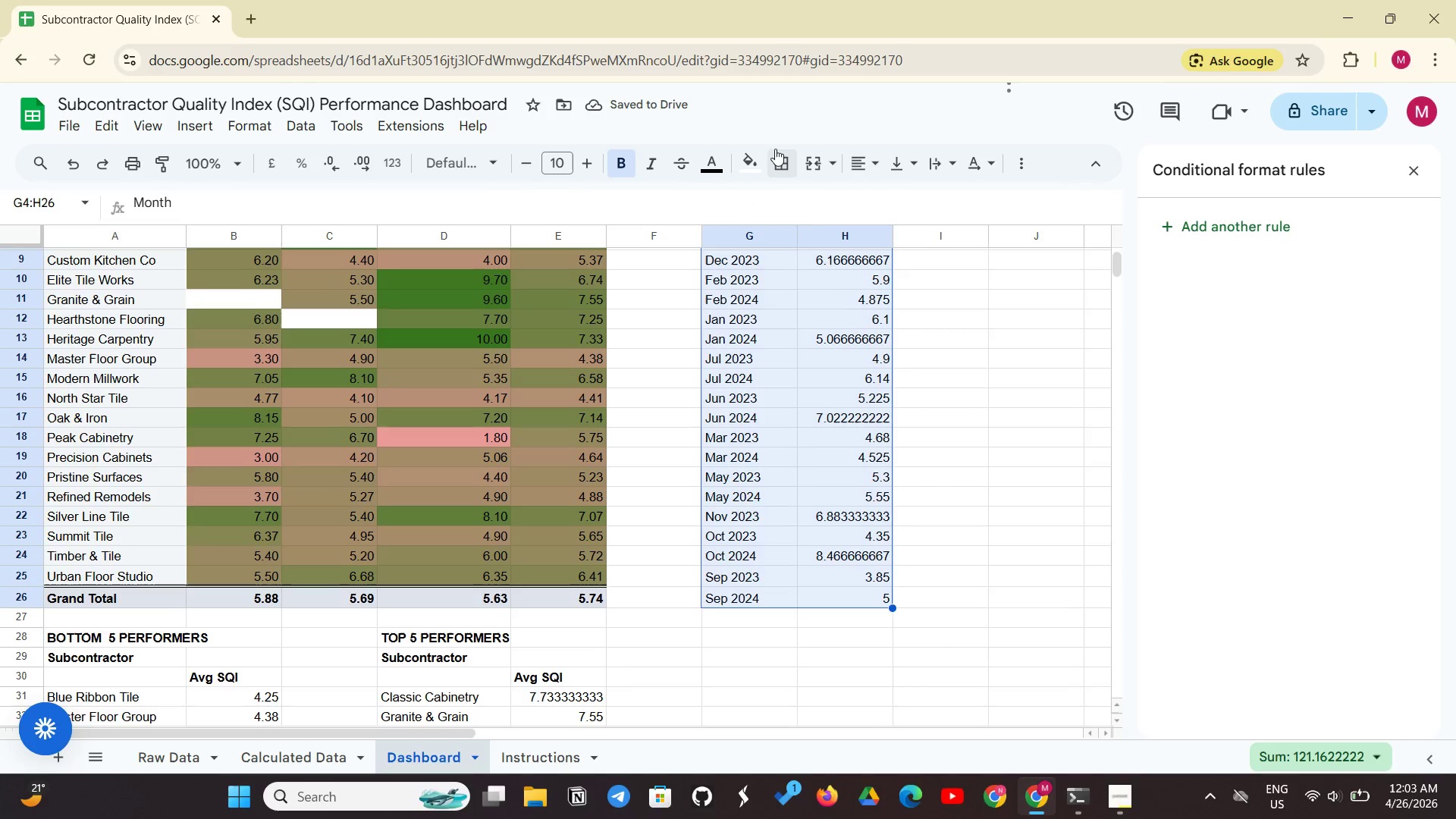 
left_click([775, 149])
 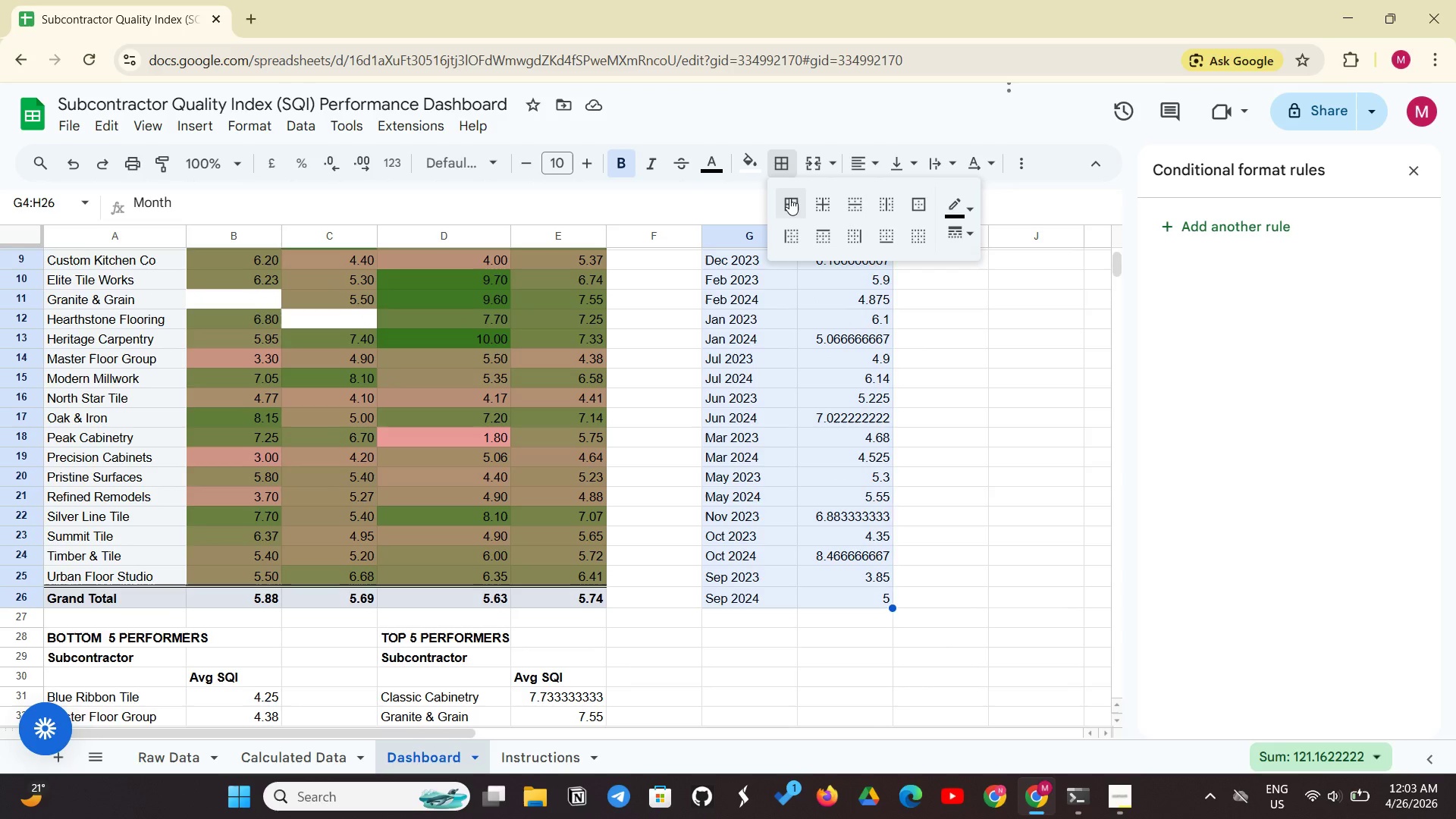 
left_click([789, 198])
 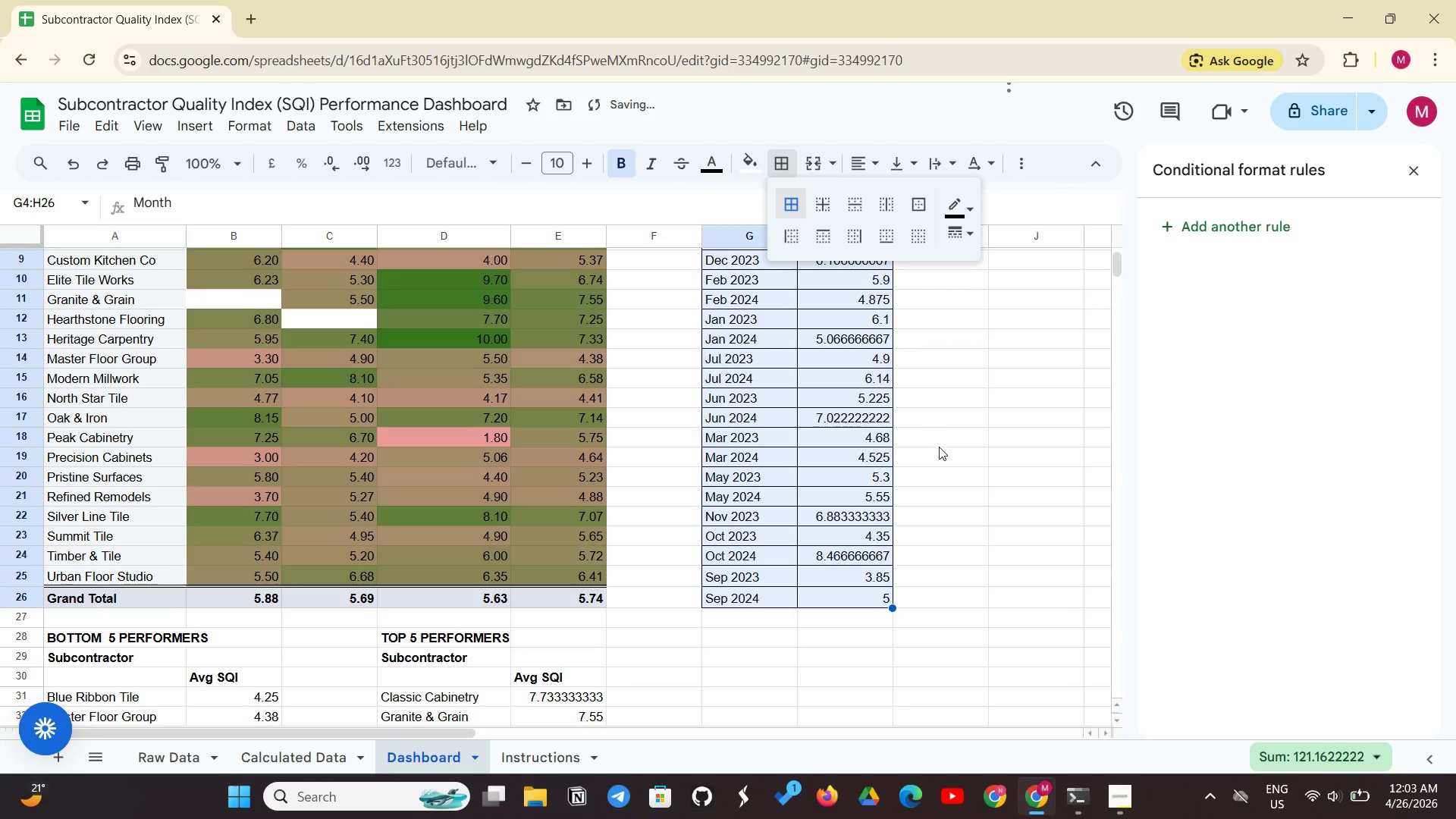 
left_click([939, 447])
 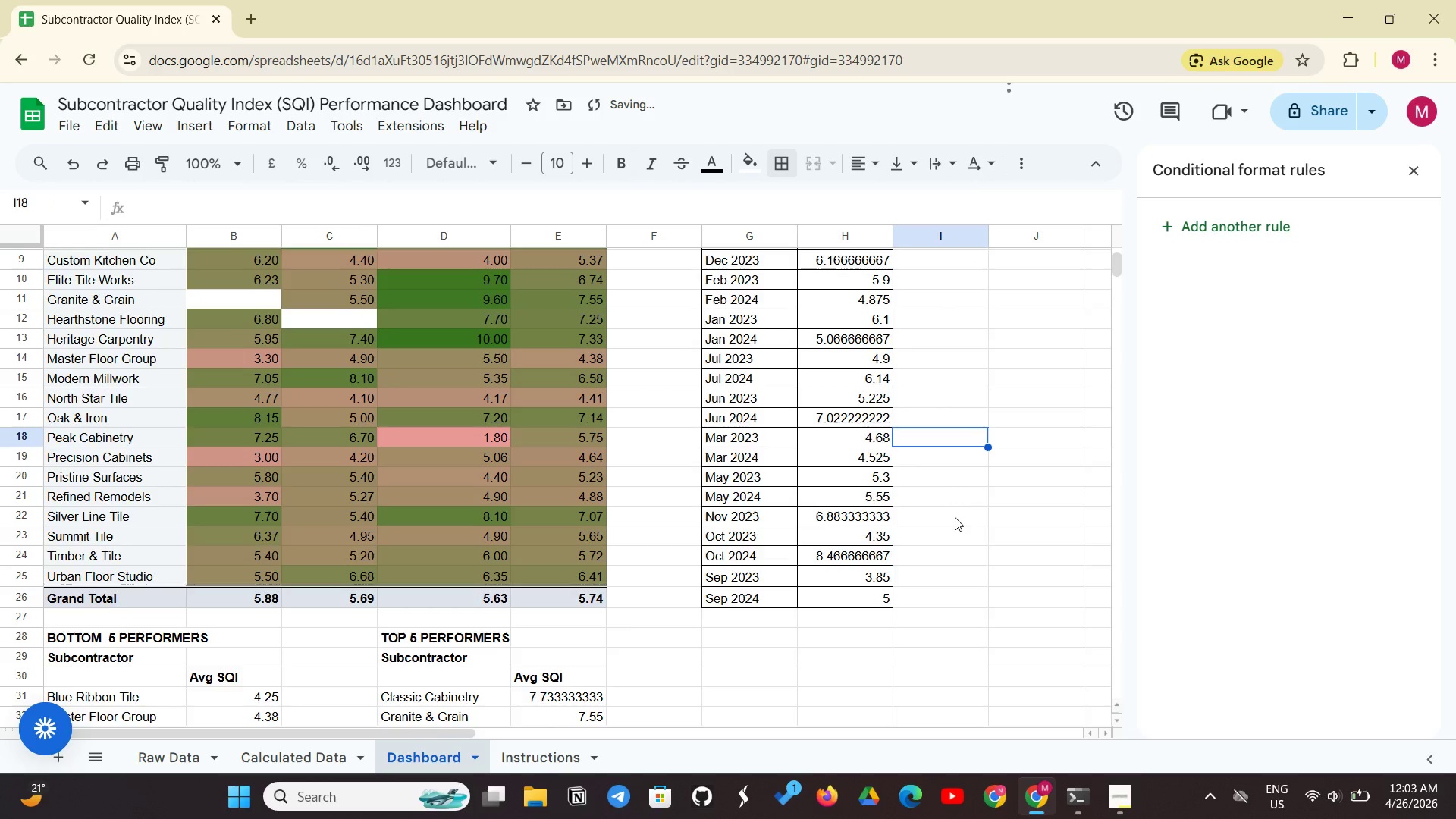 
scroll: coordinate [955, 517], scroll_direction: up, amount: 5.0
 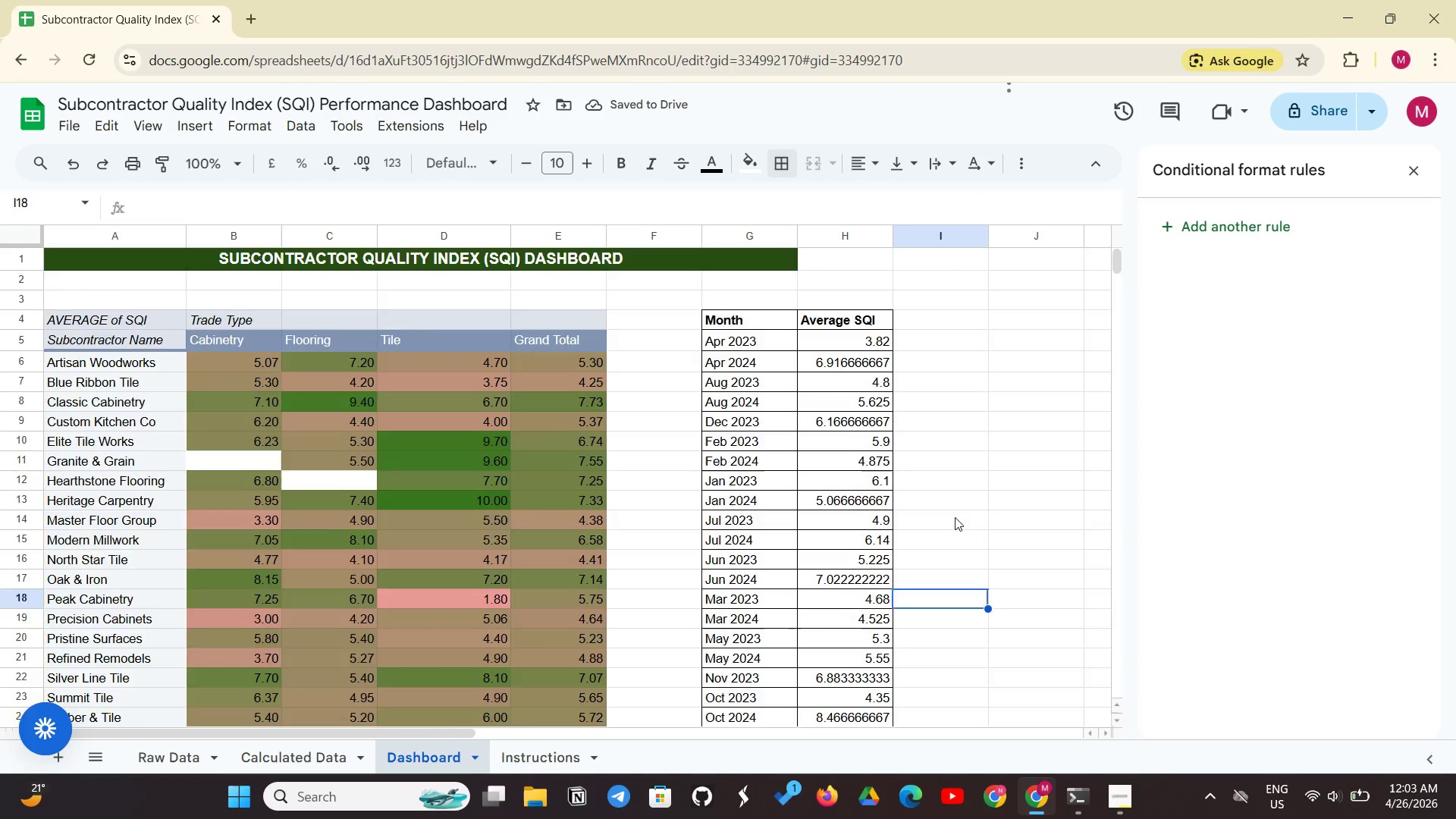 
scroll: coordinate [949, 566], scroll_direction: down, amount: 3.0
 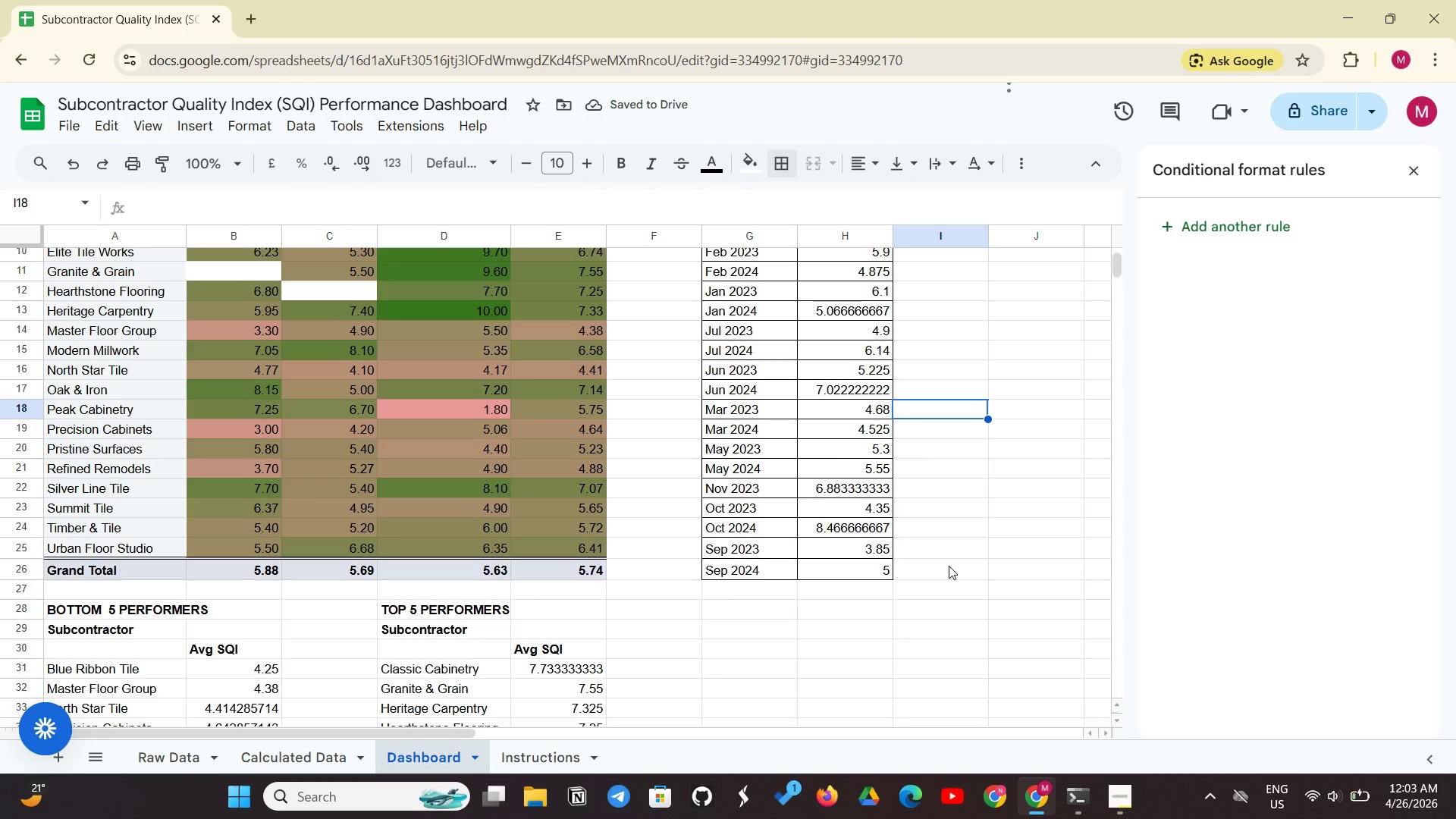 
scroll: coordinate [949, 566], scroll_direction: up, amount: 4.0
 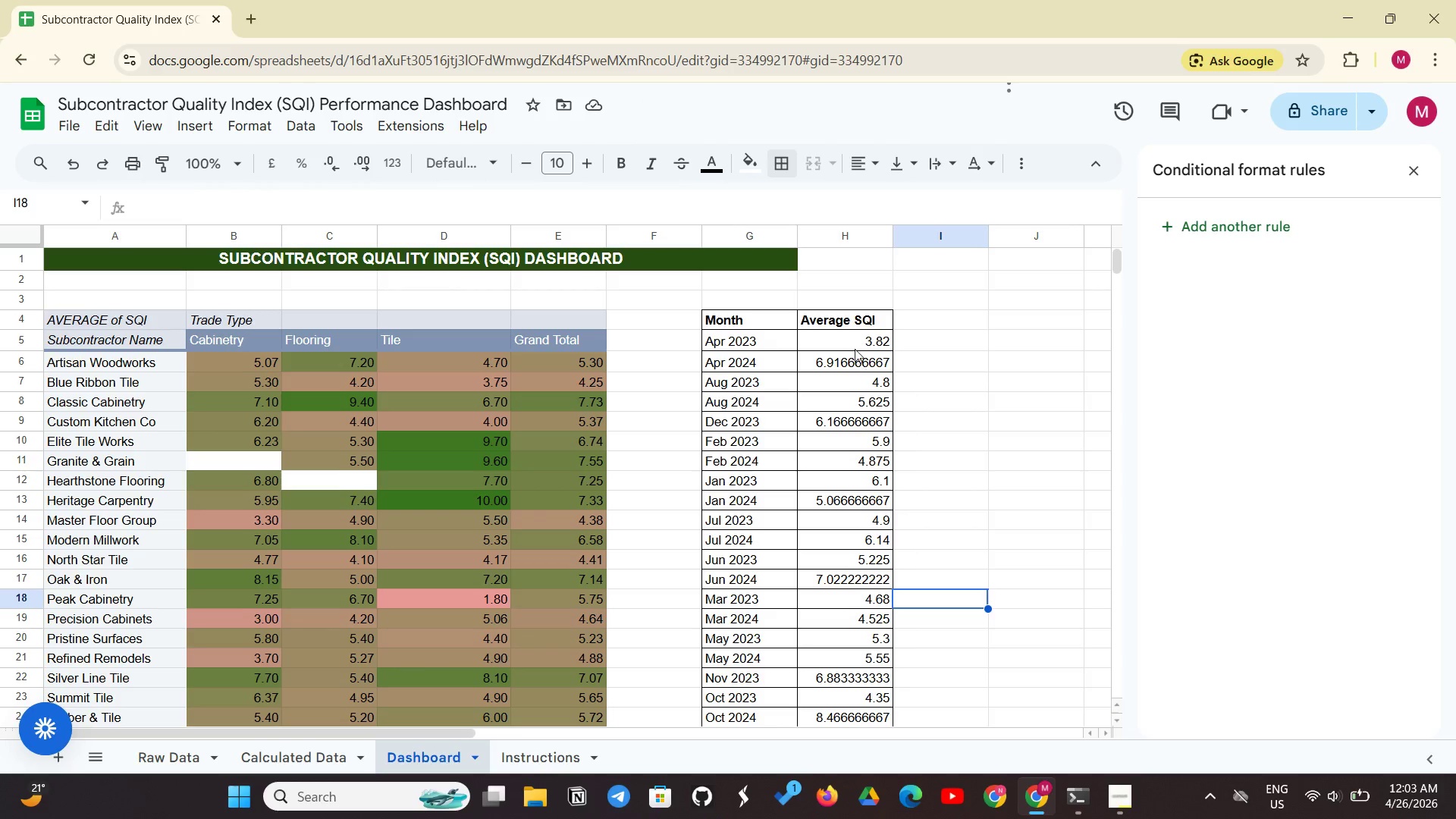 
left_click_drag(start_coordinate=[855, 349], to_coordinate=[843, 695])
 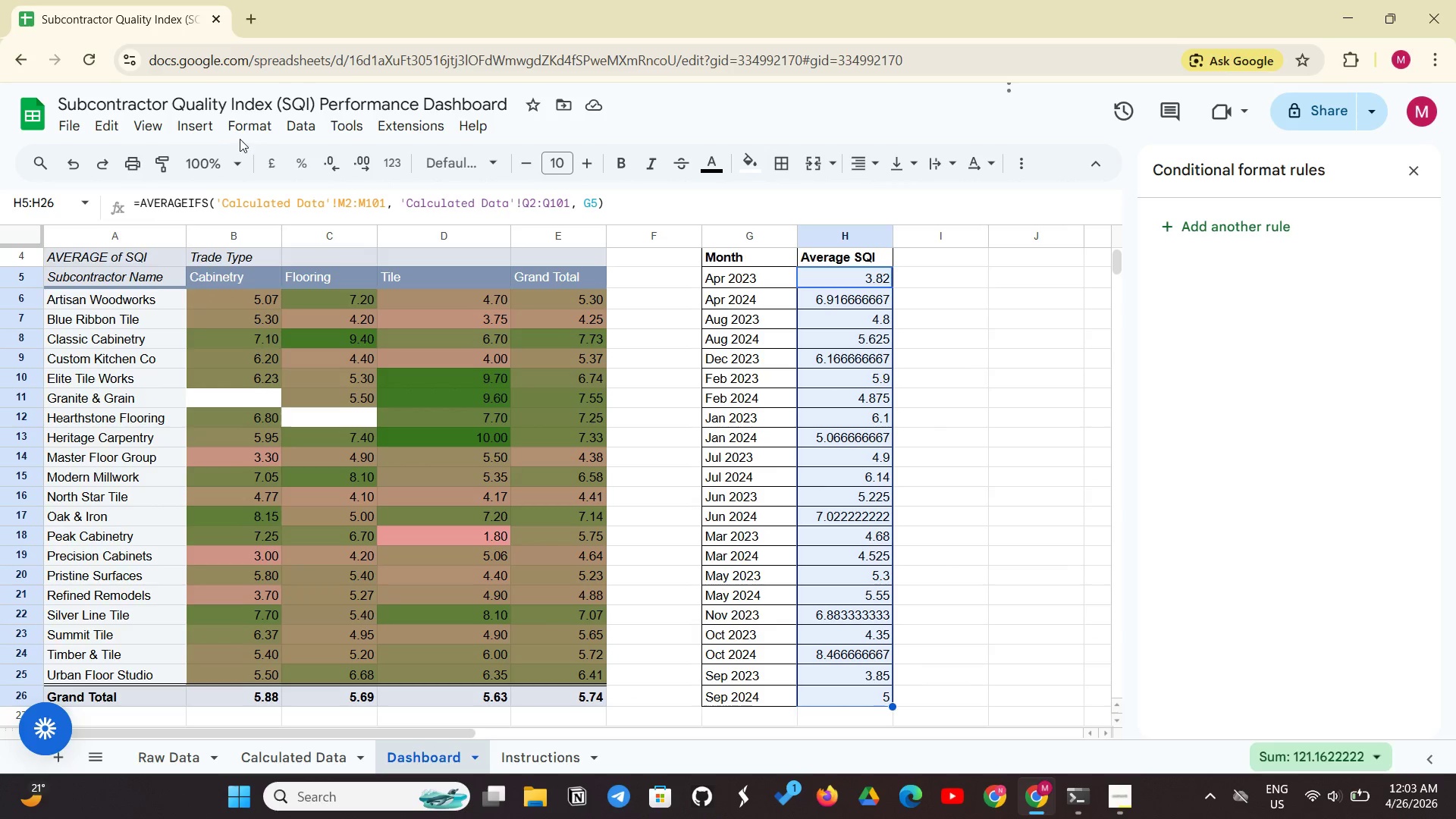 
left_click([253, 132])
 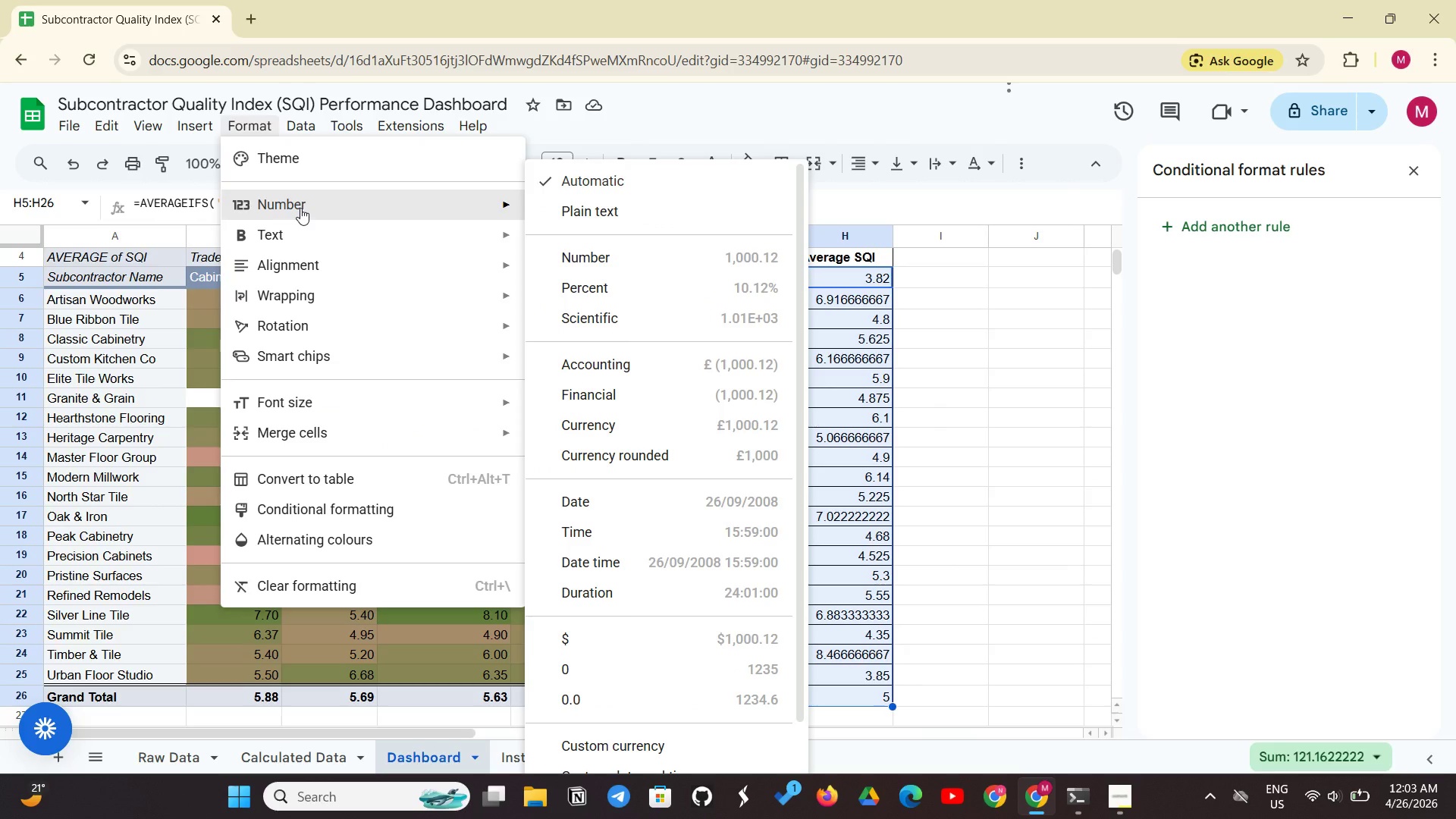 
left_click([300, 208])
 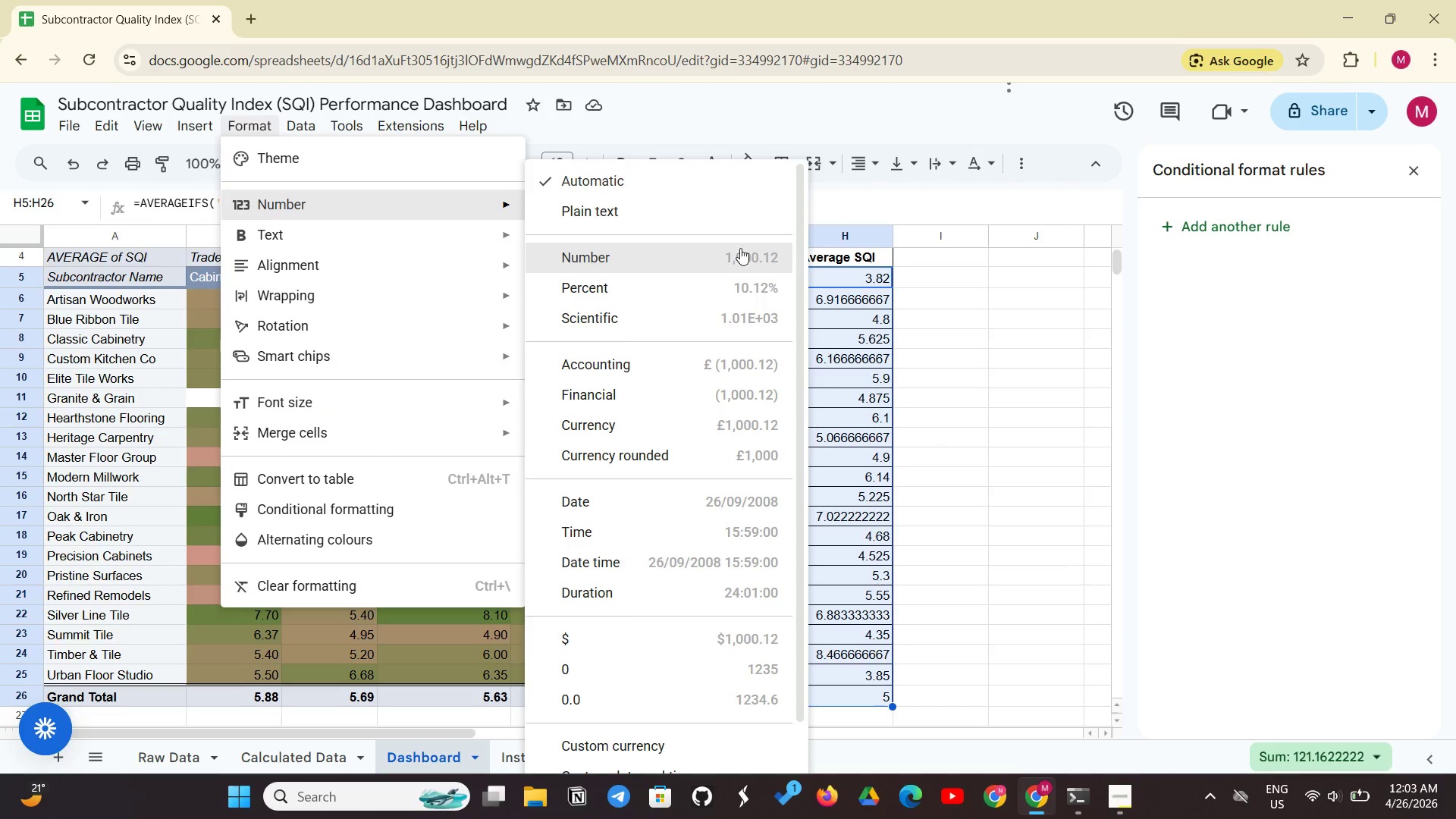 
left_click([736, 249])
 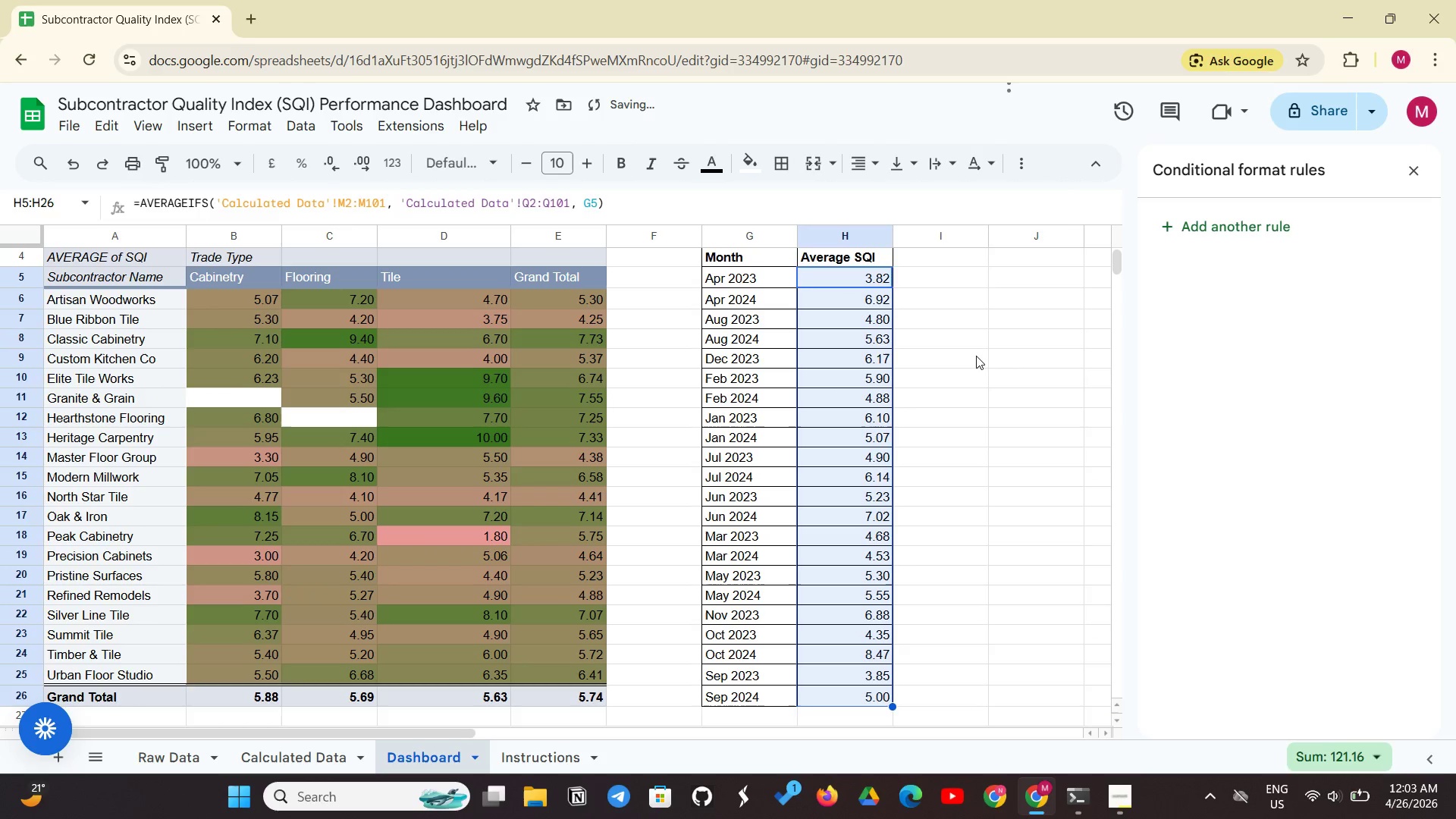 
left_click([976, 356])
 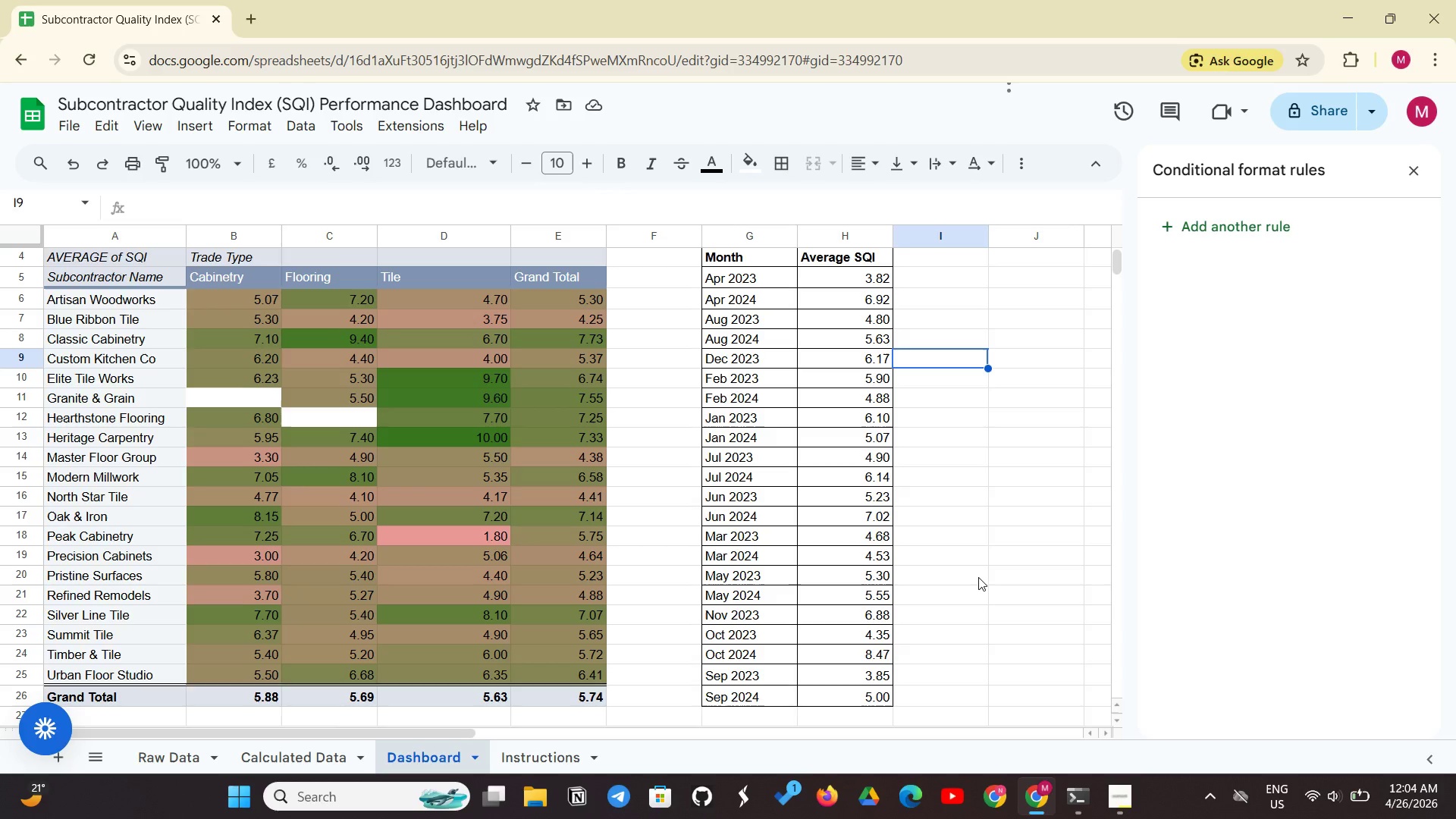 
wait(24.97)
 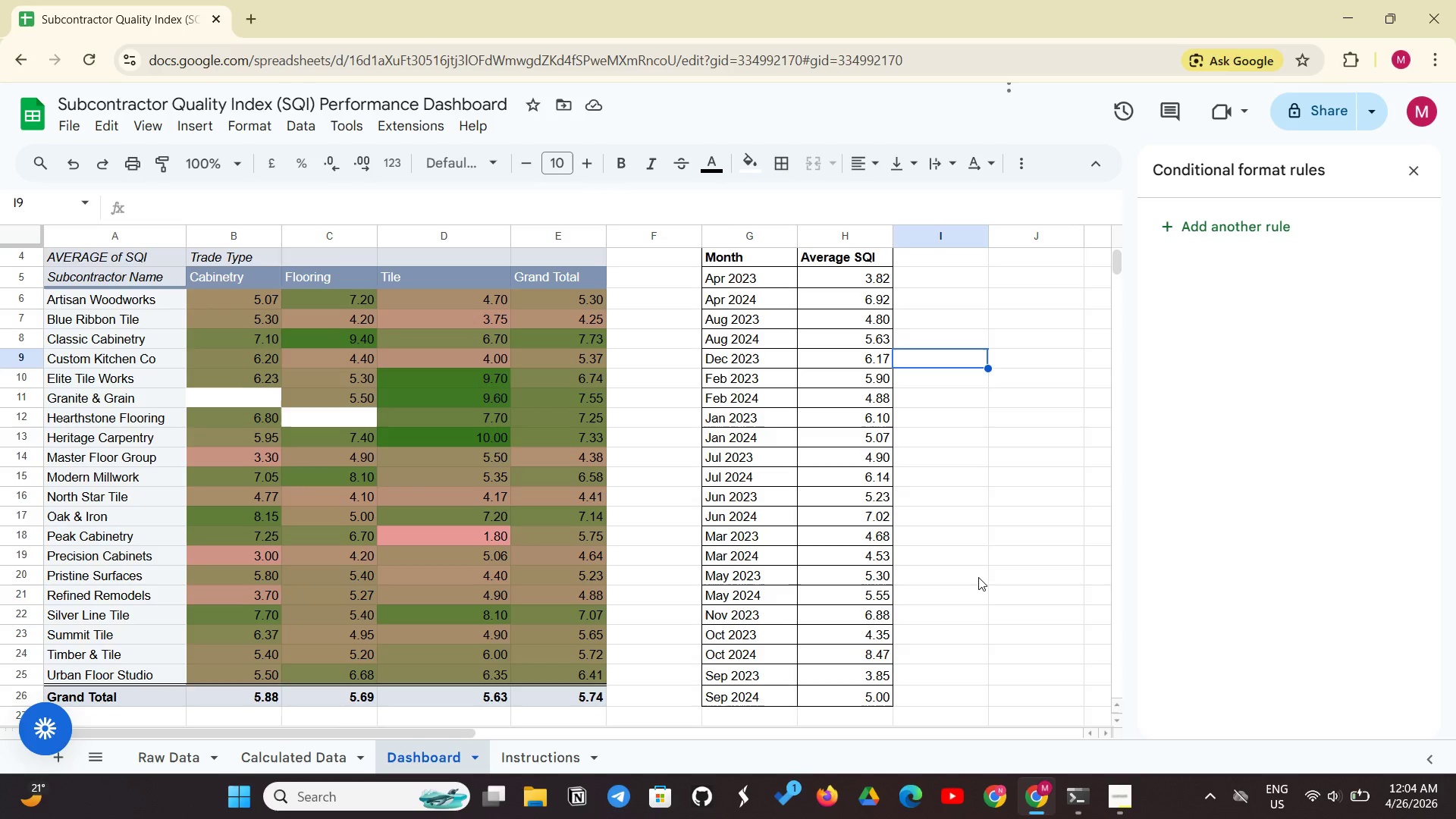 
left_click_drag(start_coordinate=[769, 255], to_coordinate=[822, 694])
 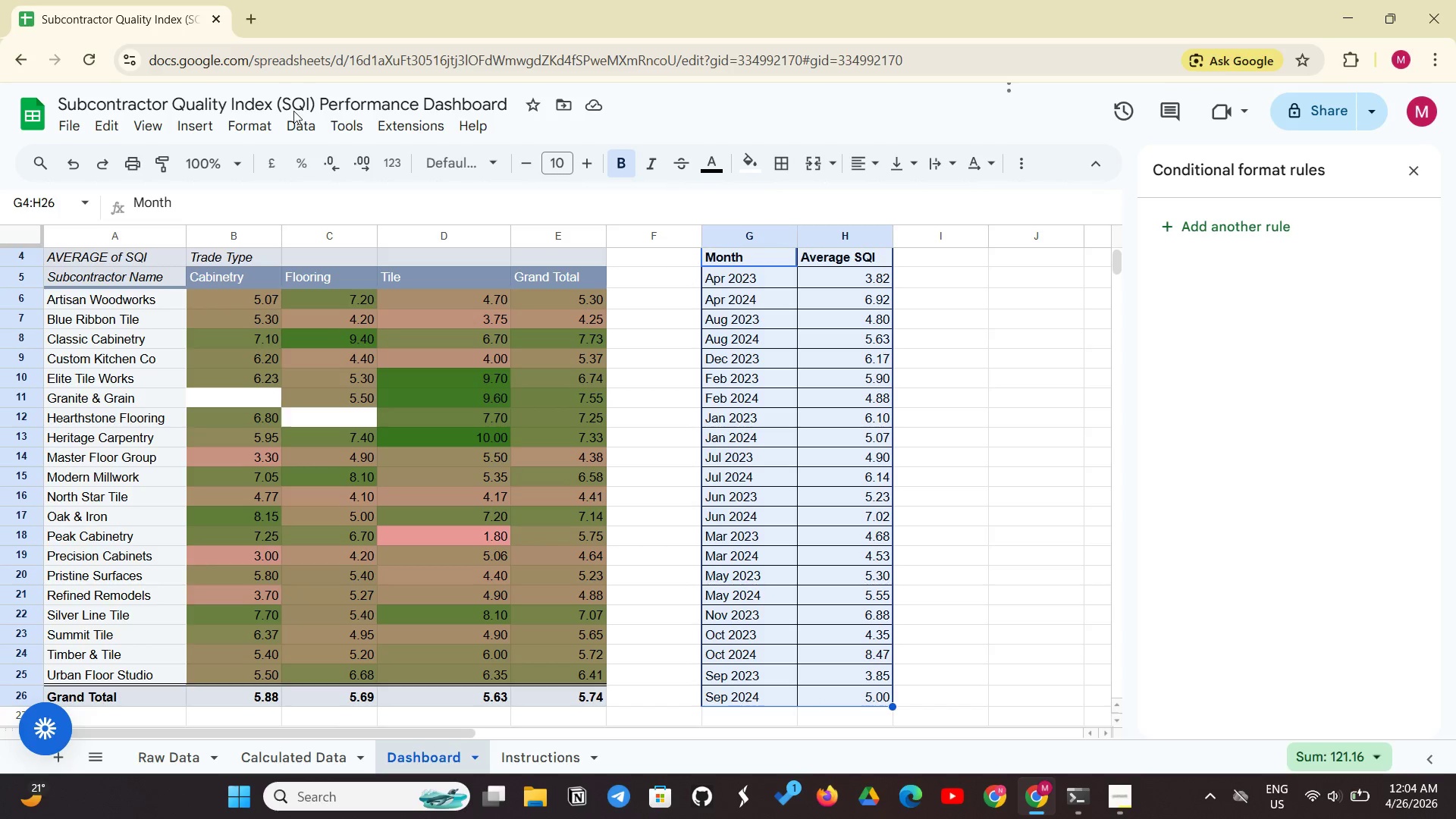 
left_click([202, 130])
 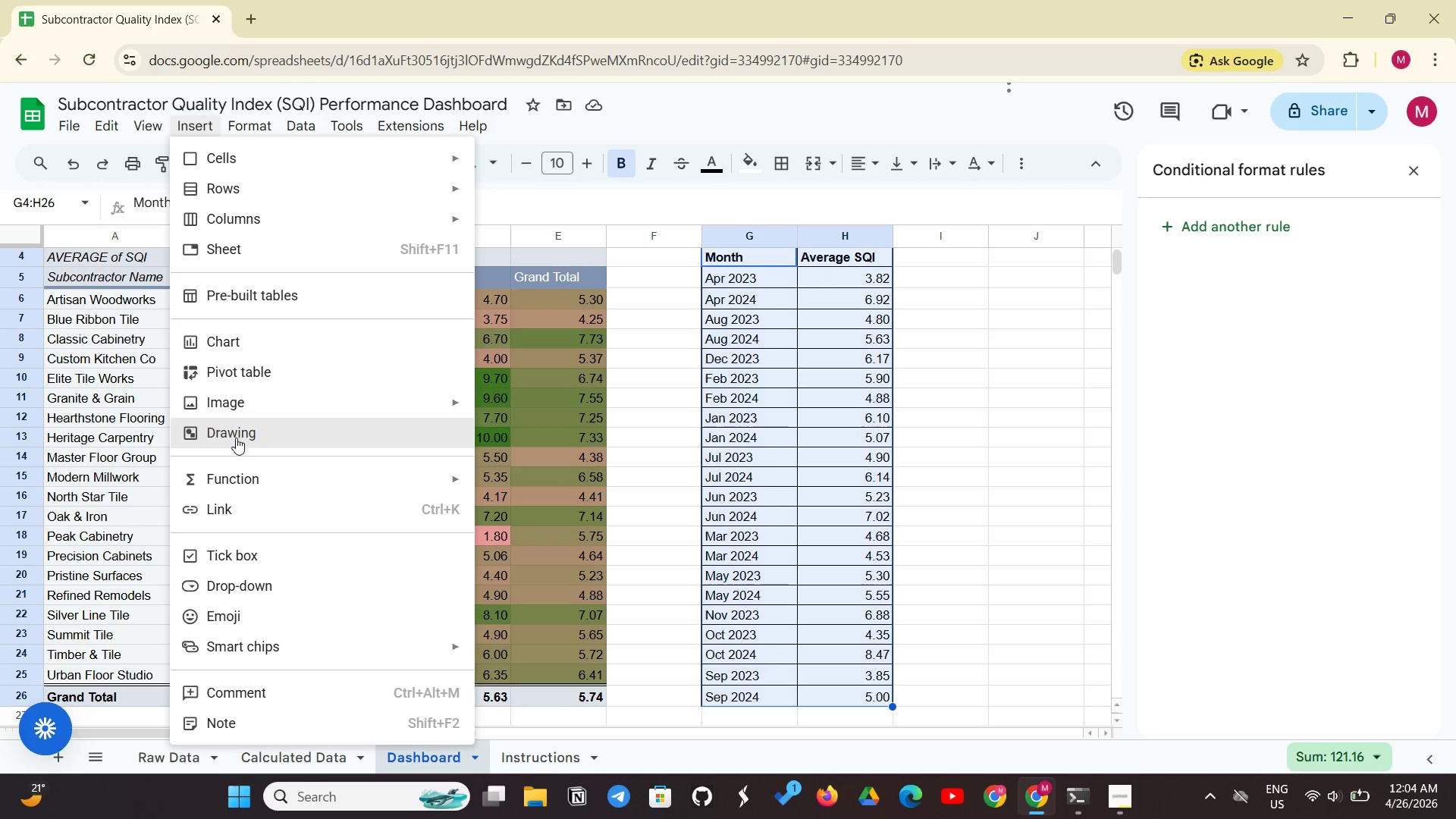 
wait(5.06)
 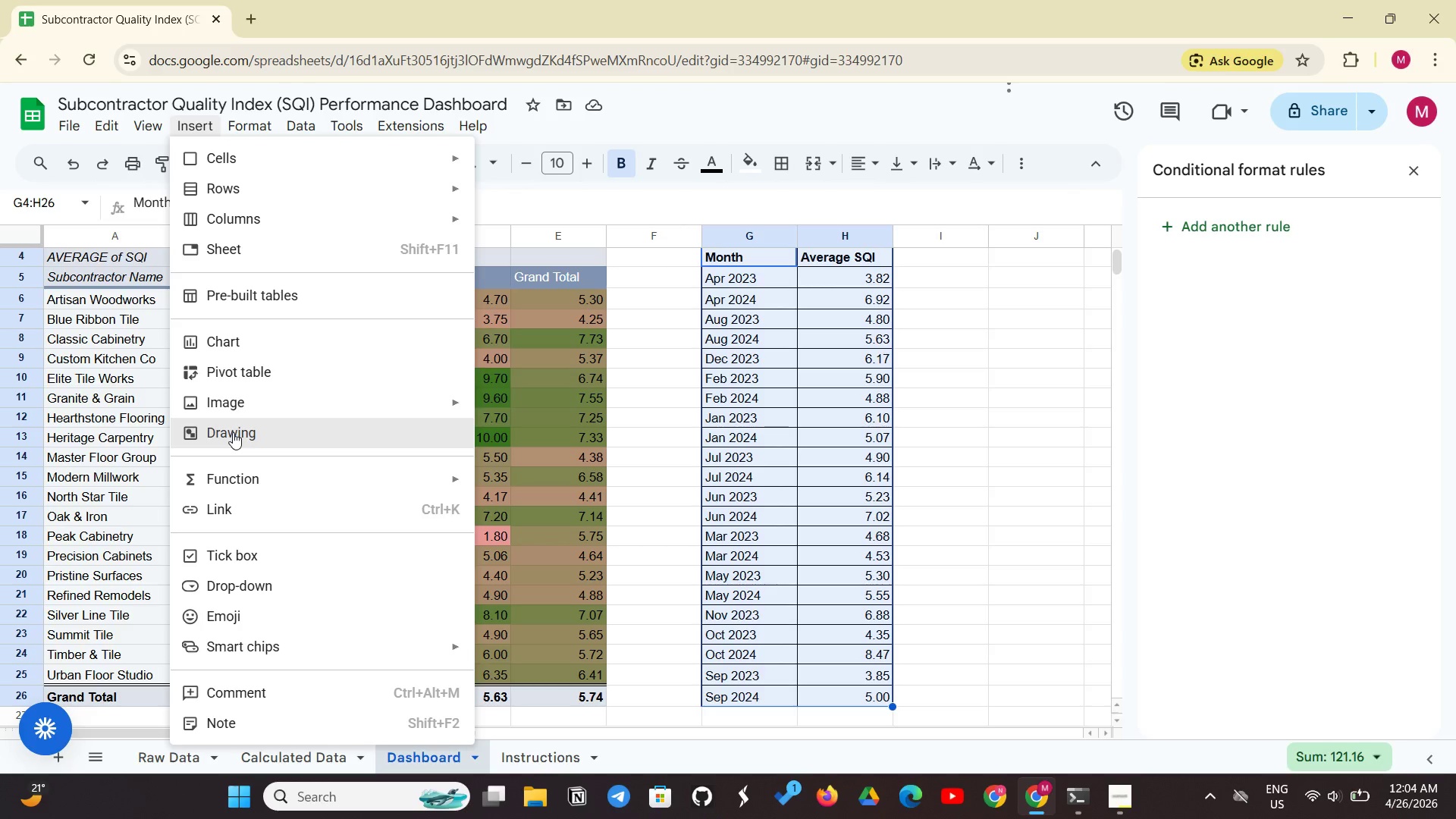 
left_click([327, 349])
 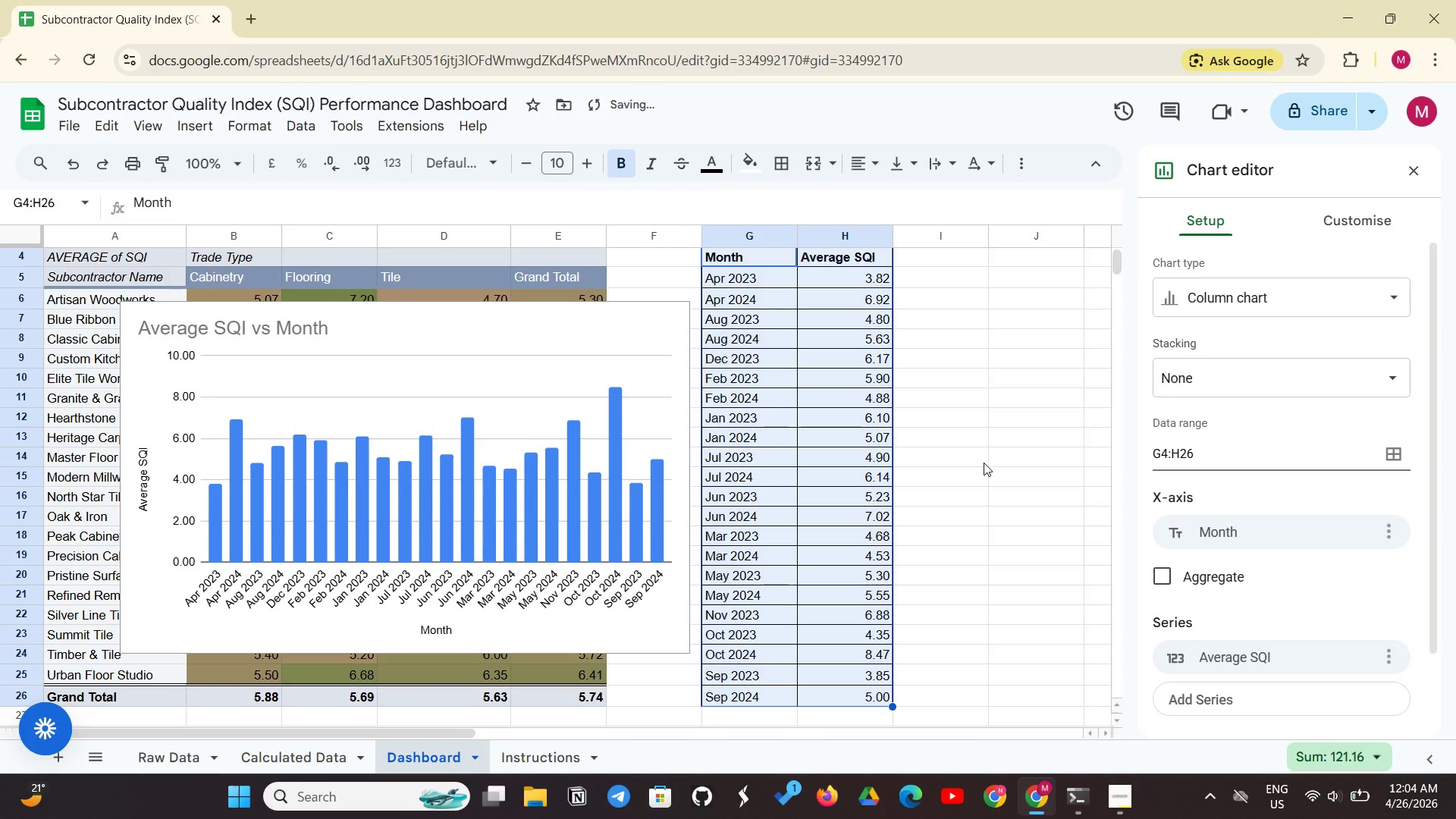 
wait(6.47)
 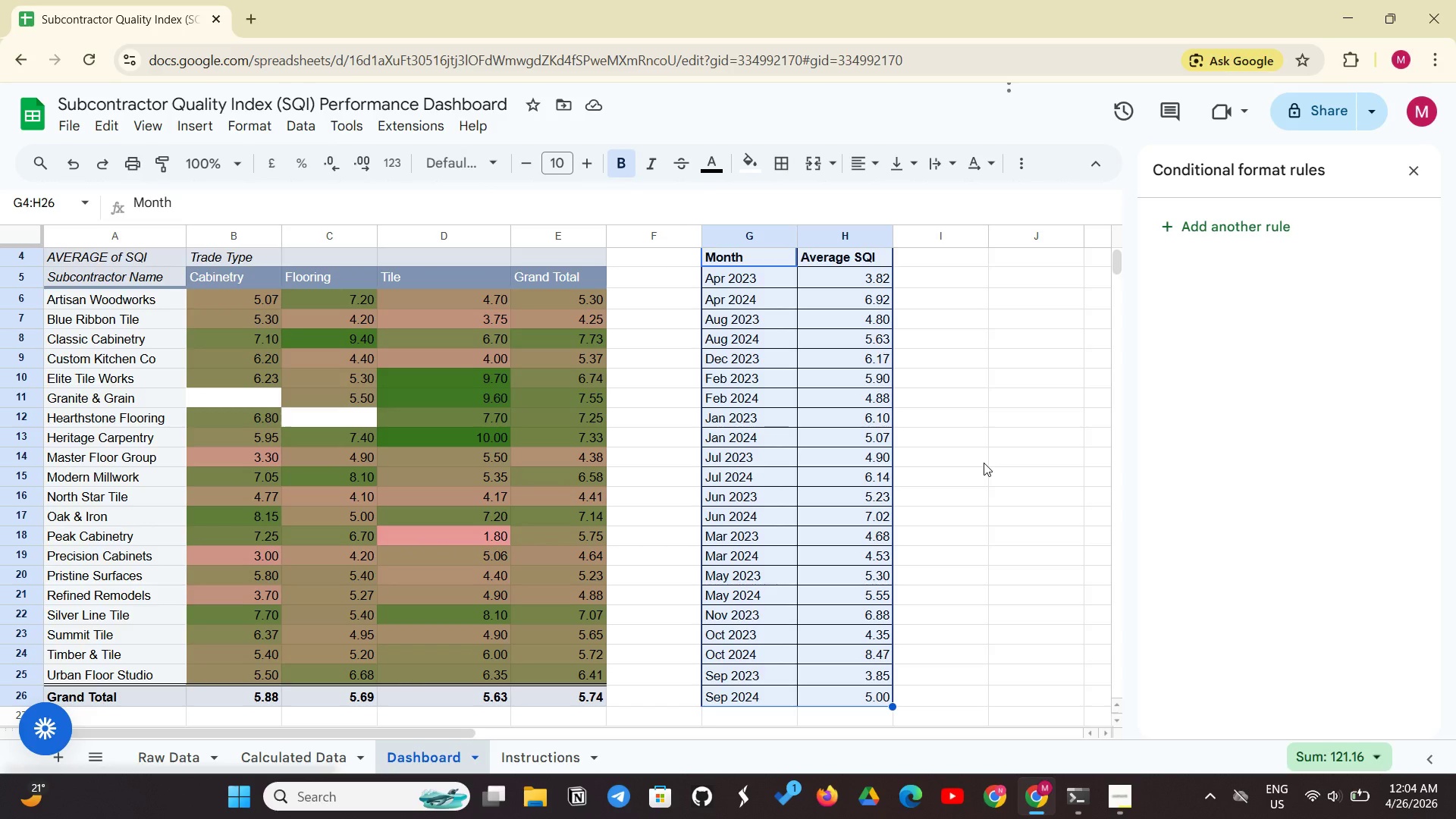 
left_click([1379, 302])
 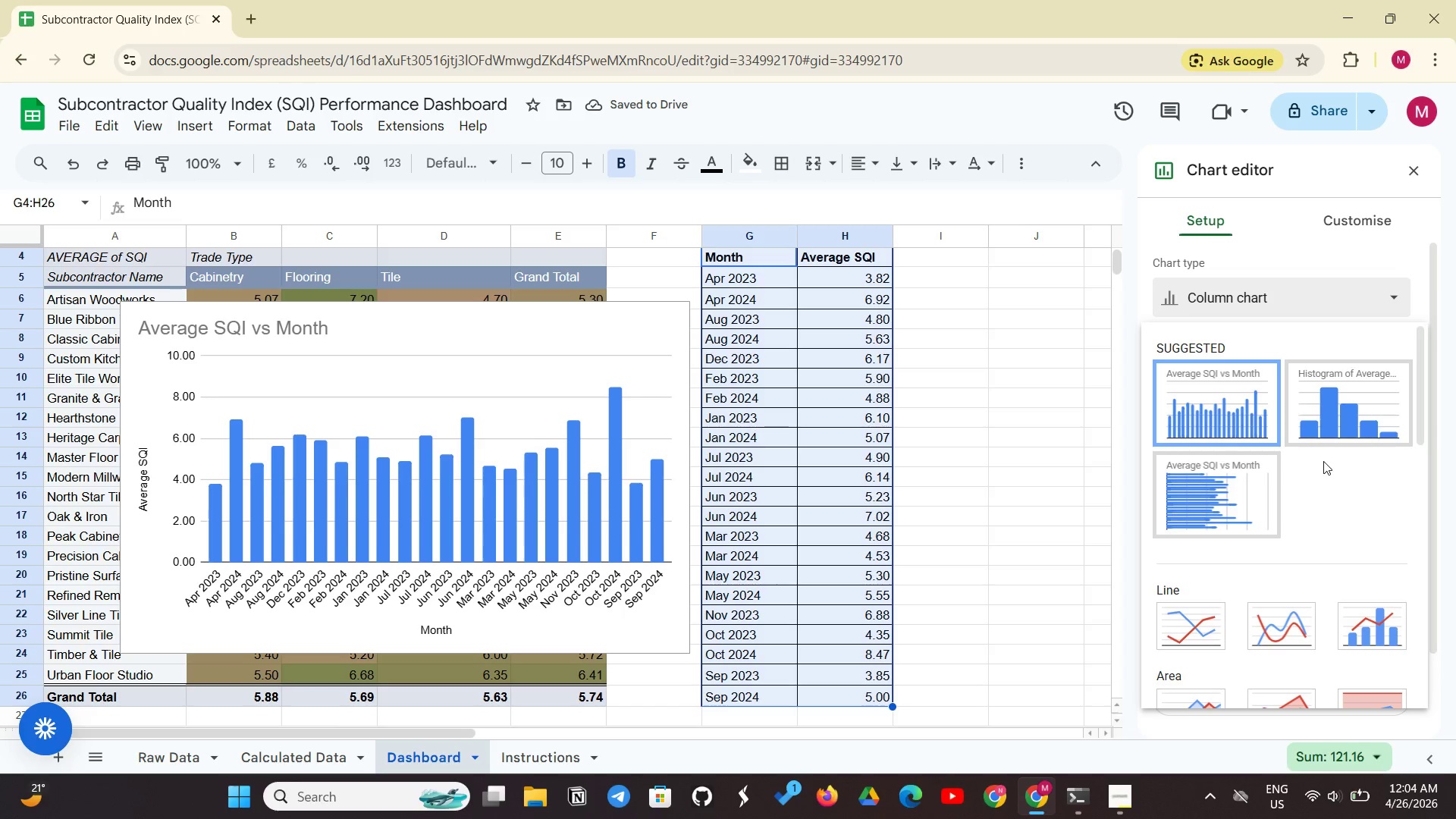 
scroll: coordinate [1320, 498], scroll_direction: down, amount: 1.0
 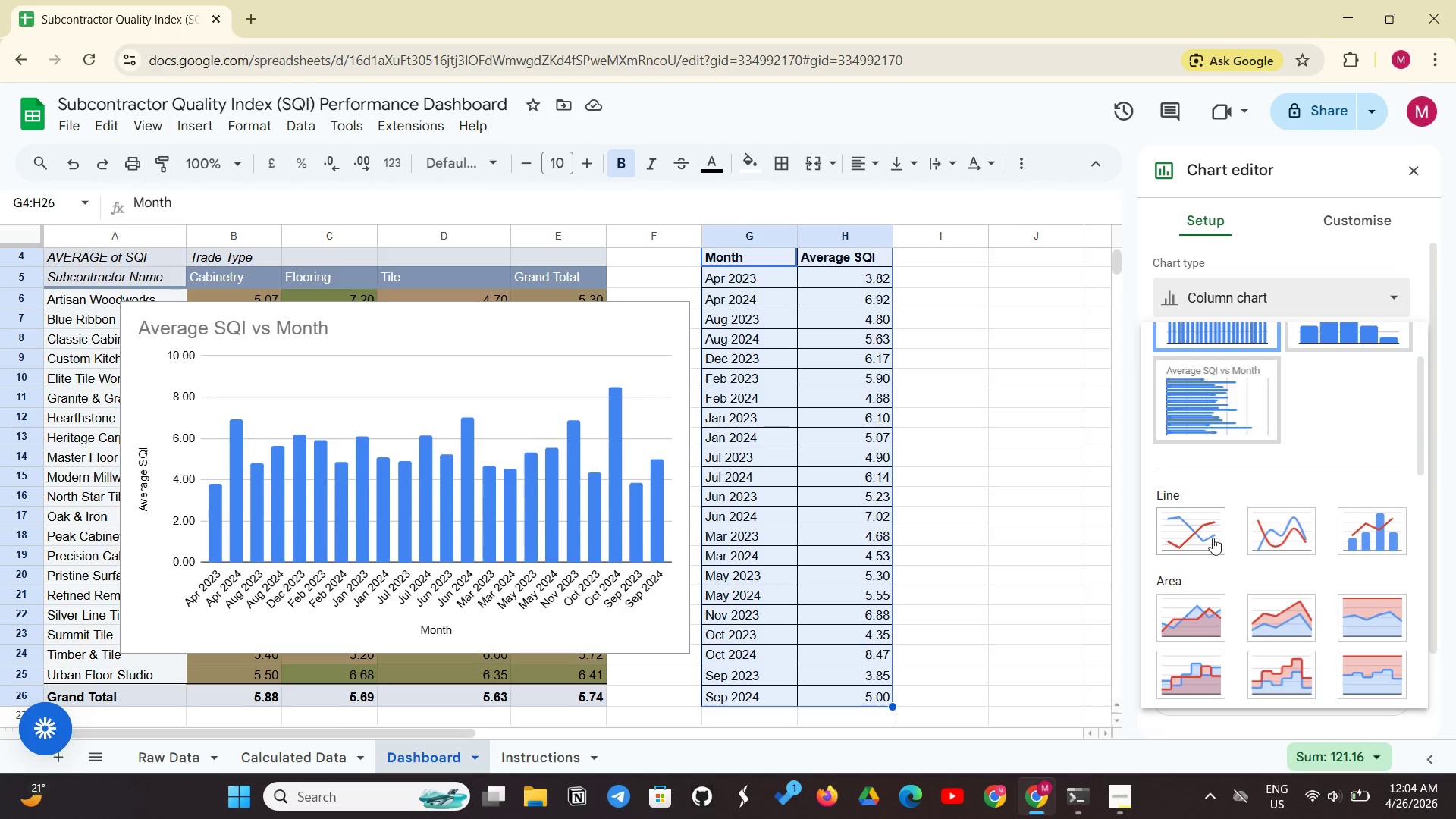 
left_click([1213, 538])
 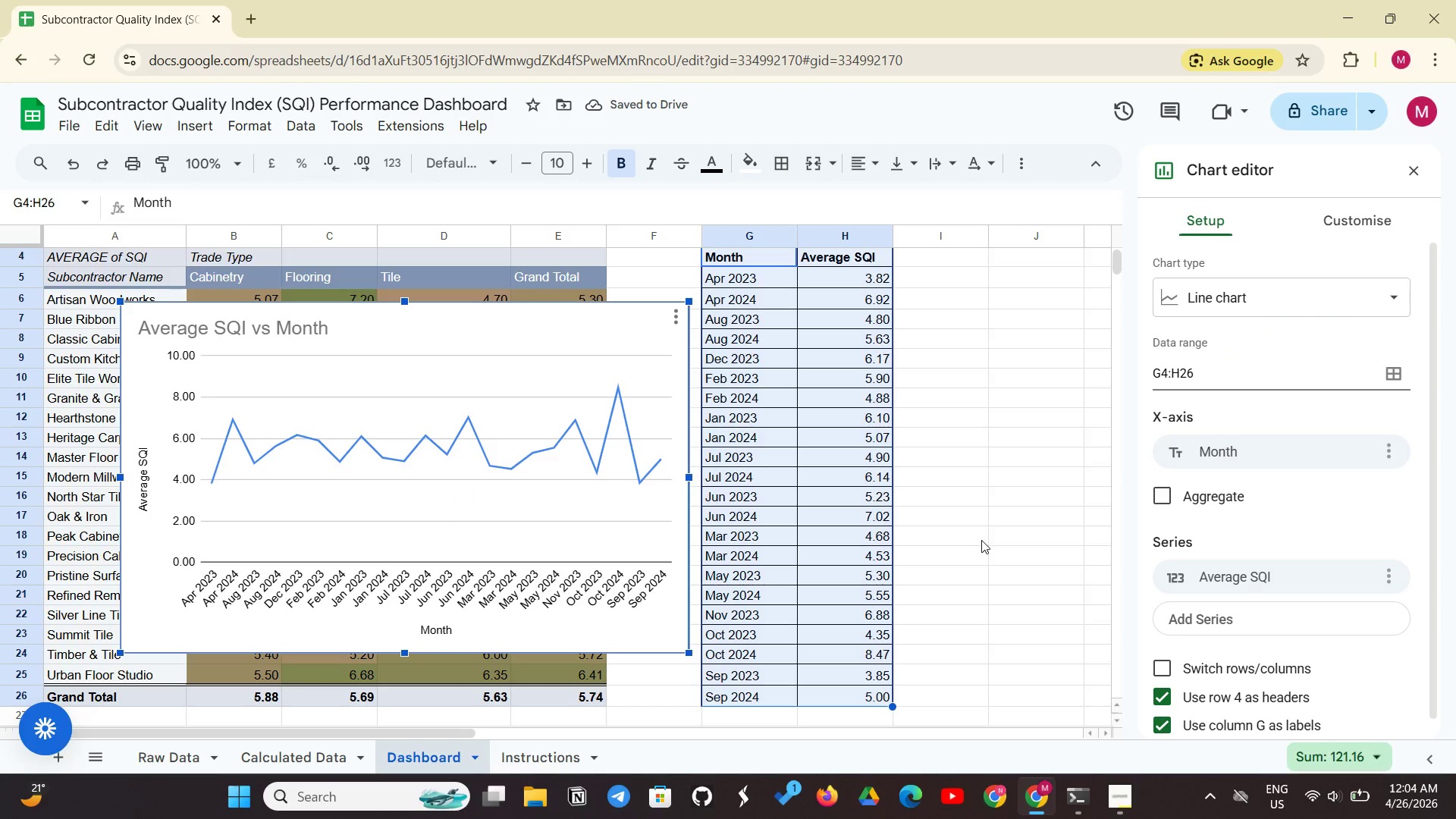 
wait(5.89)
 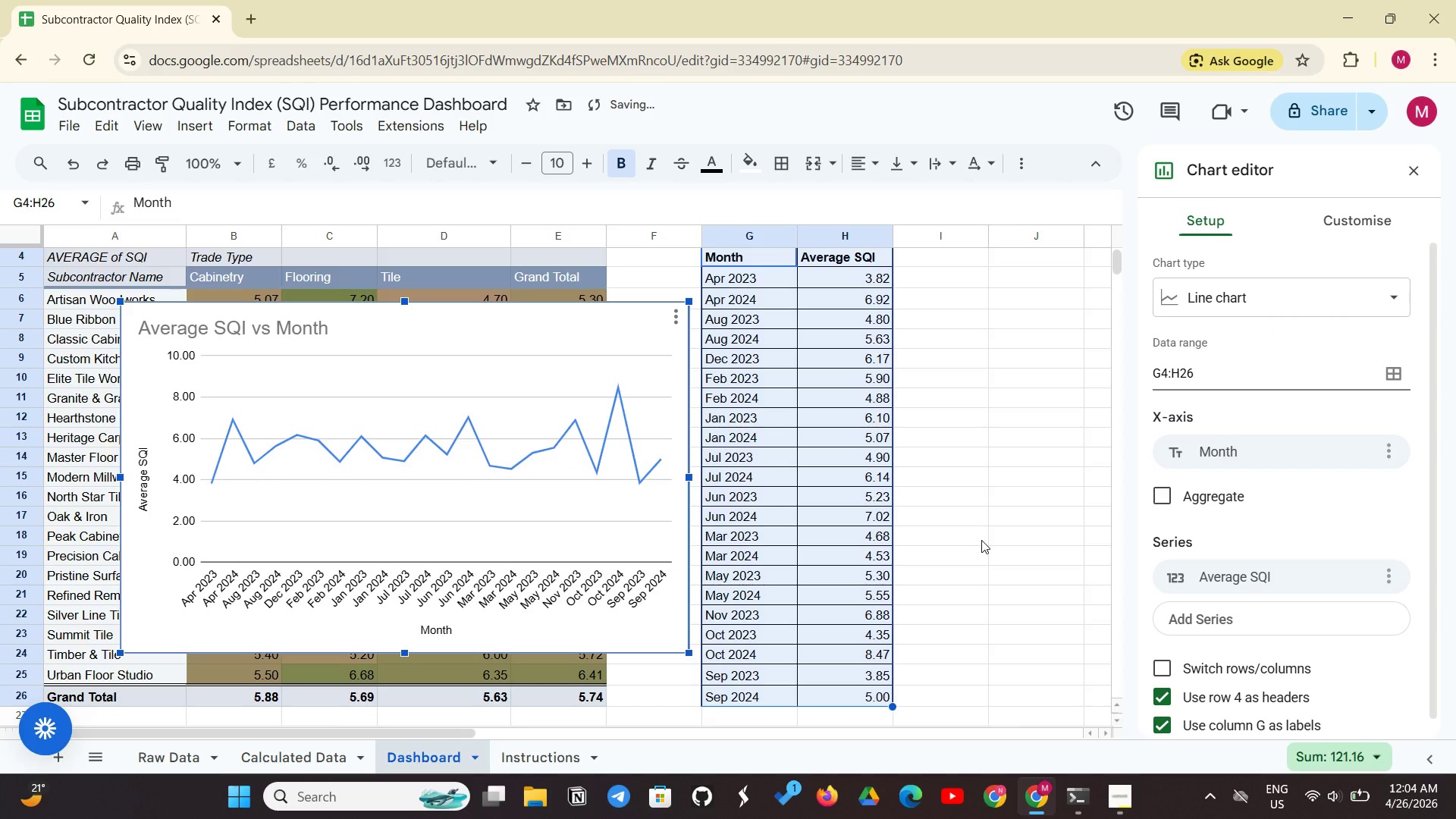 
left_click([1335, 232])
 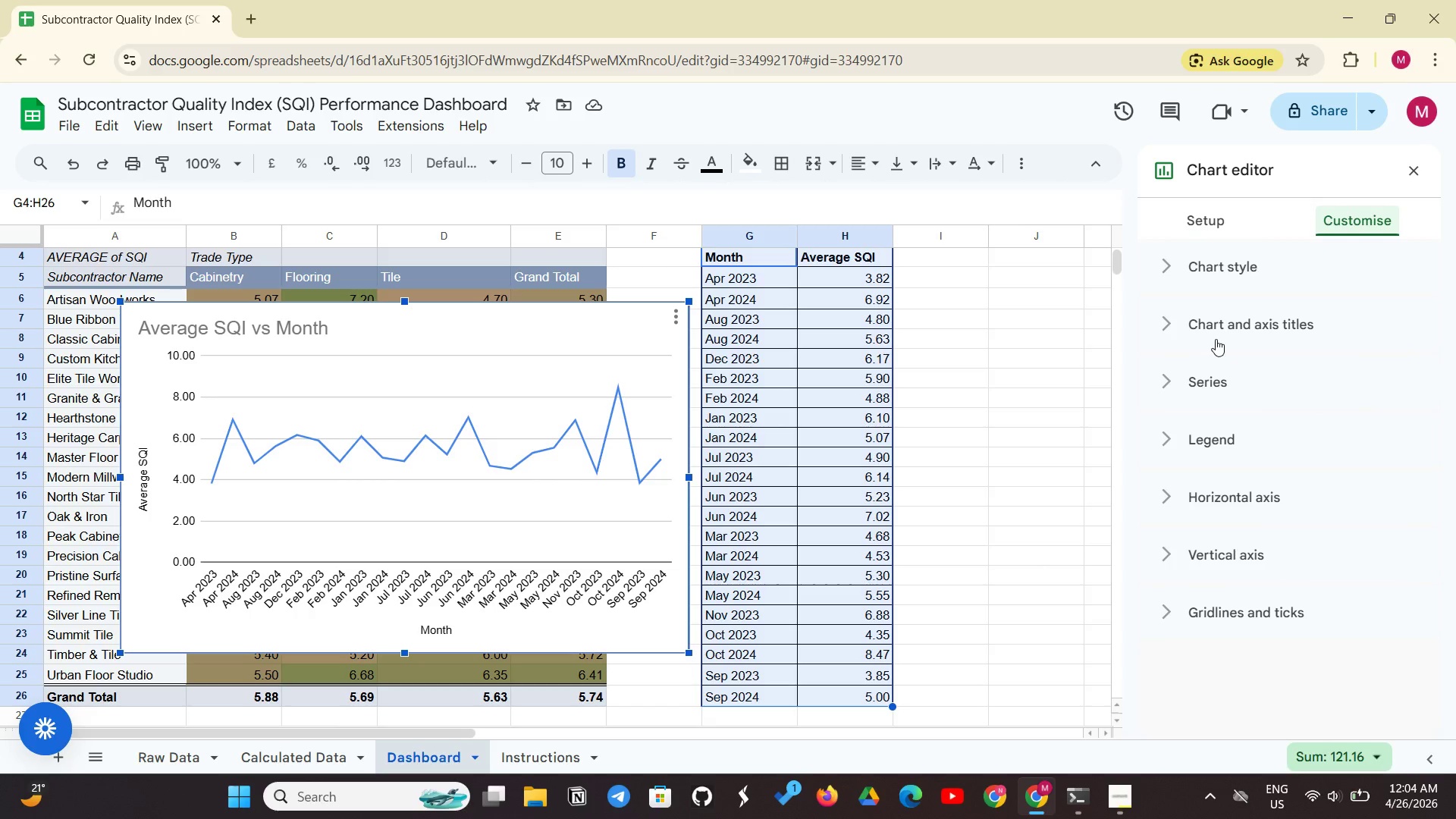 
left_click([1236, 329])
 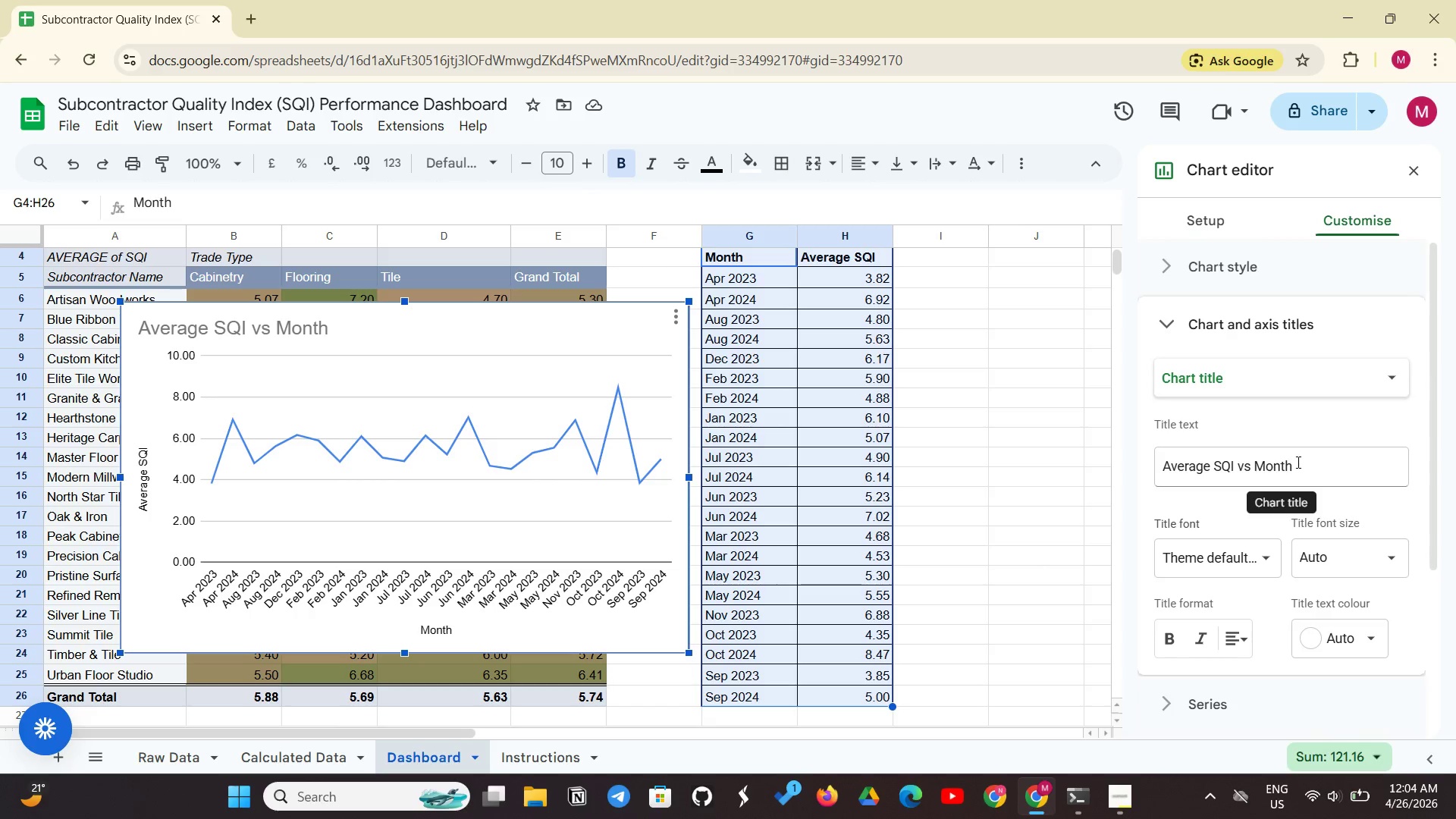 
left_click_drag(start_coordinate=[1297, 462], to_coordinate=[1150, 444])
 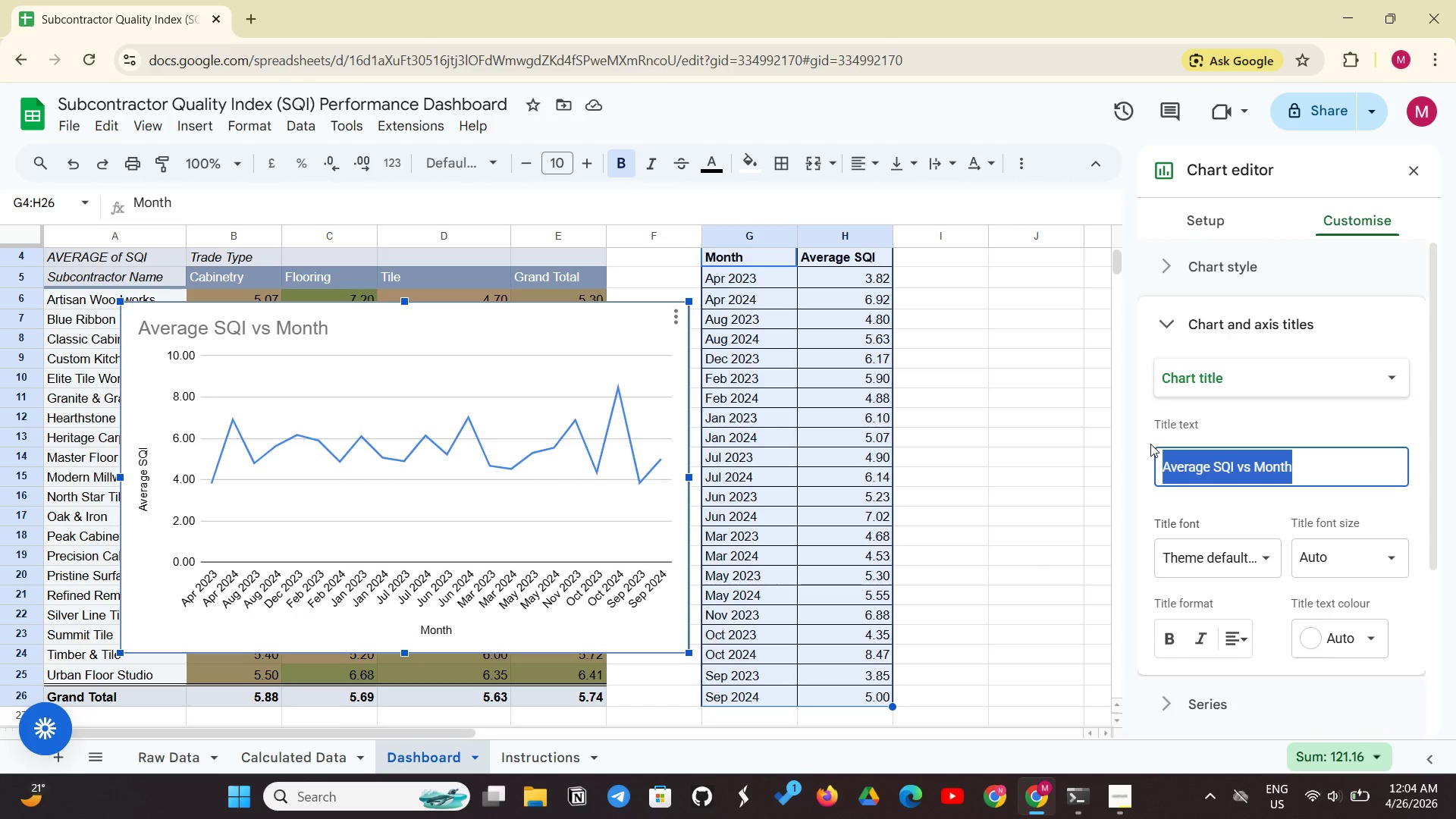 
key(Backspace)
type(Satisfaction)
 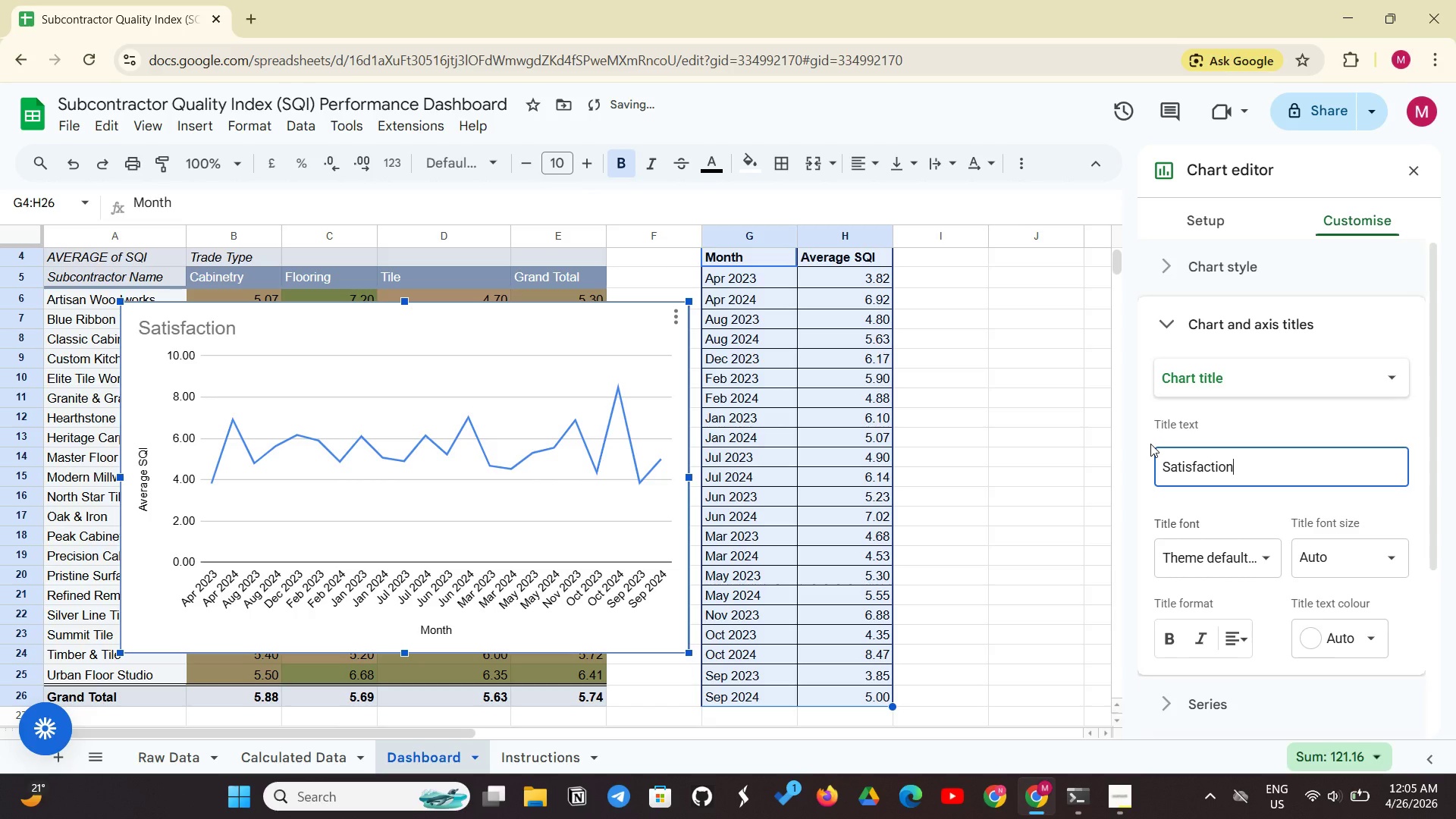 
type( Trend Over TIME)
 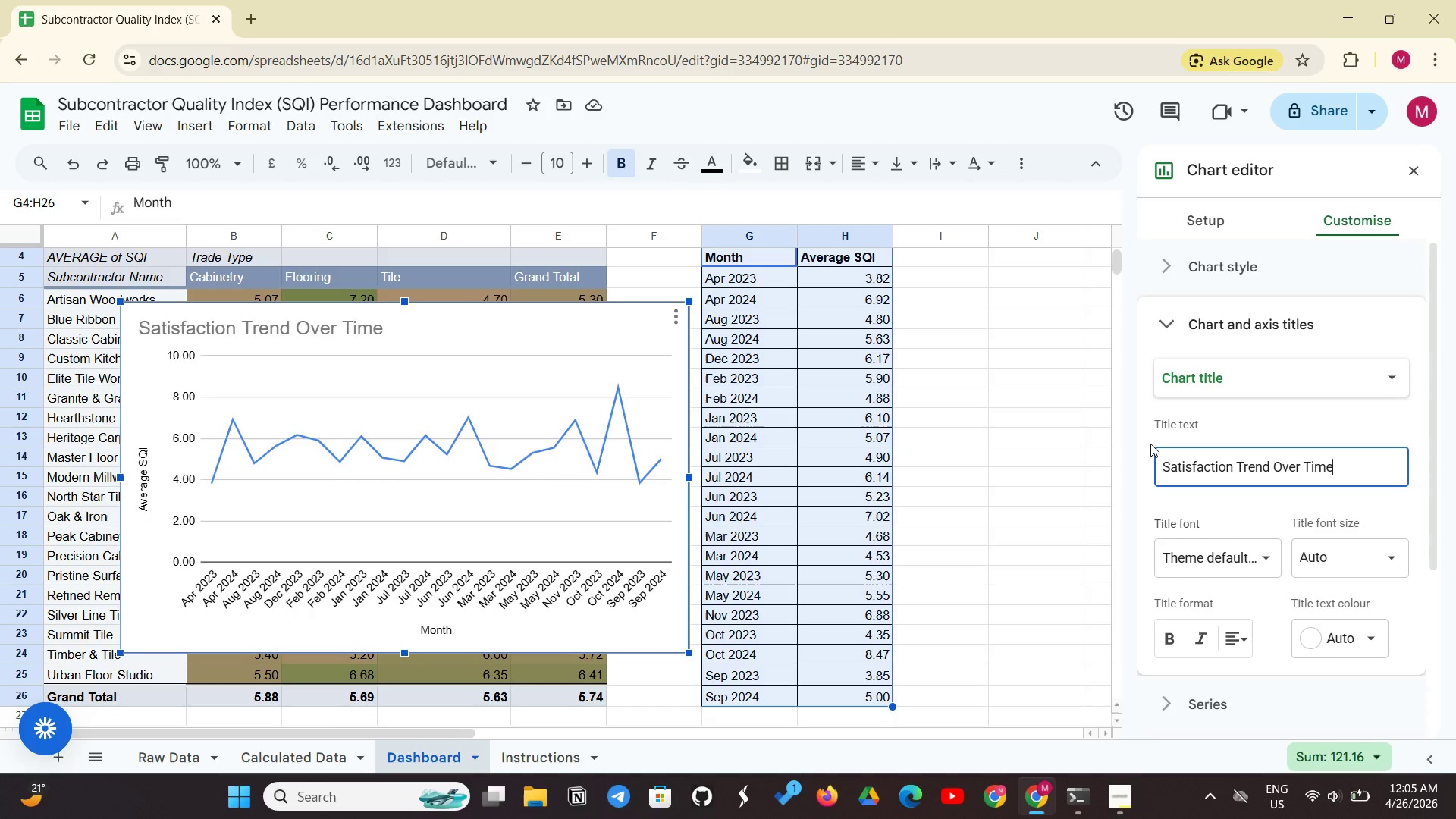 
wait(11.56)
 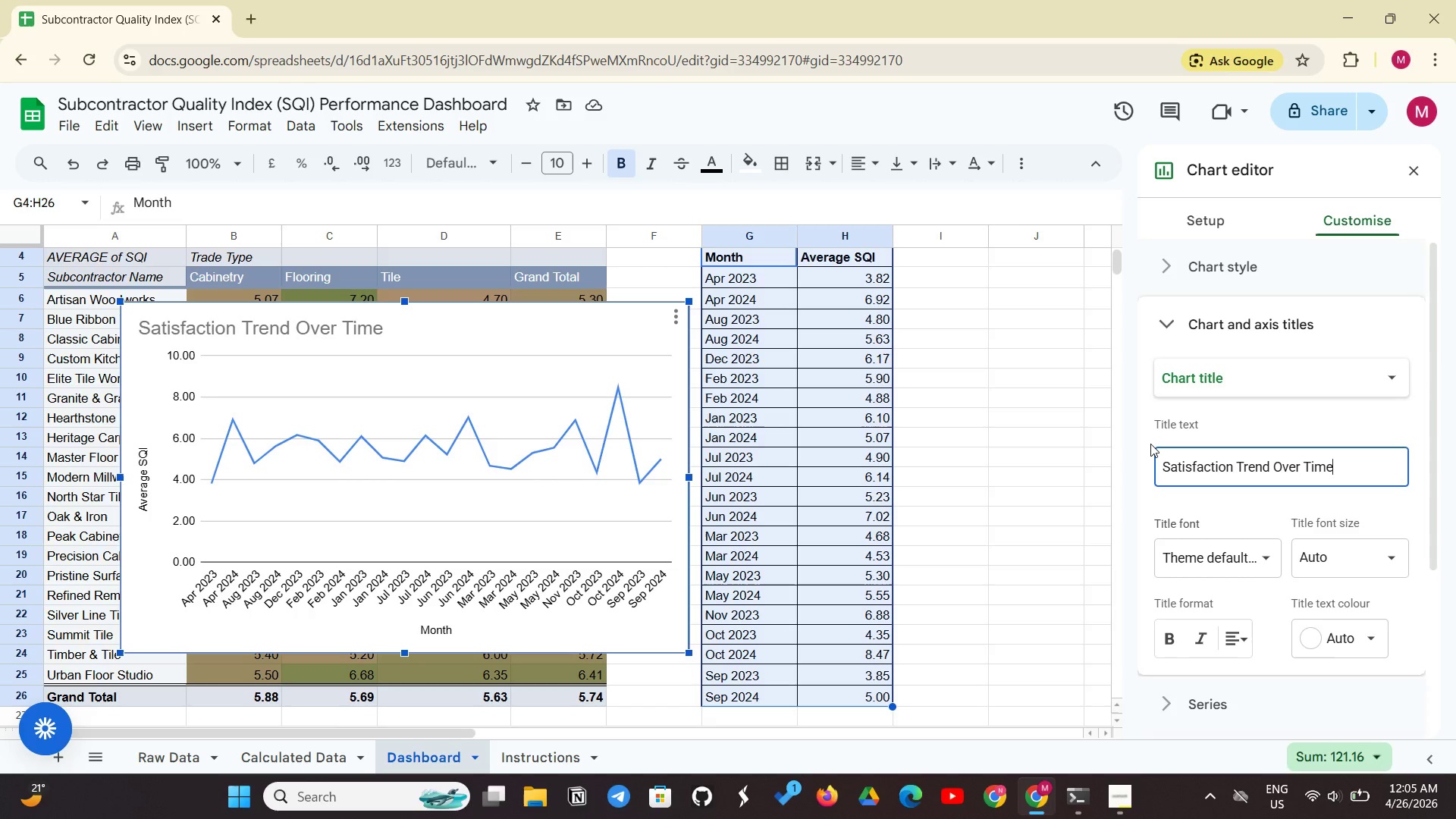 
left_click([1008, 557])
 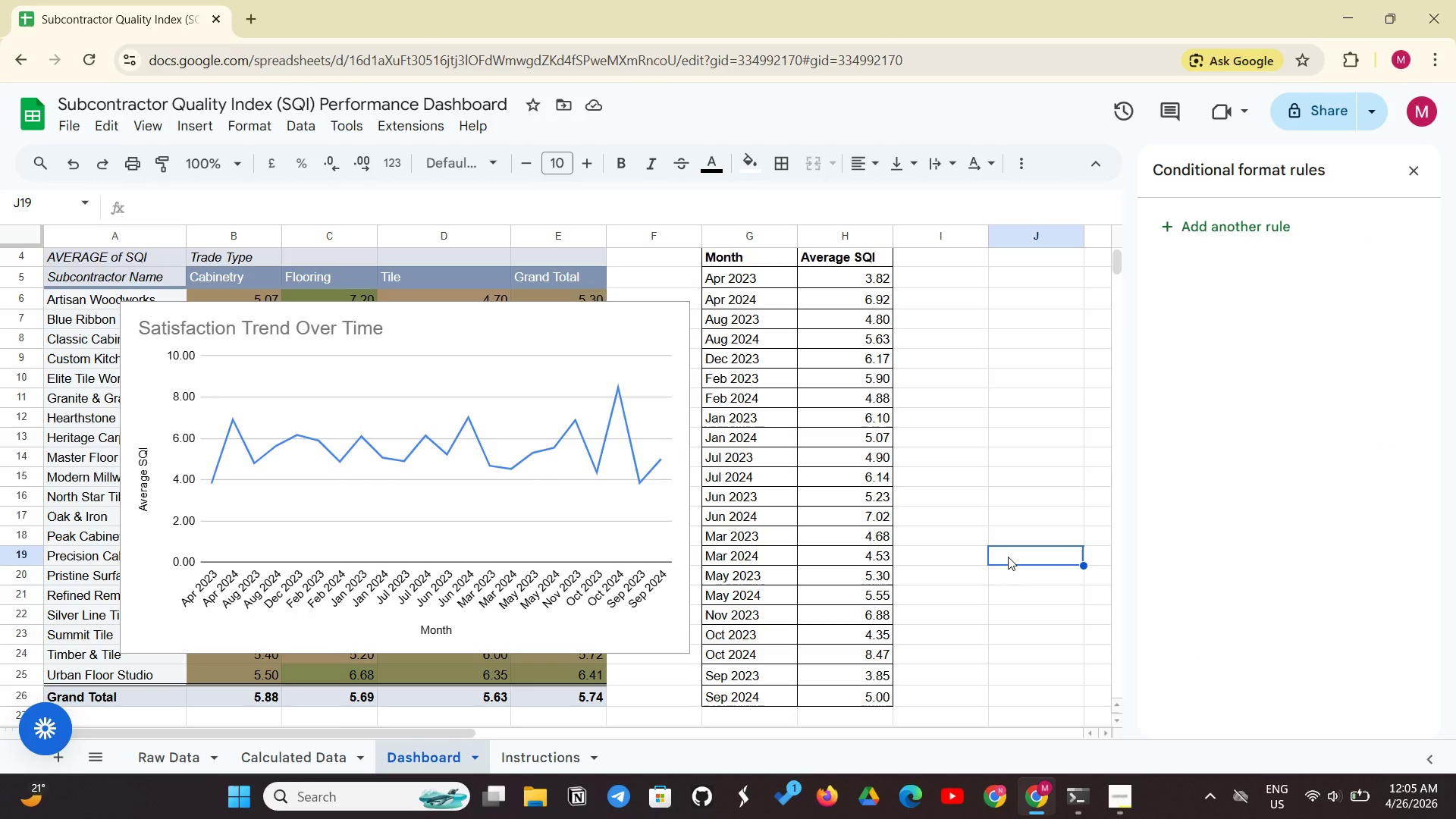 
scroll: coordinate [996, 563], scroll_direction: down, amount: 4.0
 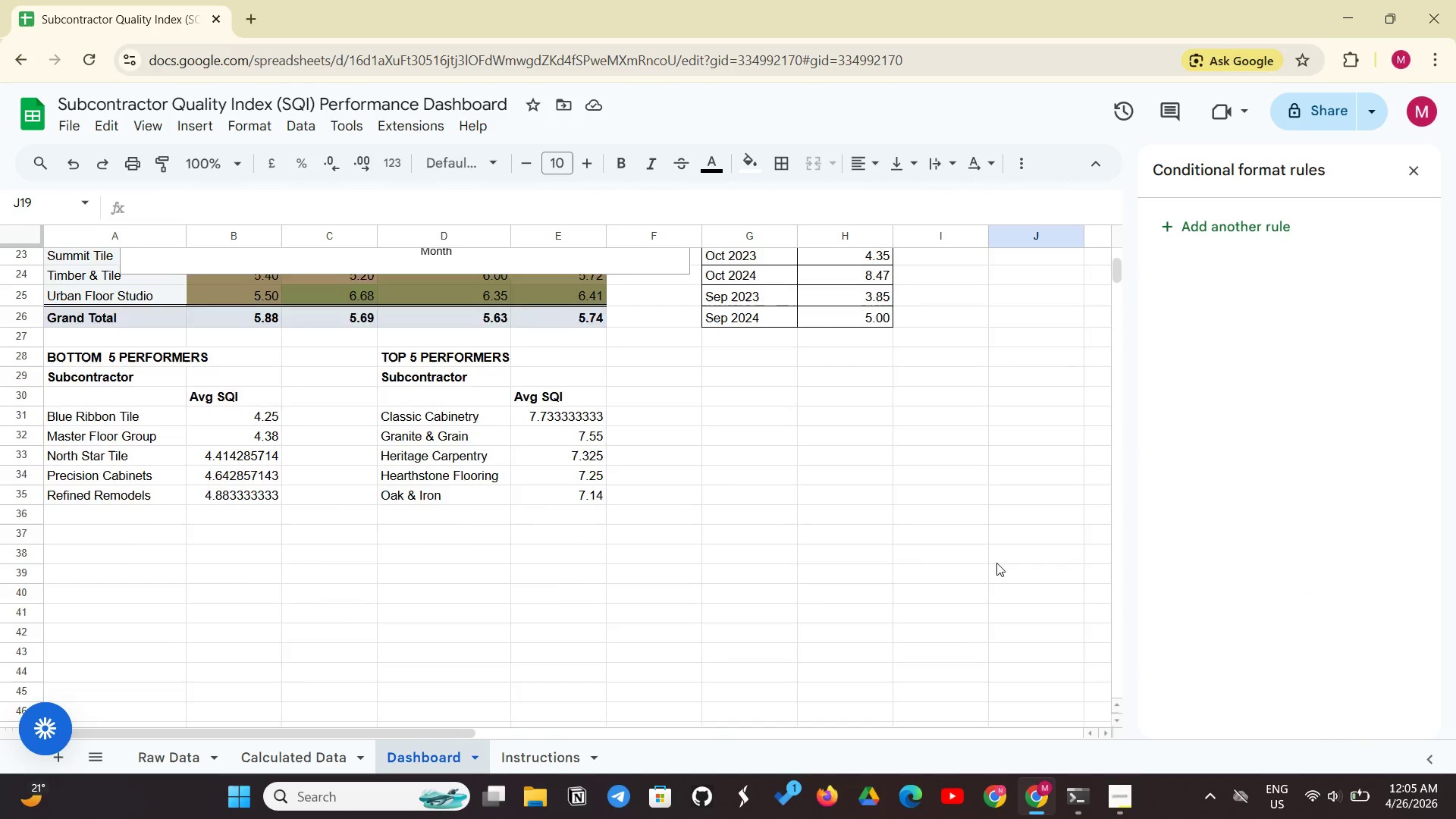 
scroll: coordinate [877, 625], scroll_direction: up, amount: 2.0
 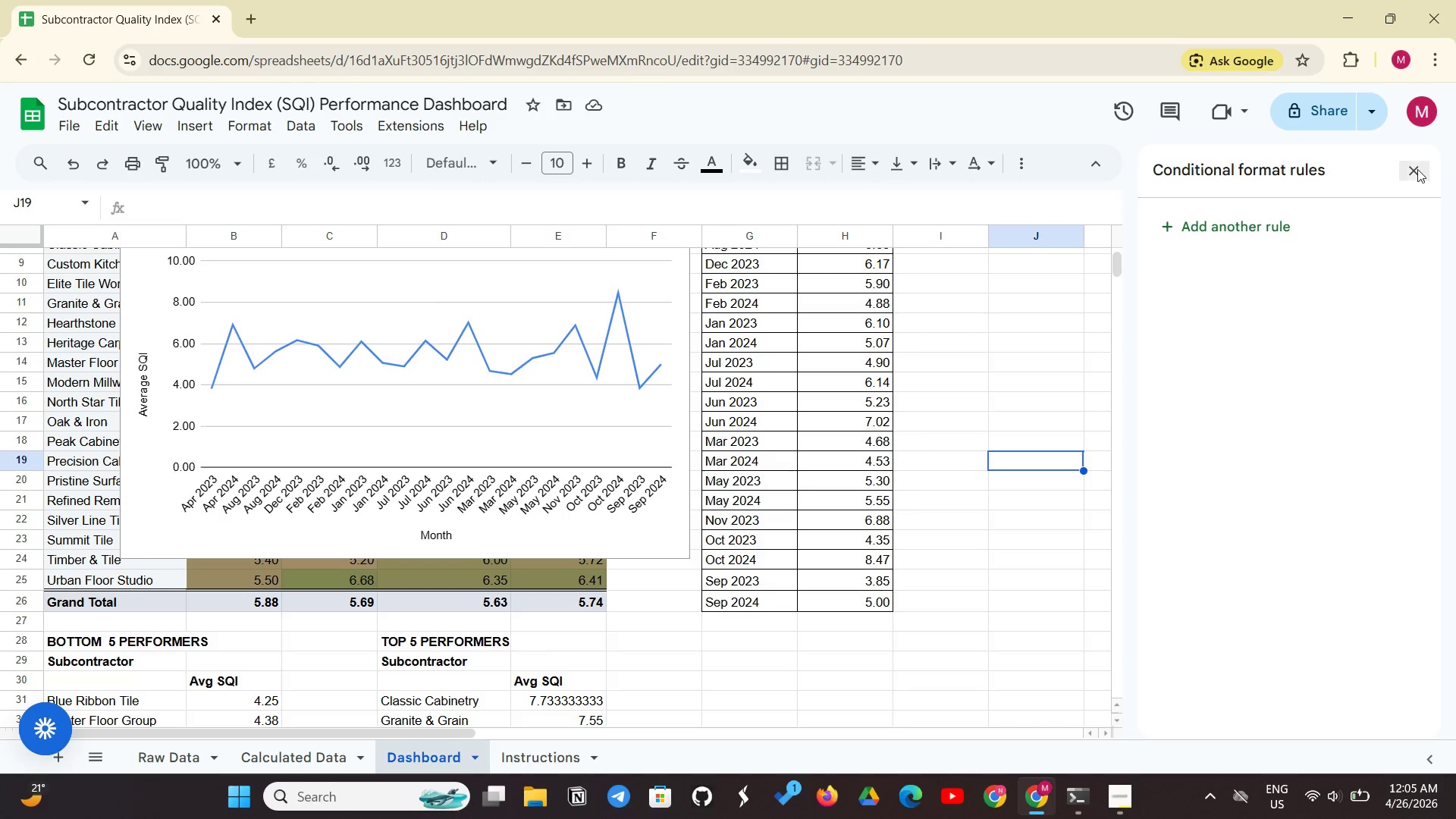 
left_click([1417, 171])
 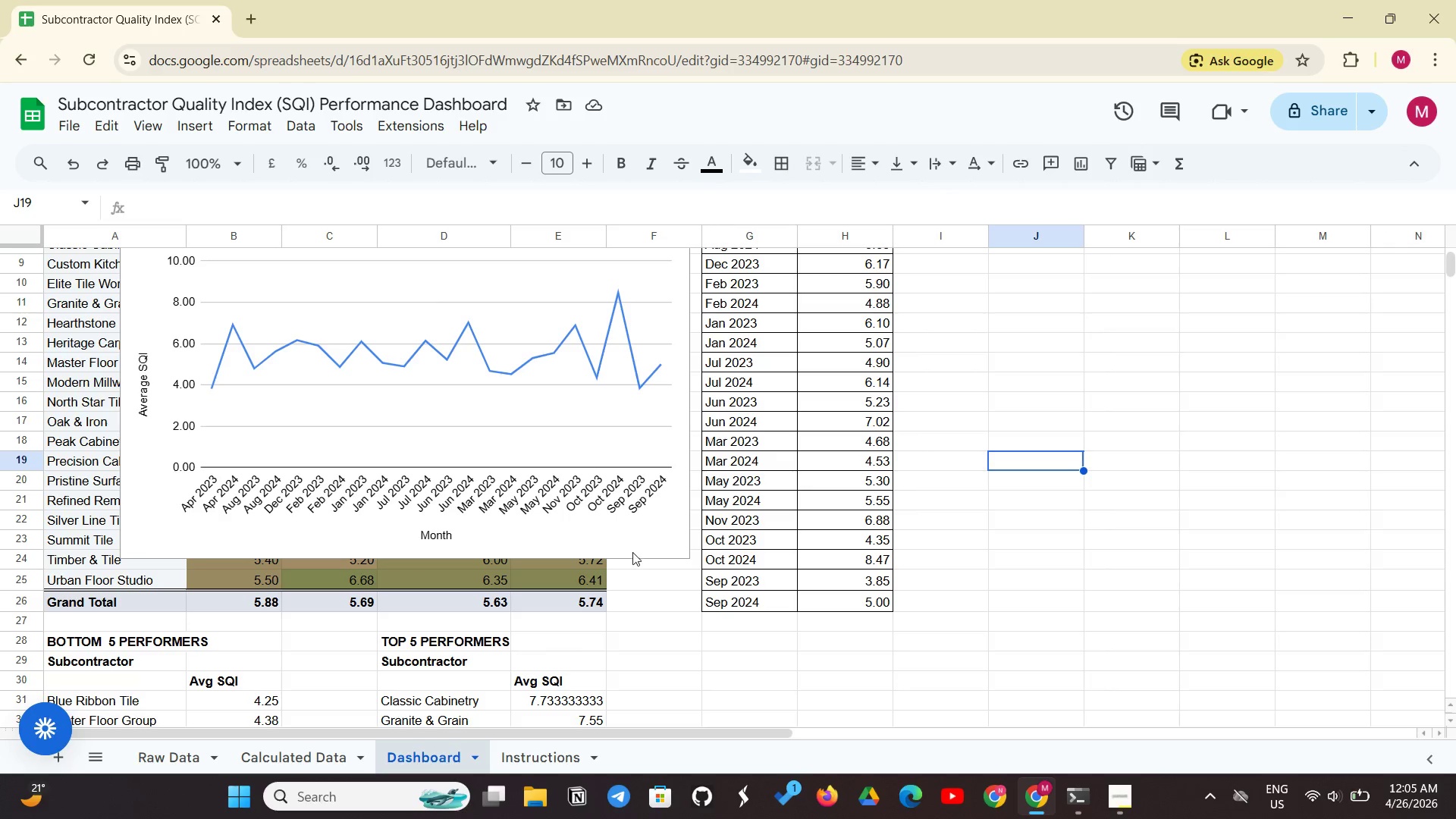 
left_click([633, 551])
 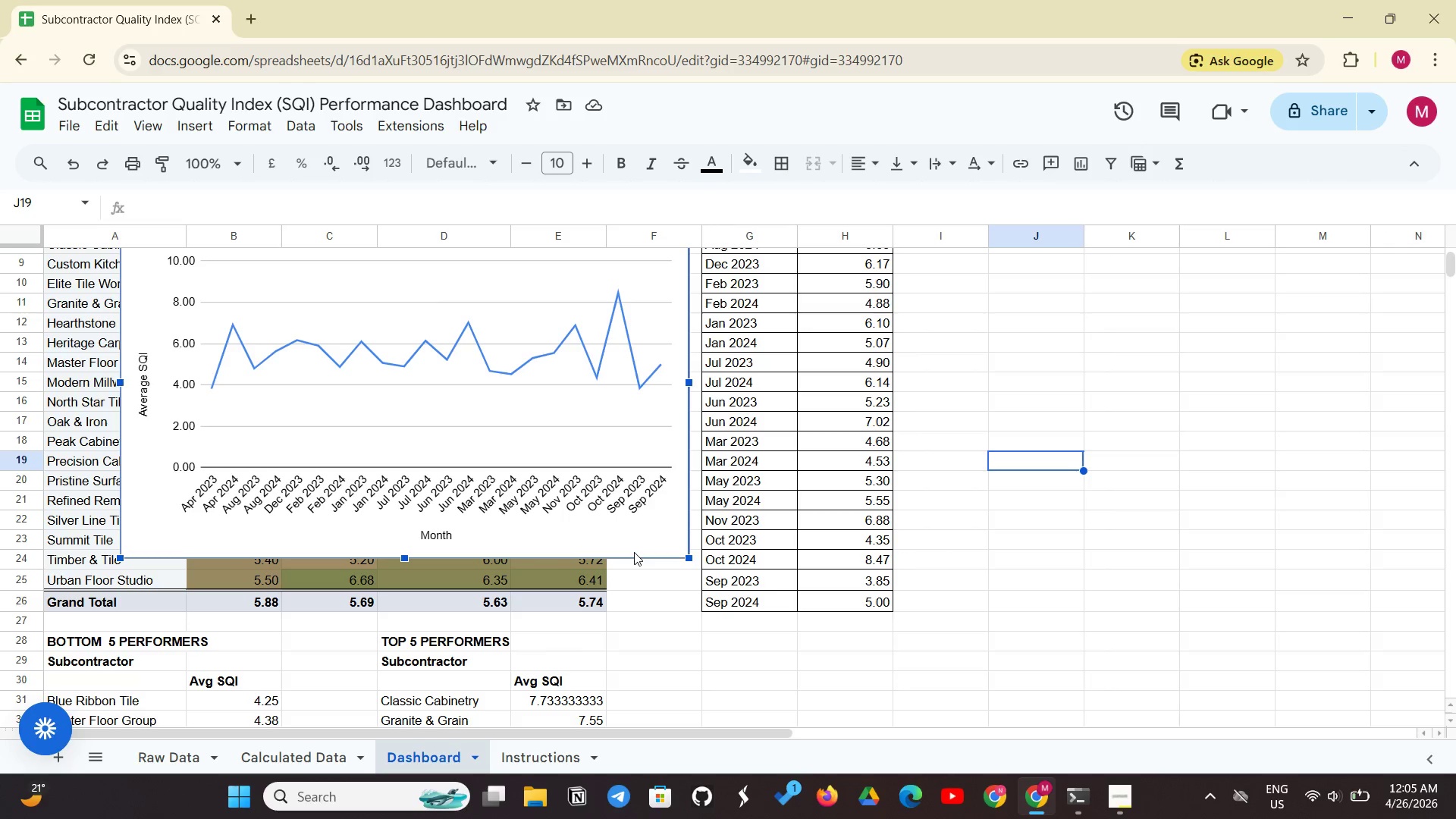 
left_click_drag(start_coordinate=[634, 552], to_coordinate=[1436, 584])
 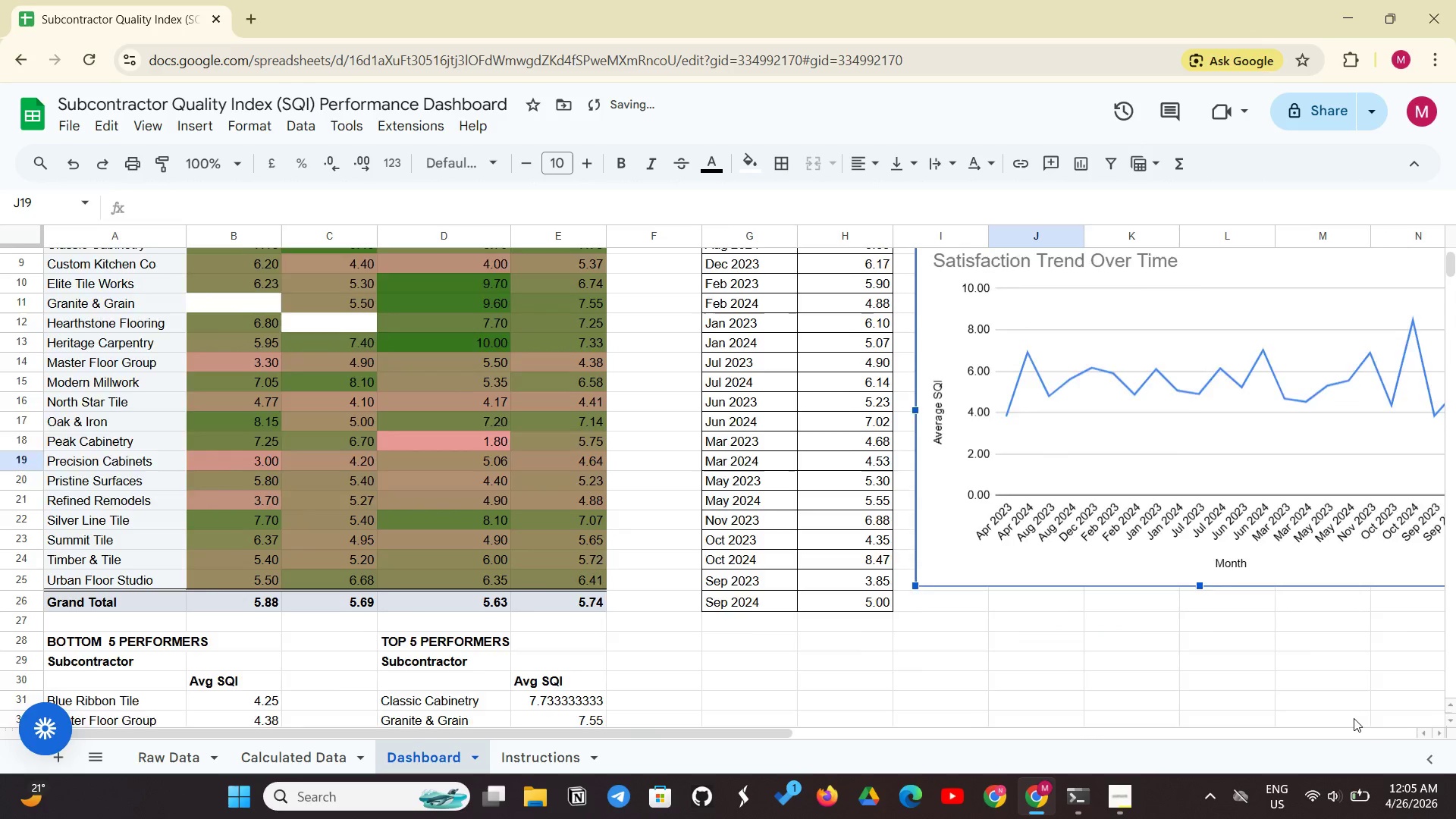 
scroll: coordinate [1354, 718], scroll_direction: none, amount: 0.0
 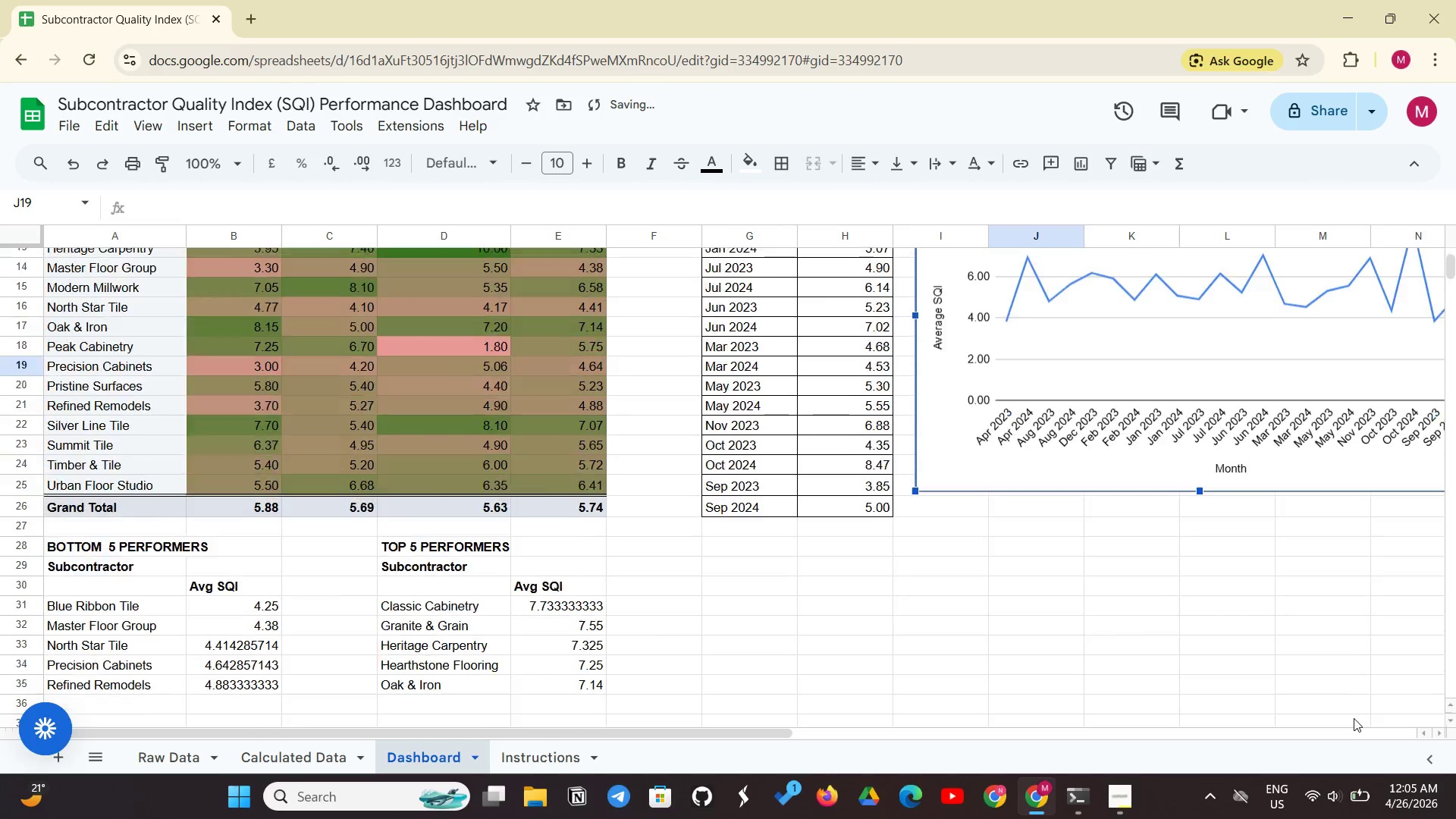 
scroll: coordinate [1354, 718], scroll_direction: down, amount: 2.0
 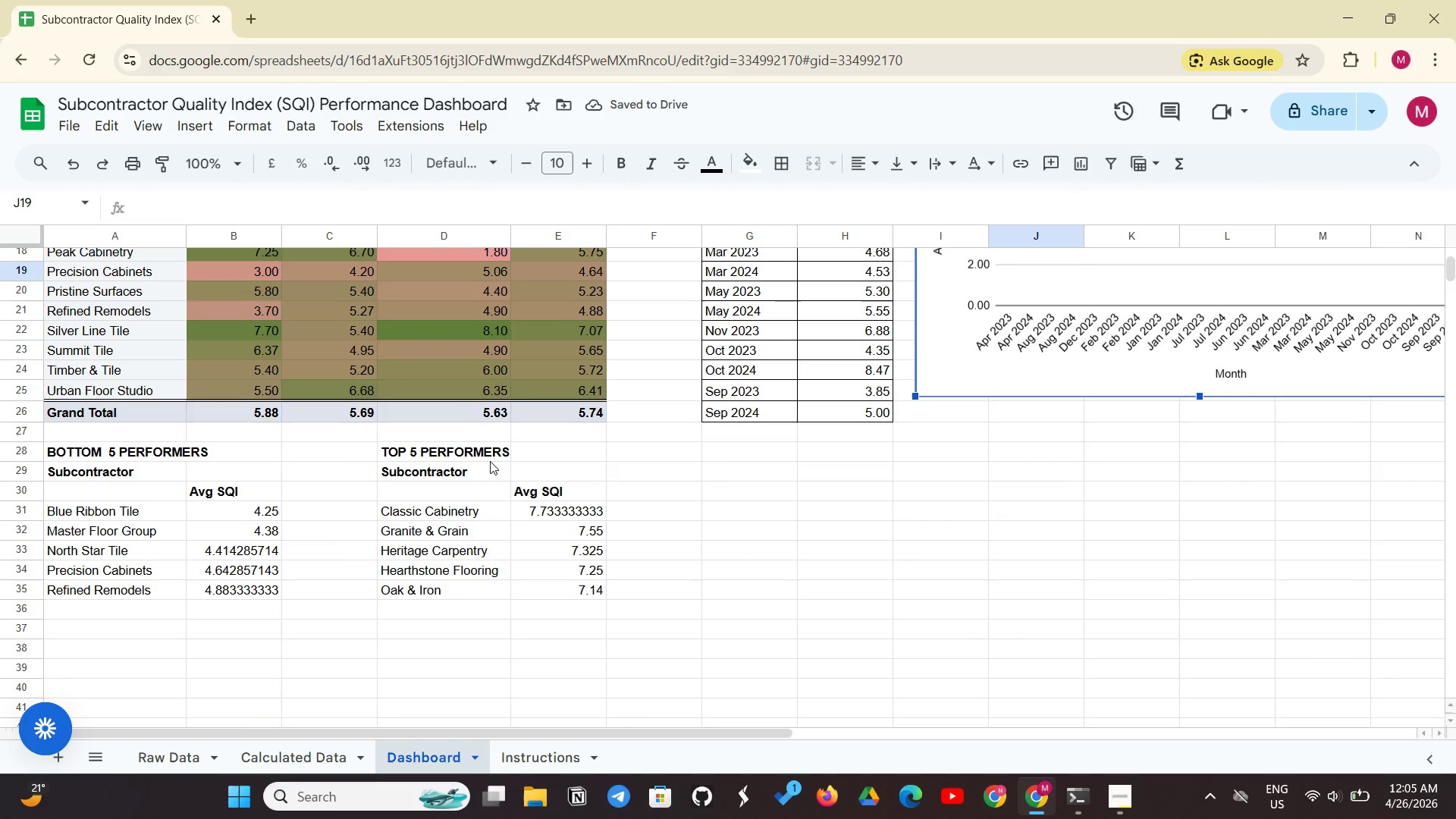 
left_click_drag(start_coordinate=[503, 450], to_coordinate=[573, 594])
 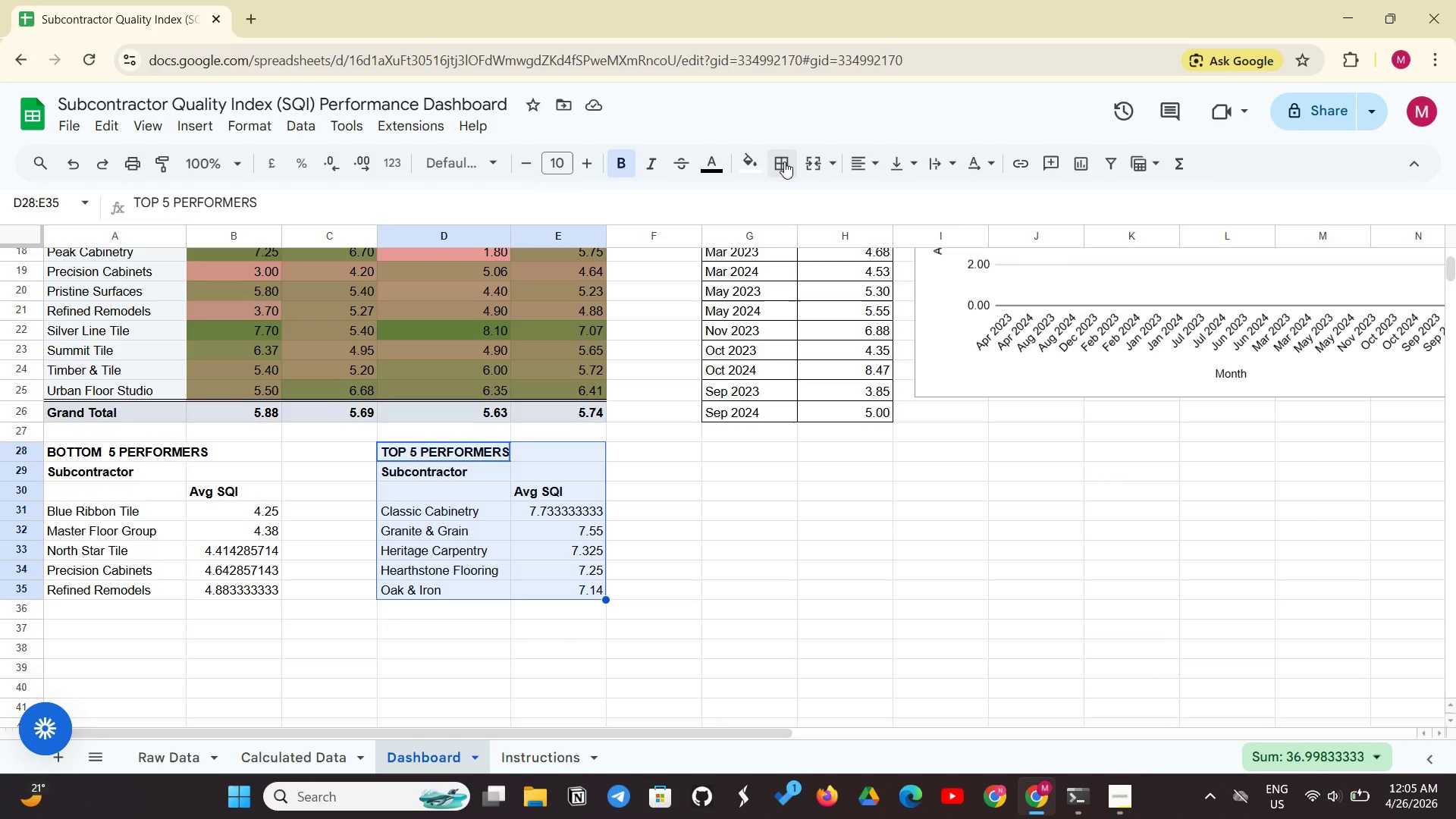 
left_click([780, 162])
 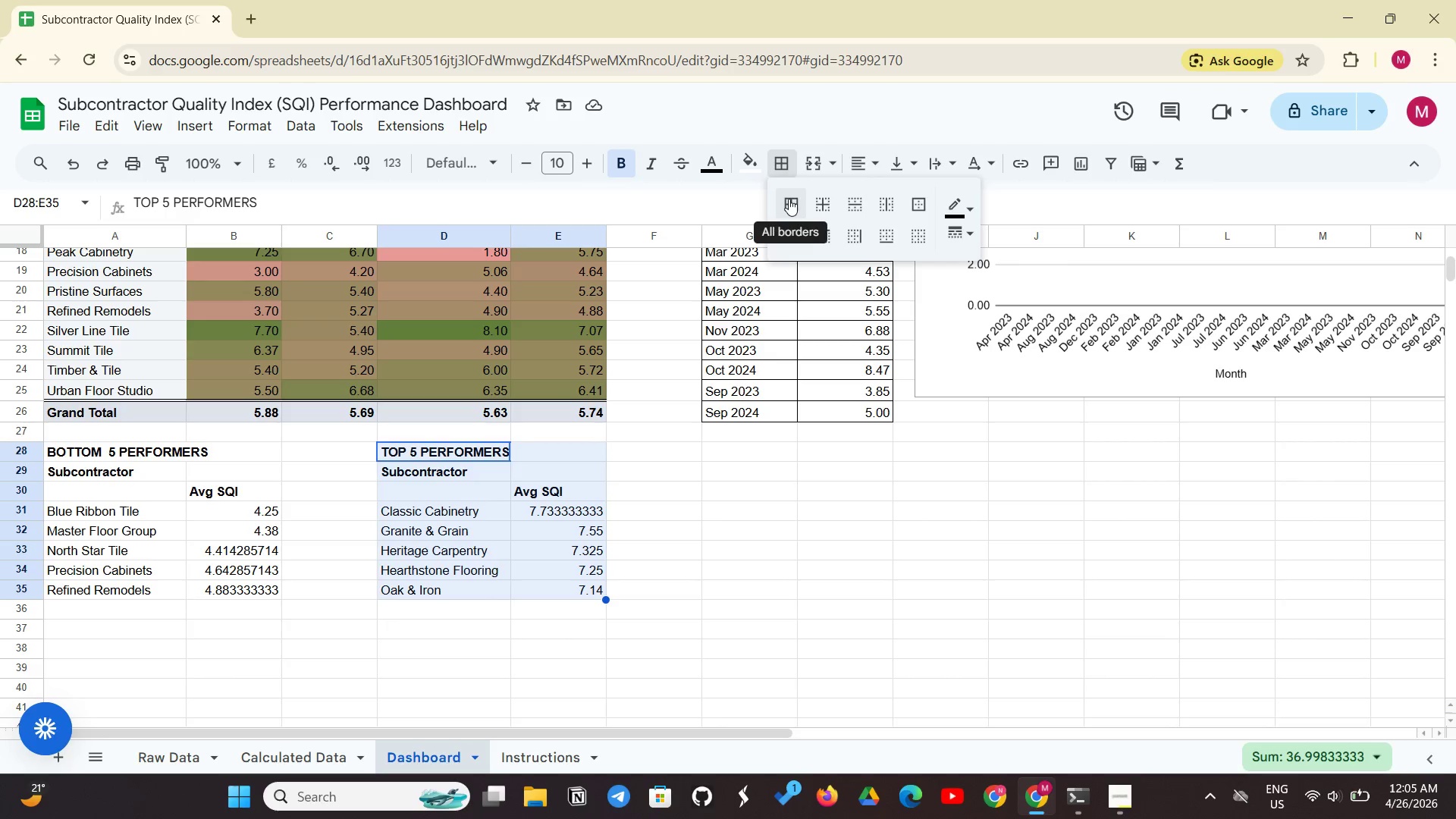 
left_click([789, 199])
 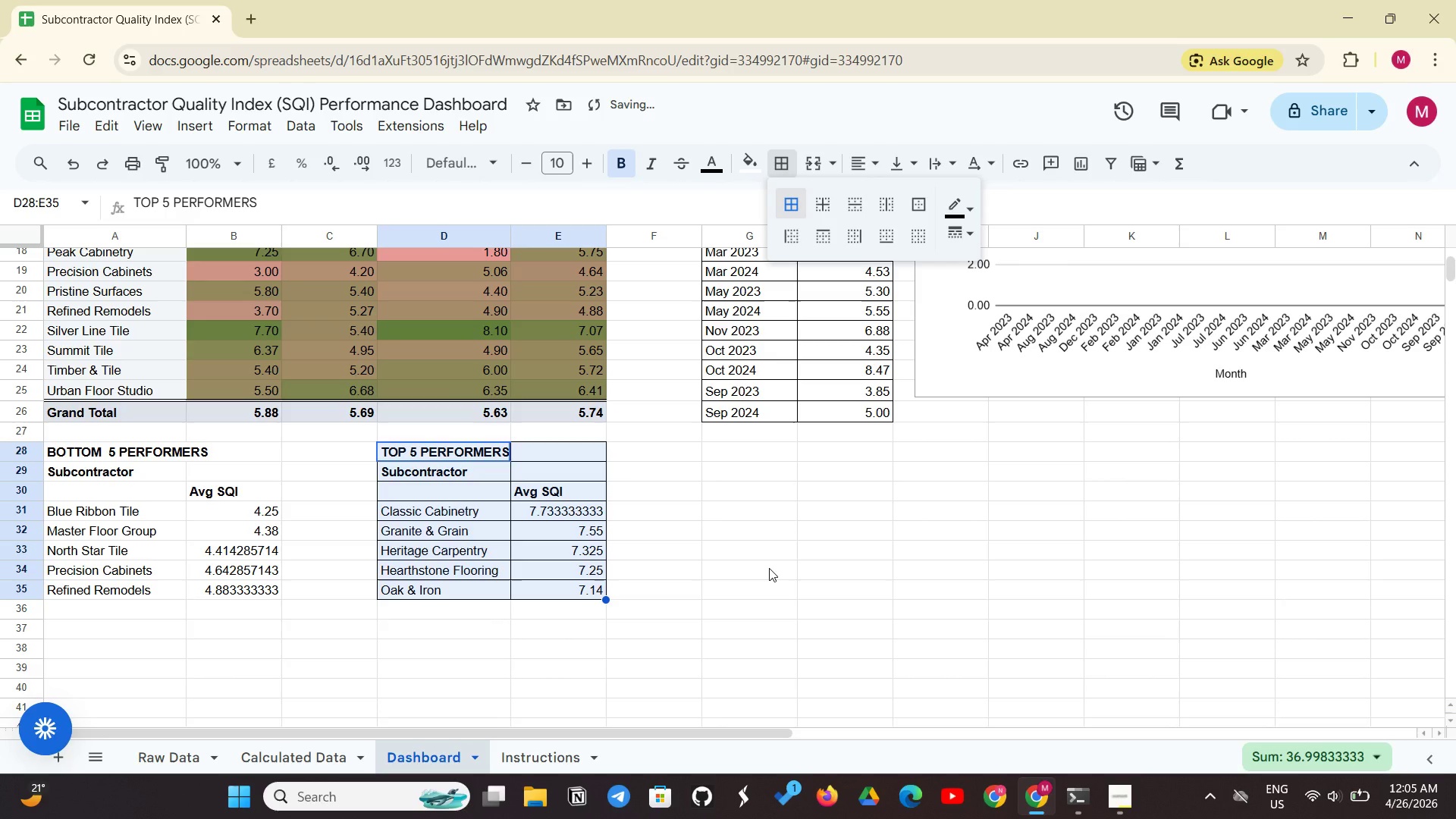 
left_click([769, 568])
 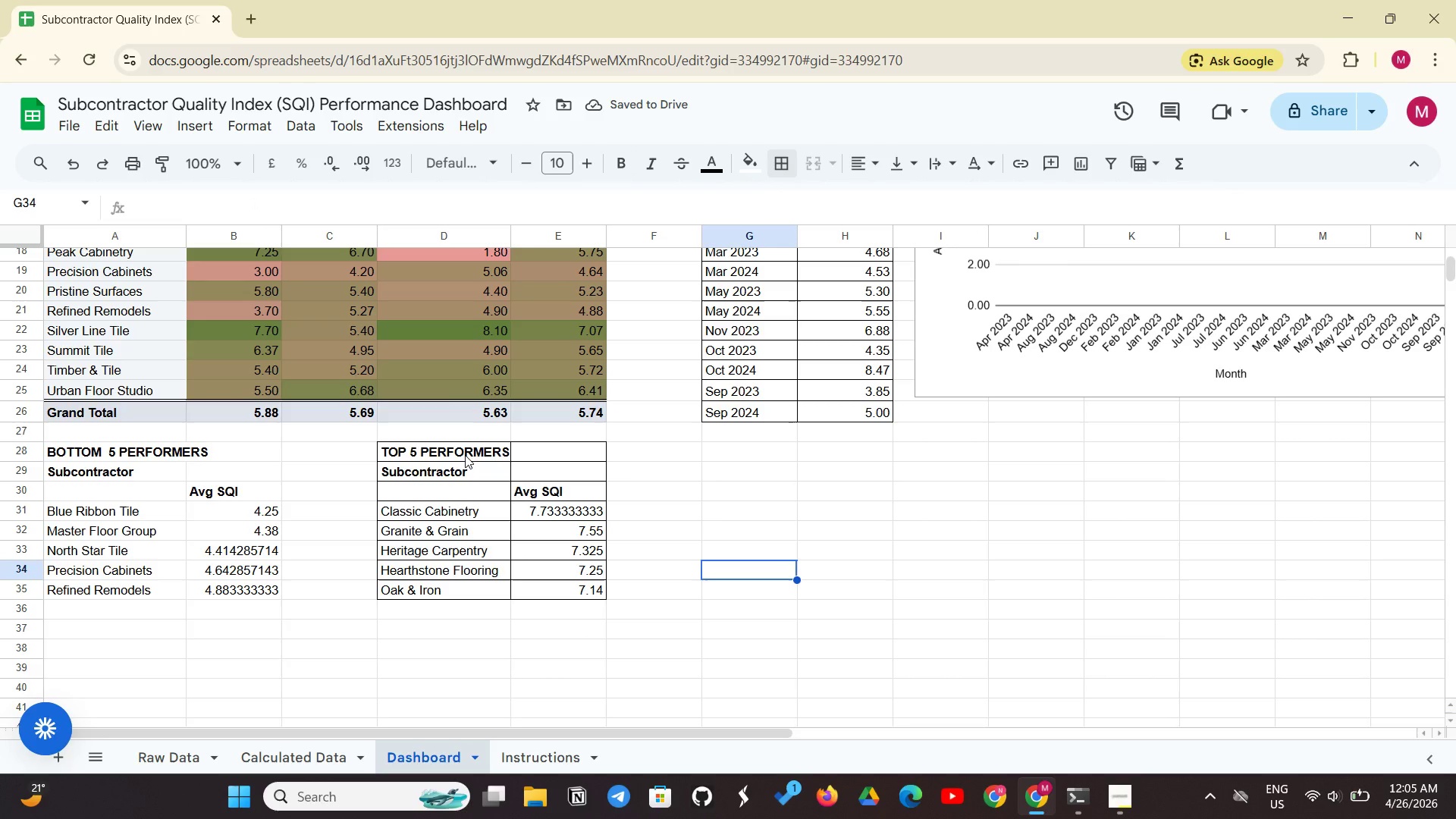 
left_click_drag(start_coordinate=[465, 455], to_coordinate=[534, 476])
 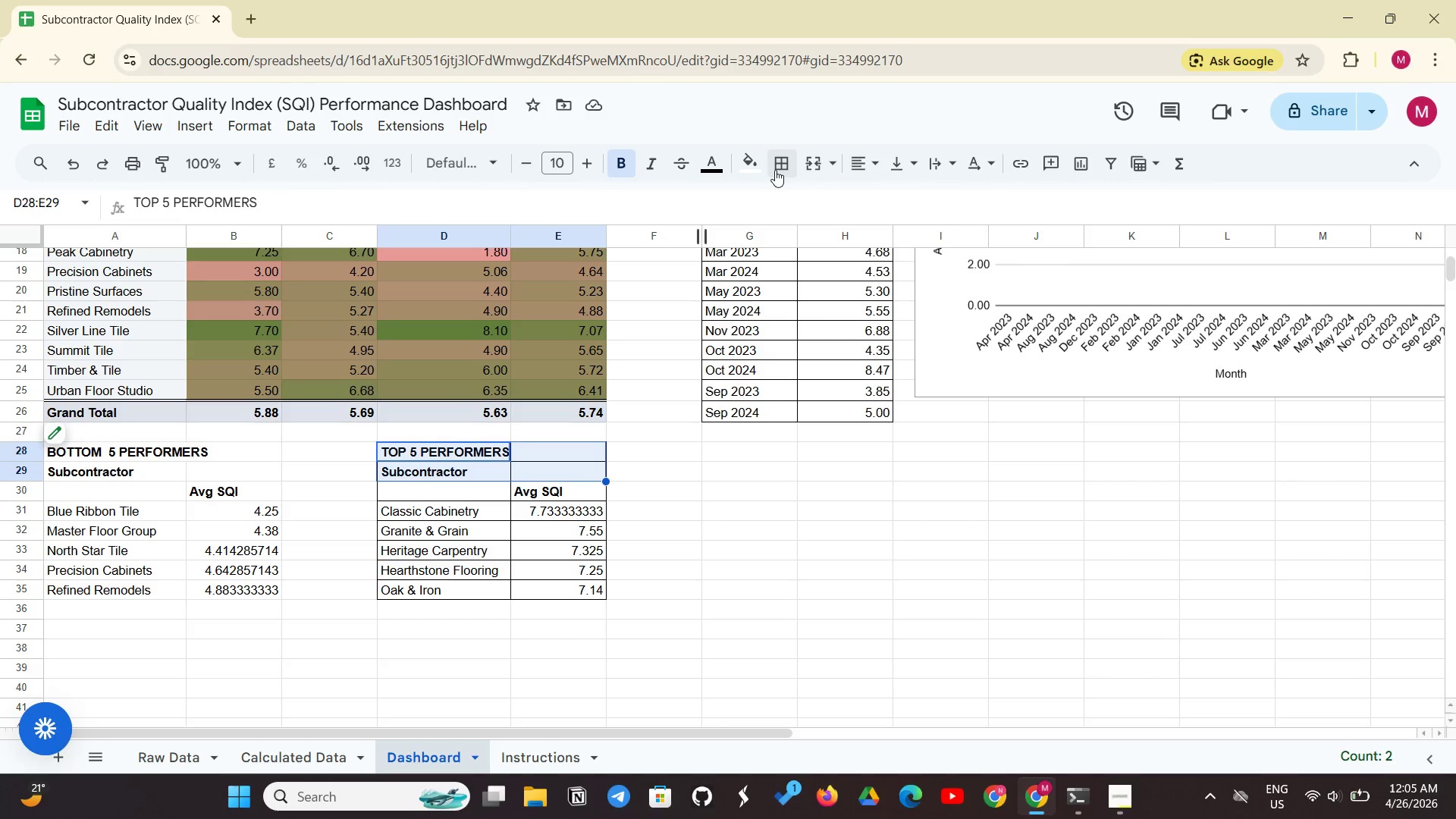 
left_click([775, 170])
 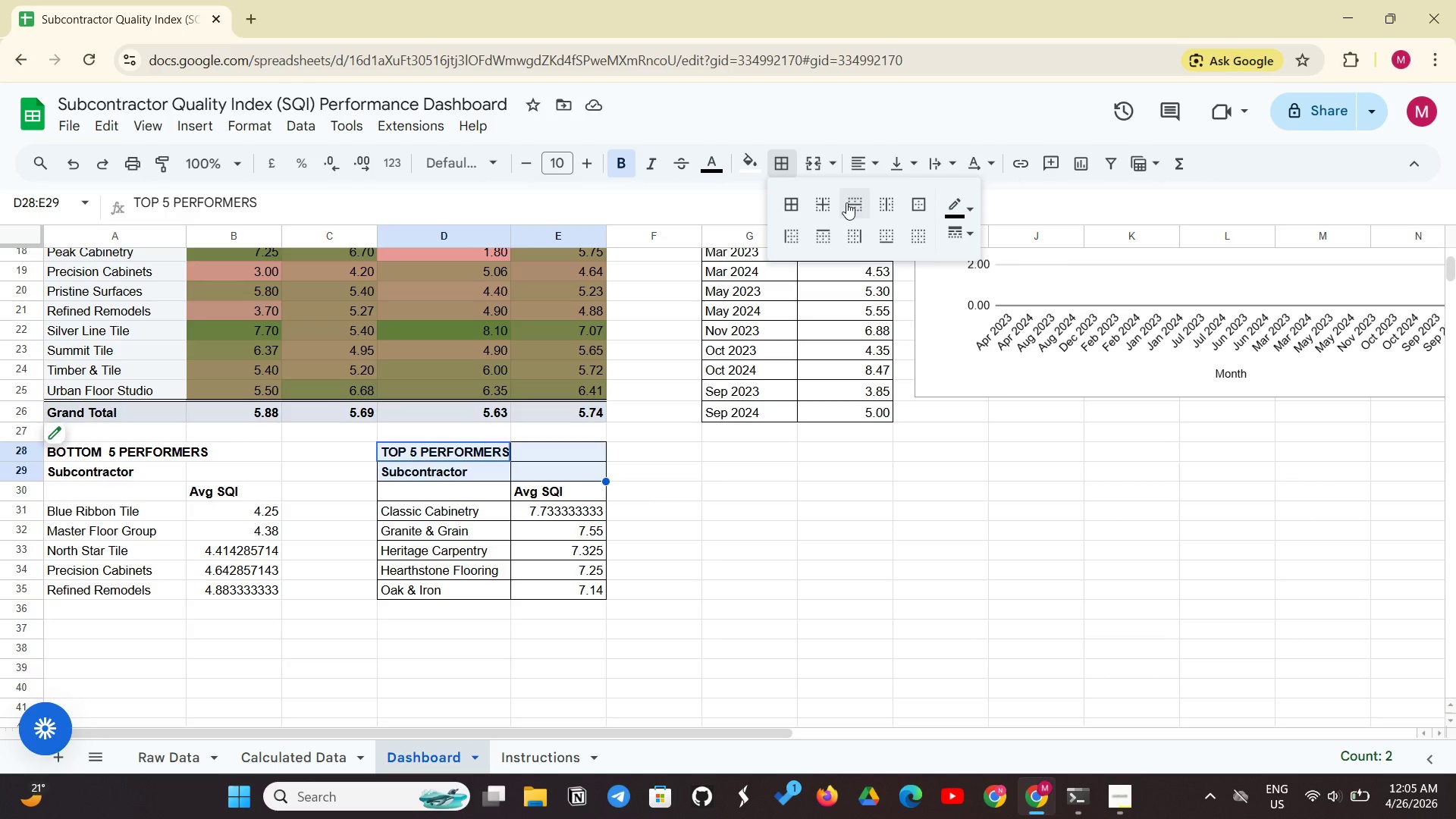 
left_click([855, 201])
 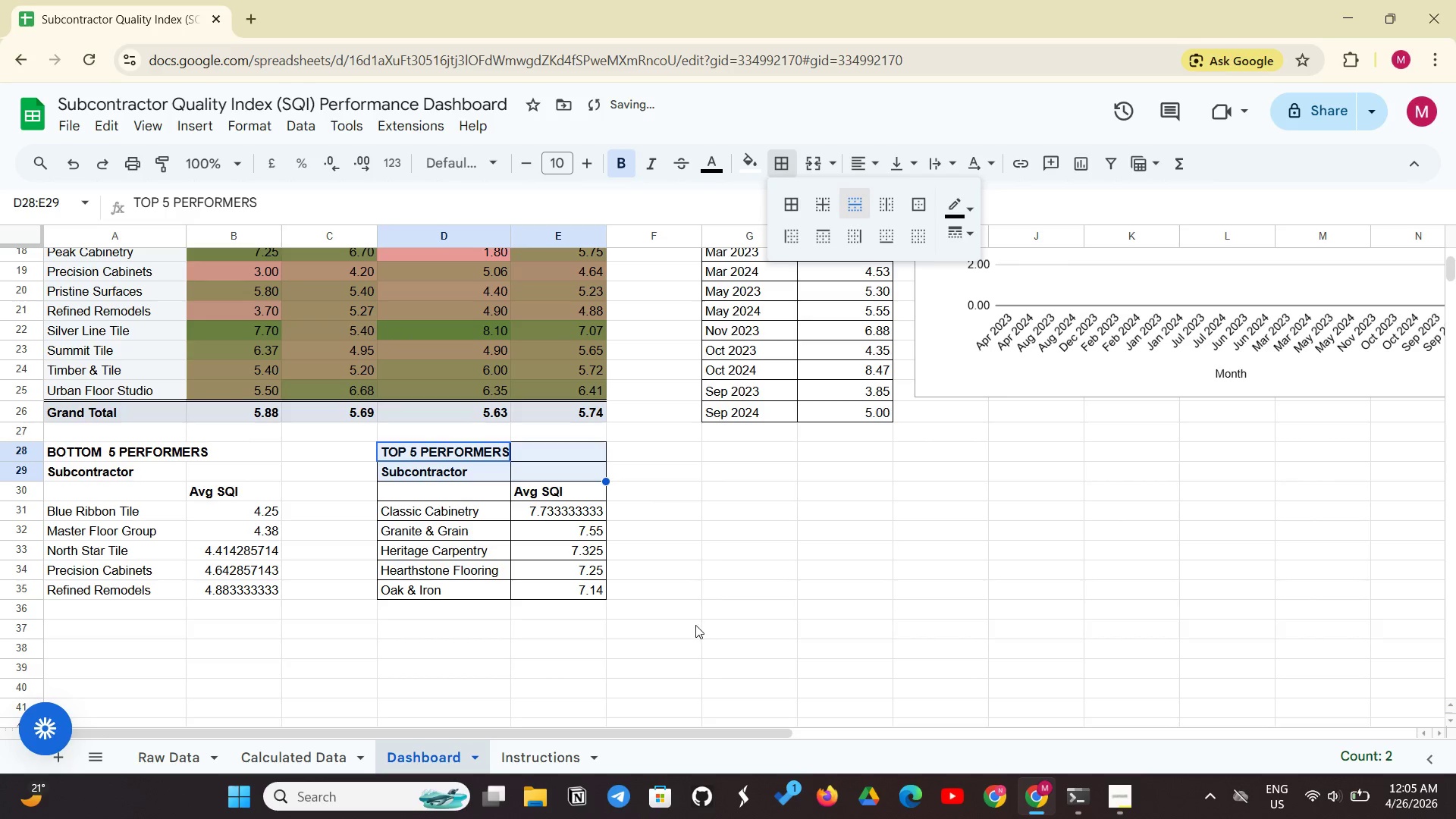 
left_click([695, 625])
 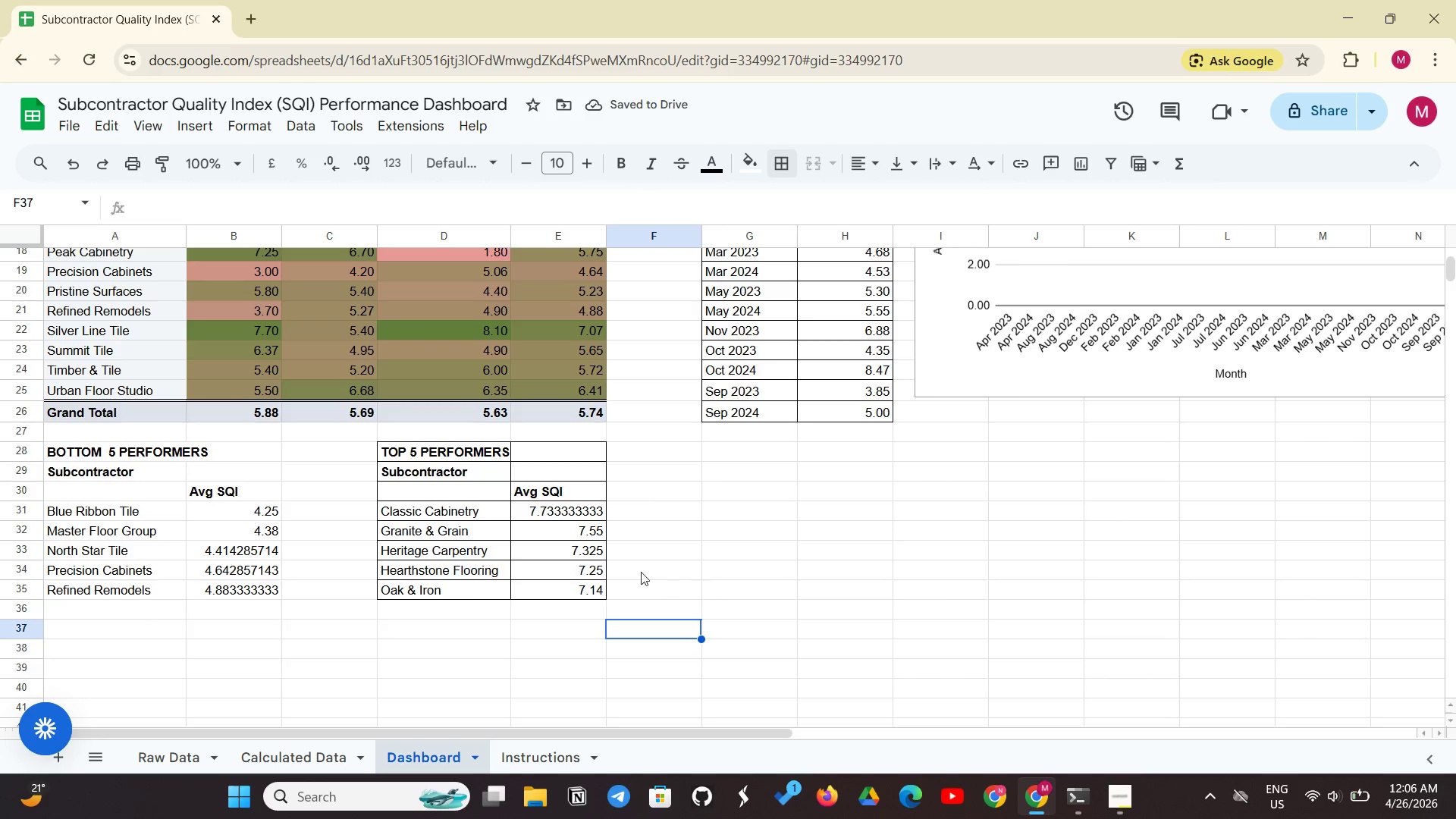 
left_click_drag(start_coordinate=[442, 447], to_coordinate=[585, 469])
 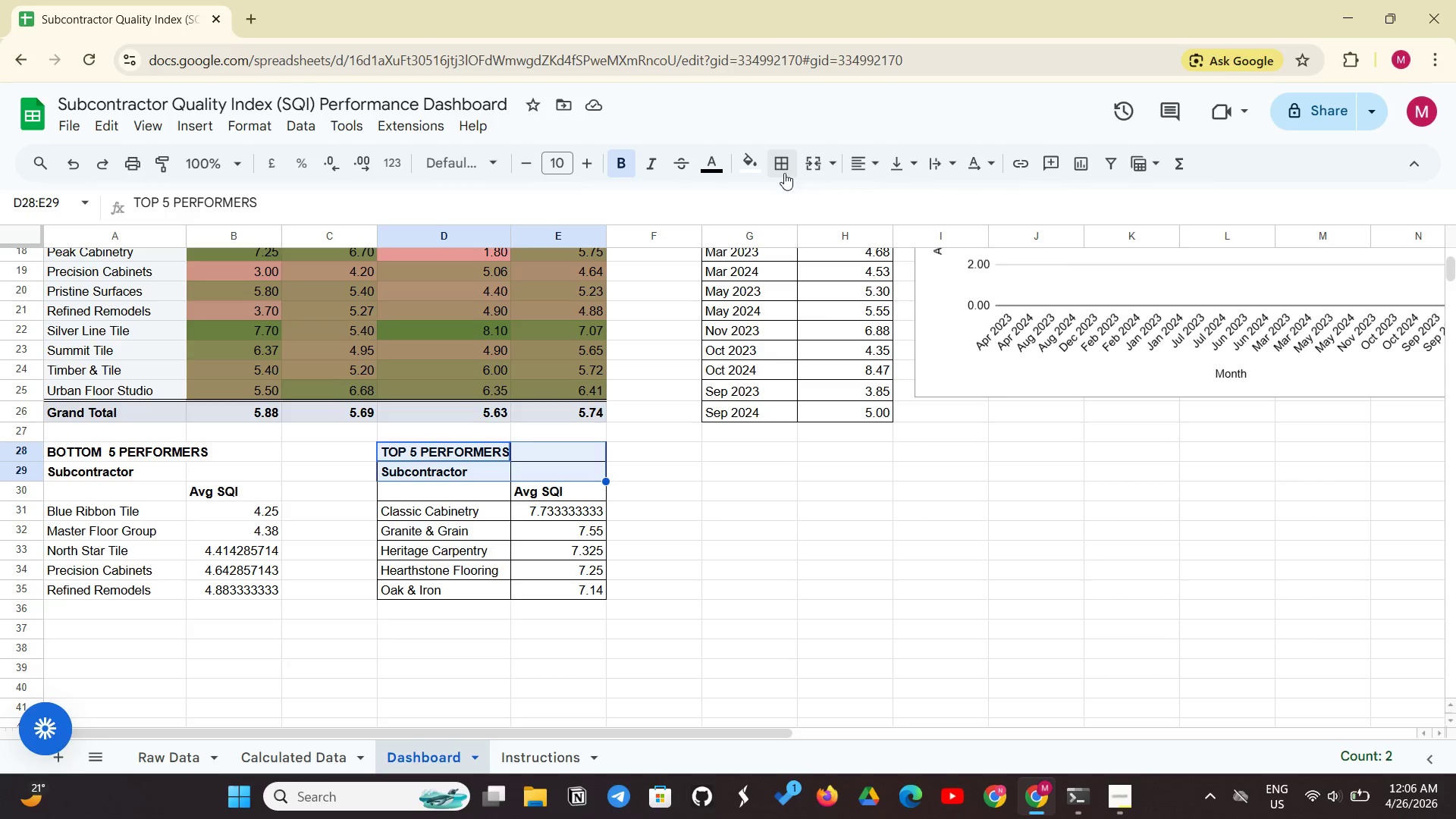 
left_click([784, 172])
 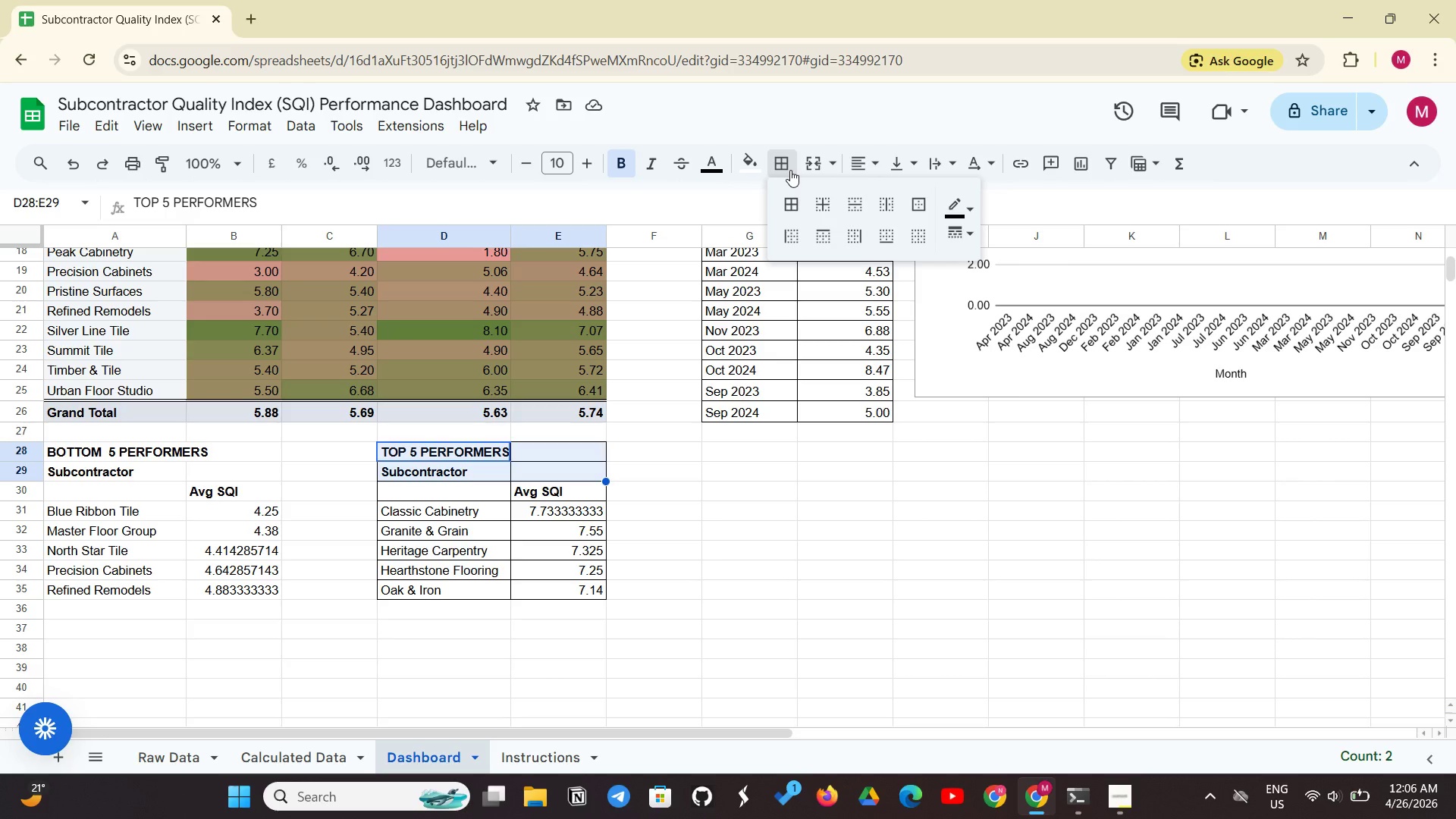 
wait(8.7)
 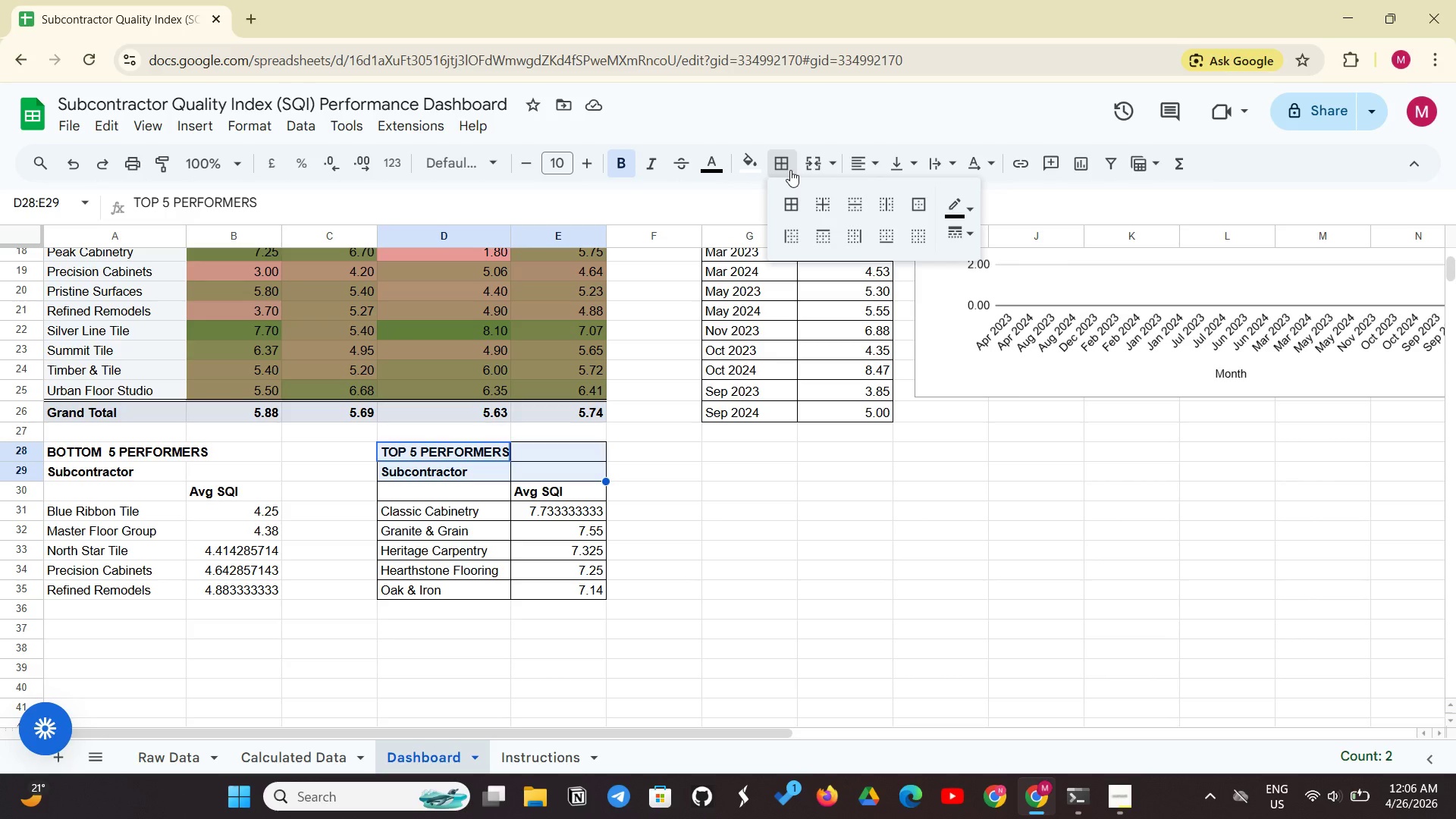 
left_click([882, 198])
 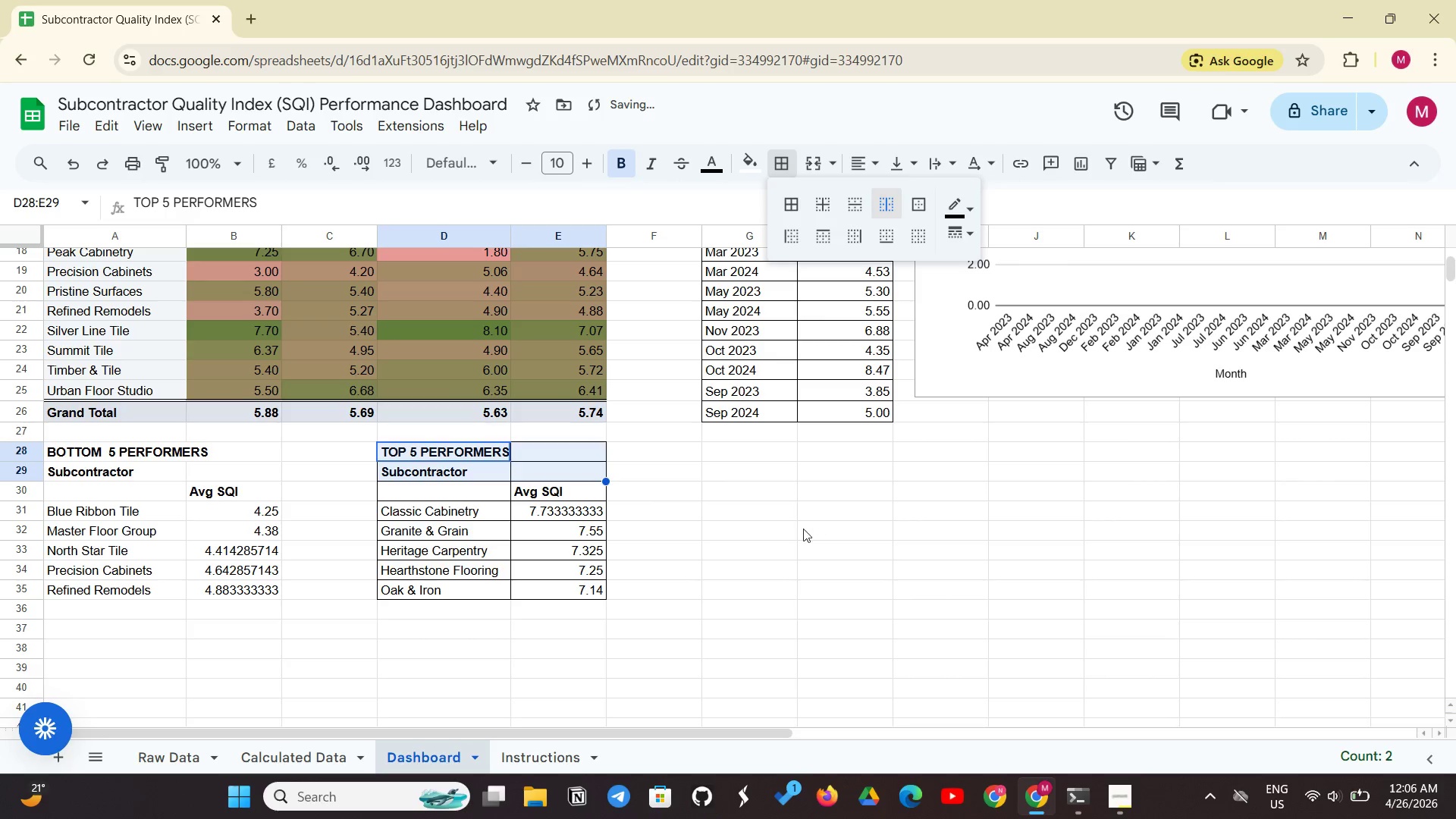 
left_click([801, 531])
 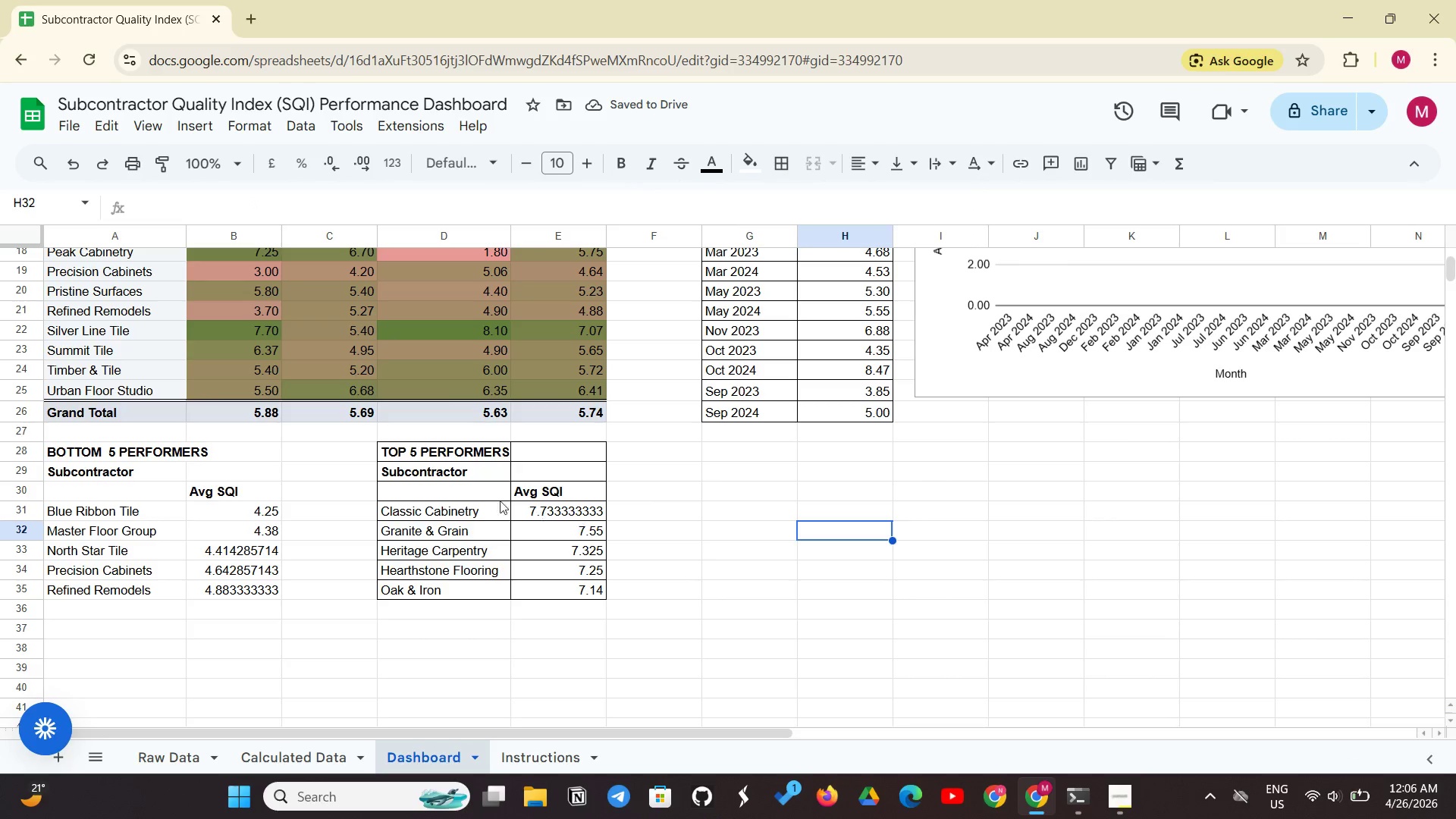 
left_click_drag(start_coordinate=[481, 456], to_coordinate=[548, 454])
 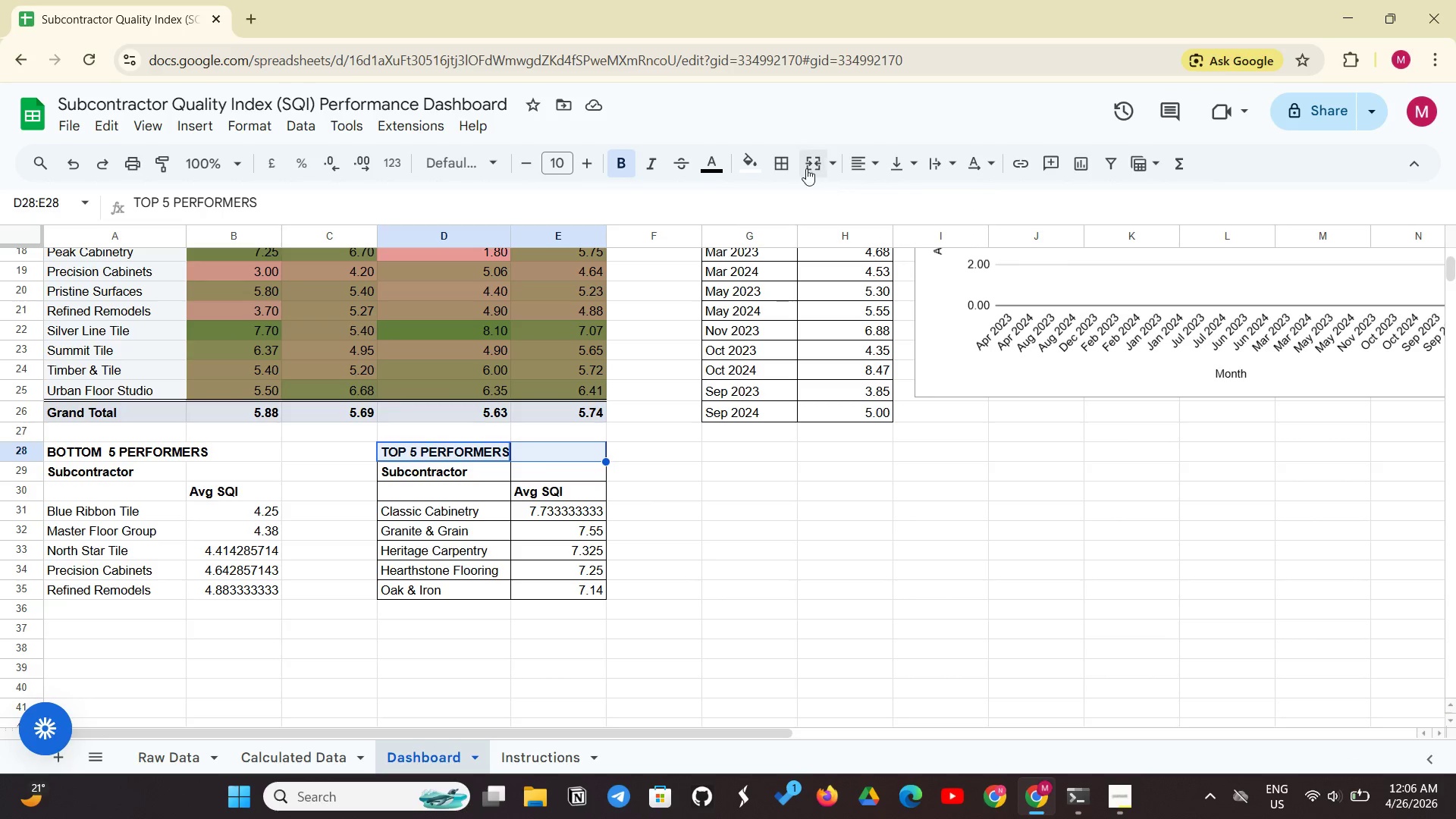 
left_click([805, 167])
 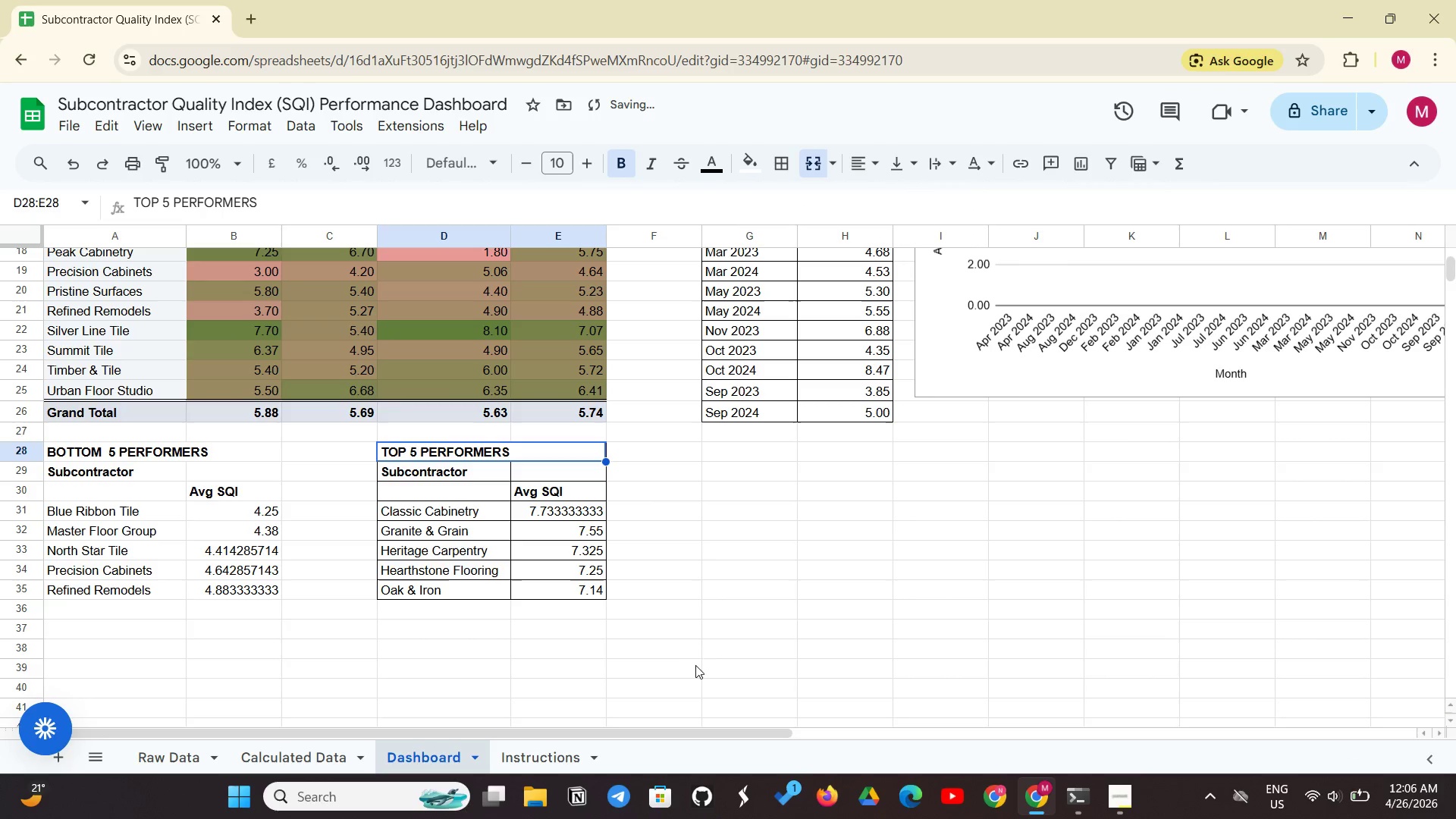 
left_click([701, 654])
 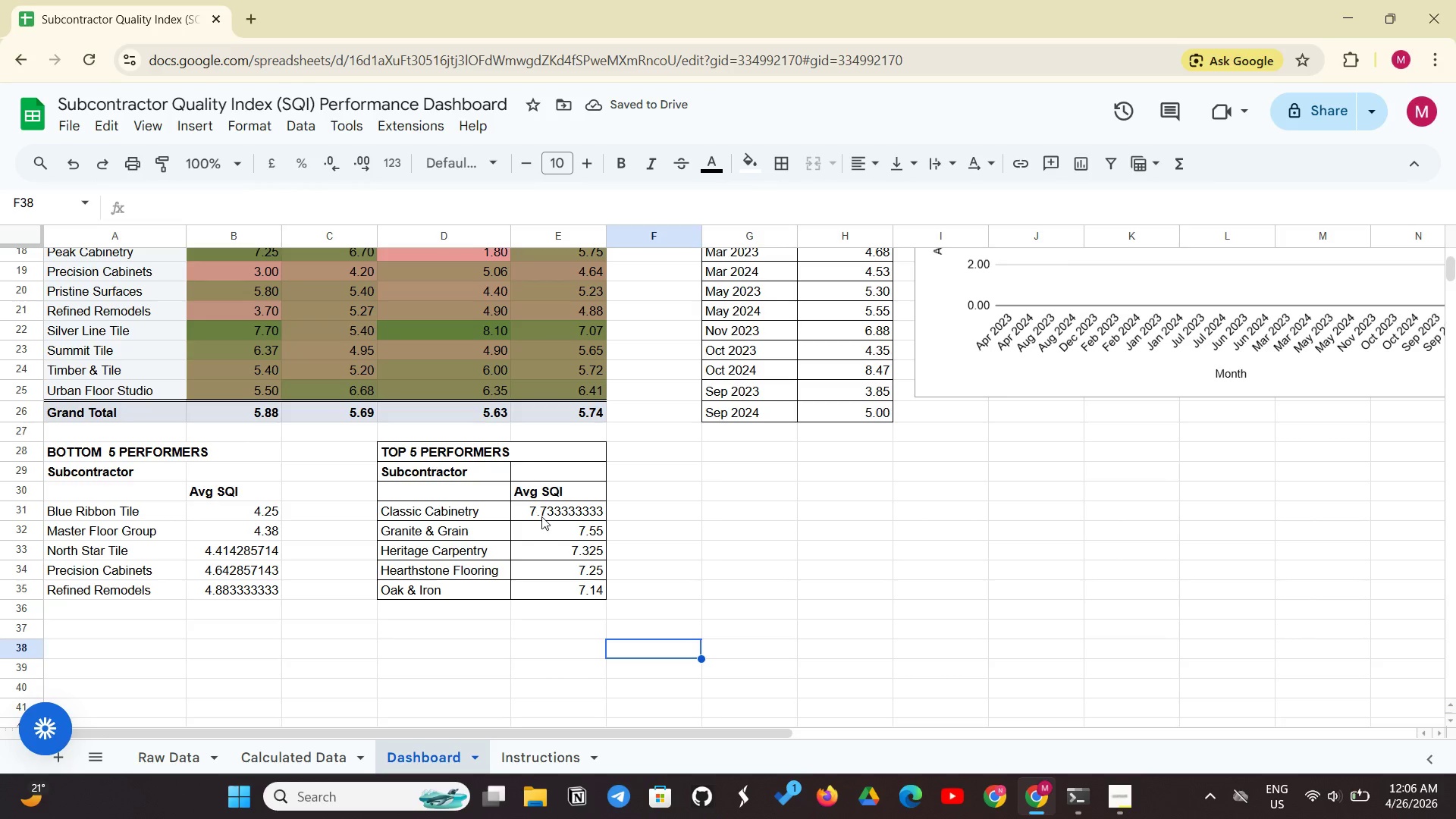 
left_click([560, 494])
 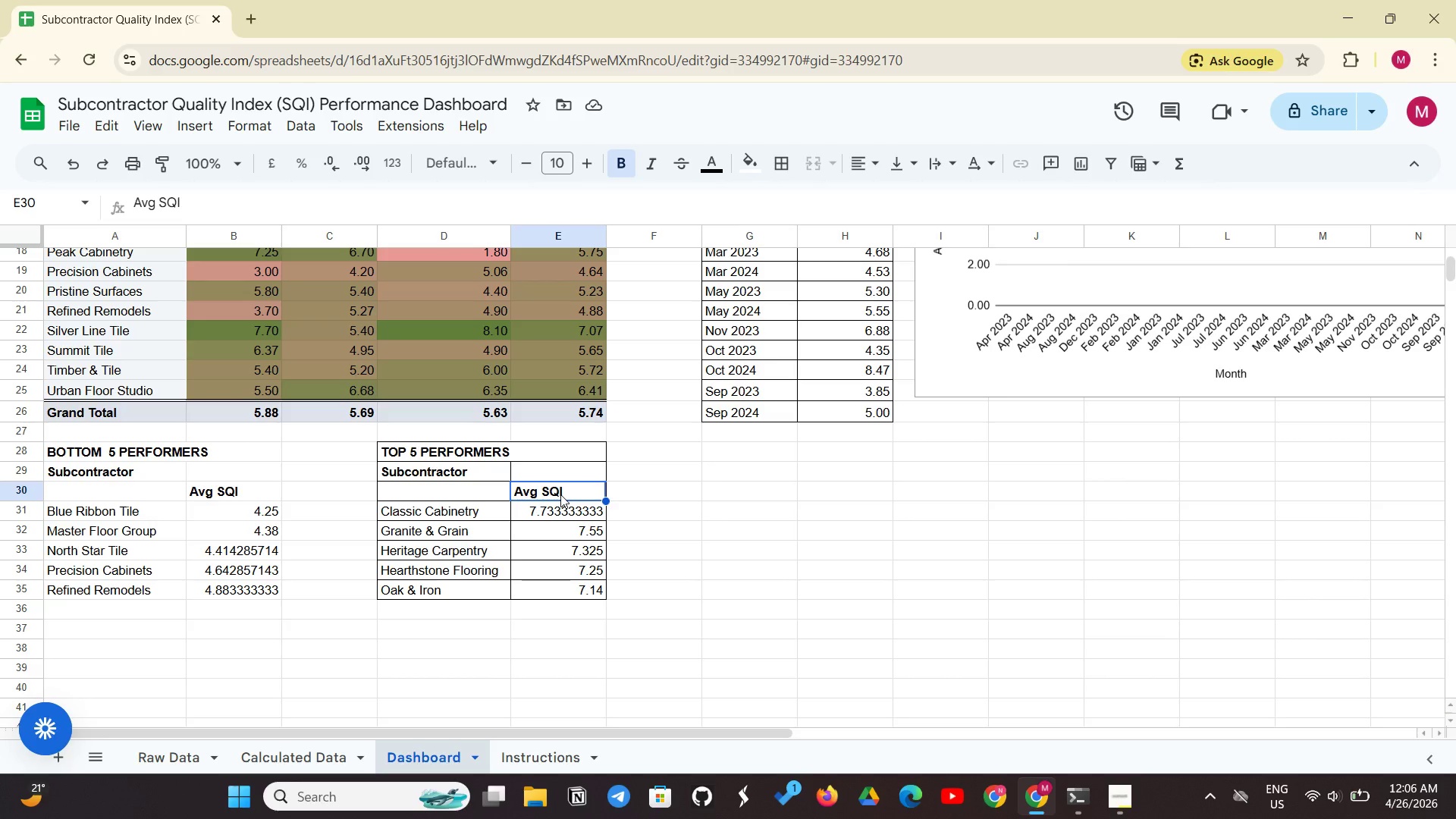 
wait(5.08)
 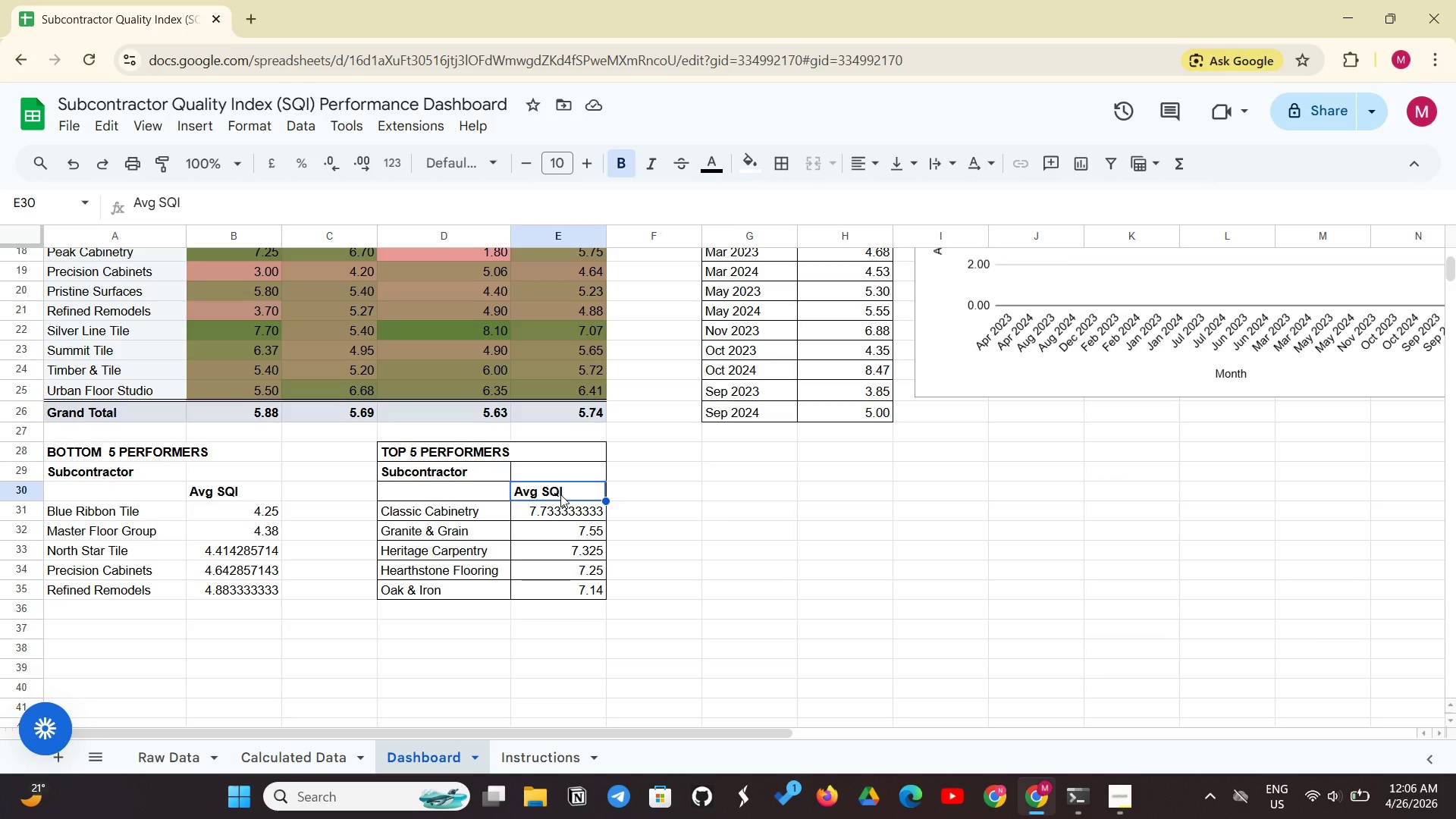 
key(Control+C)
 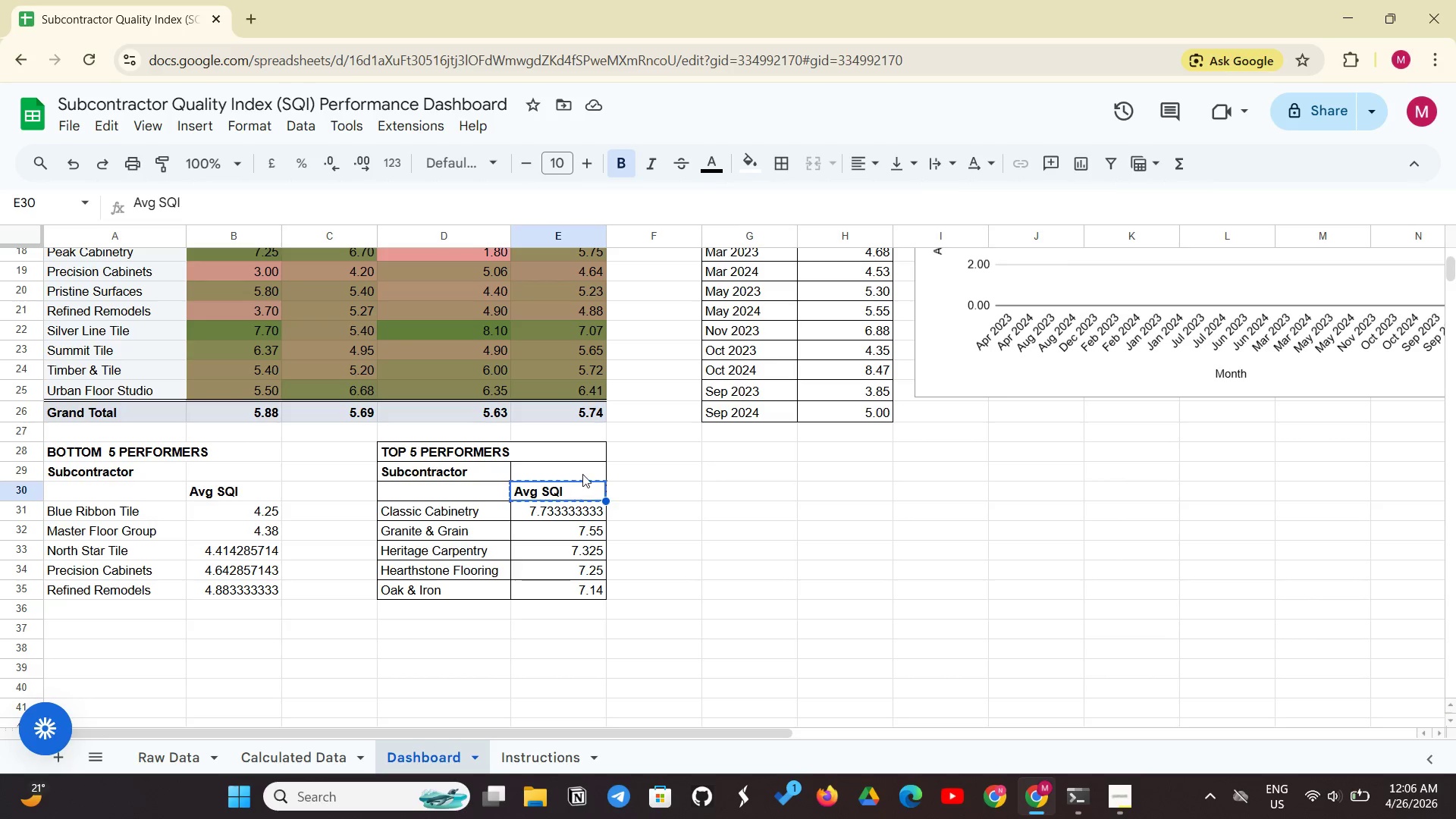 
left_click([583, 472])
 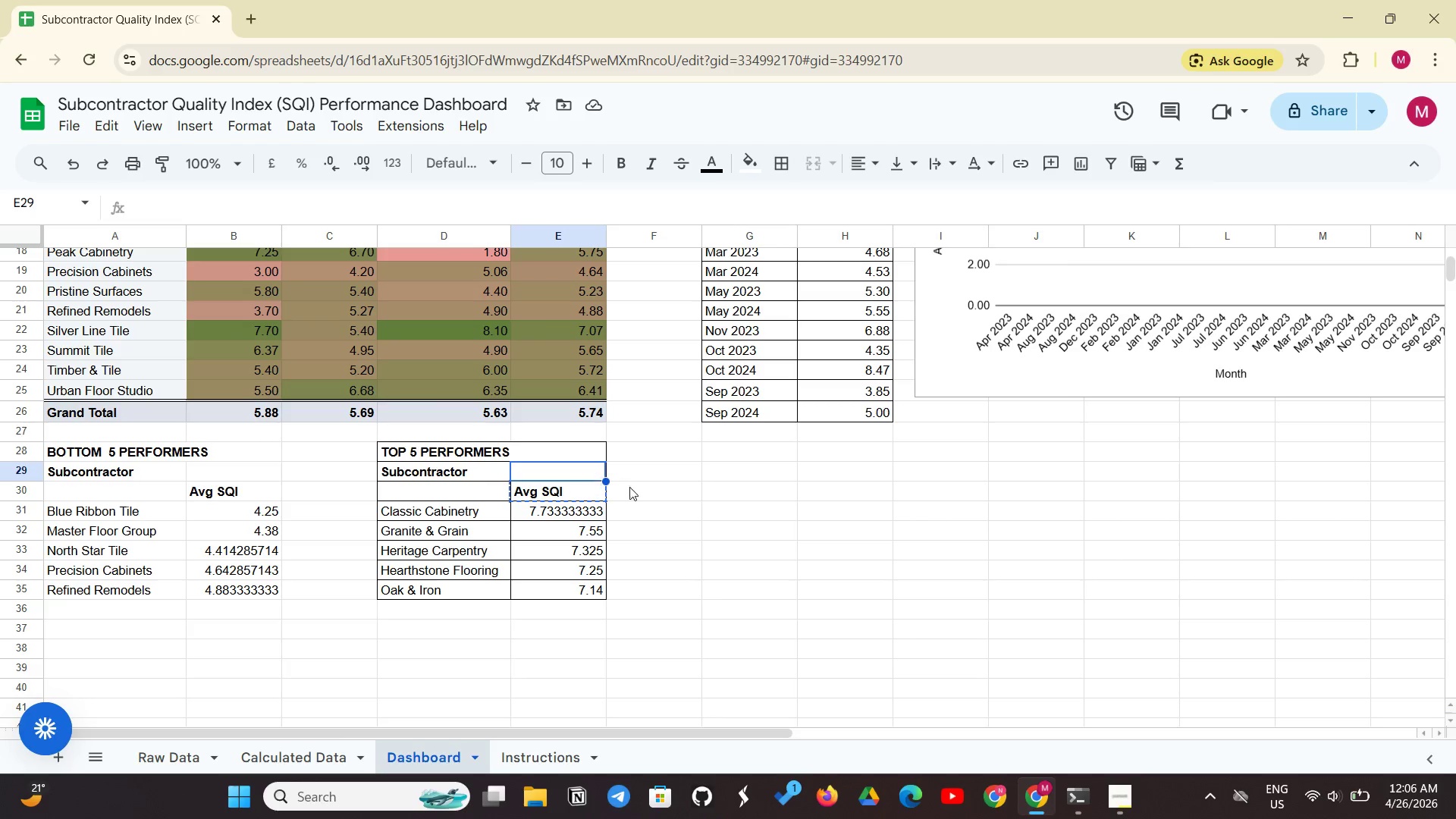 
left_click([636, 488])
 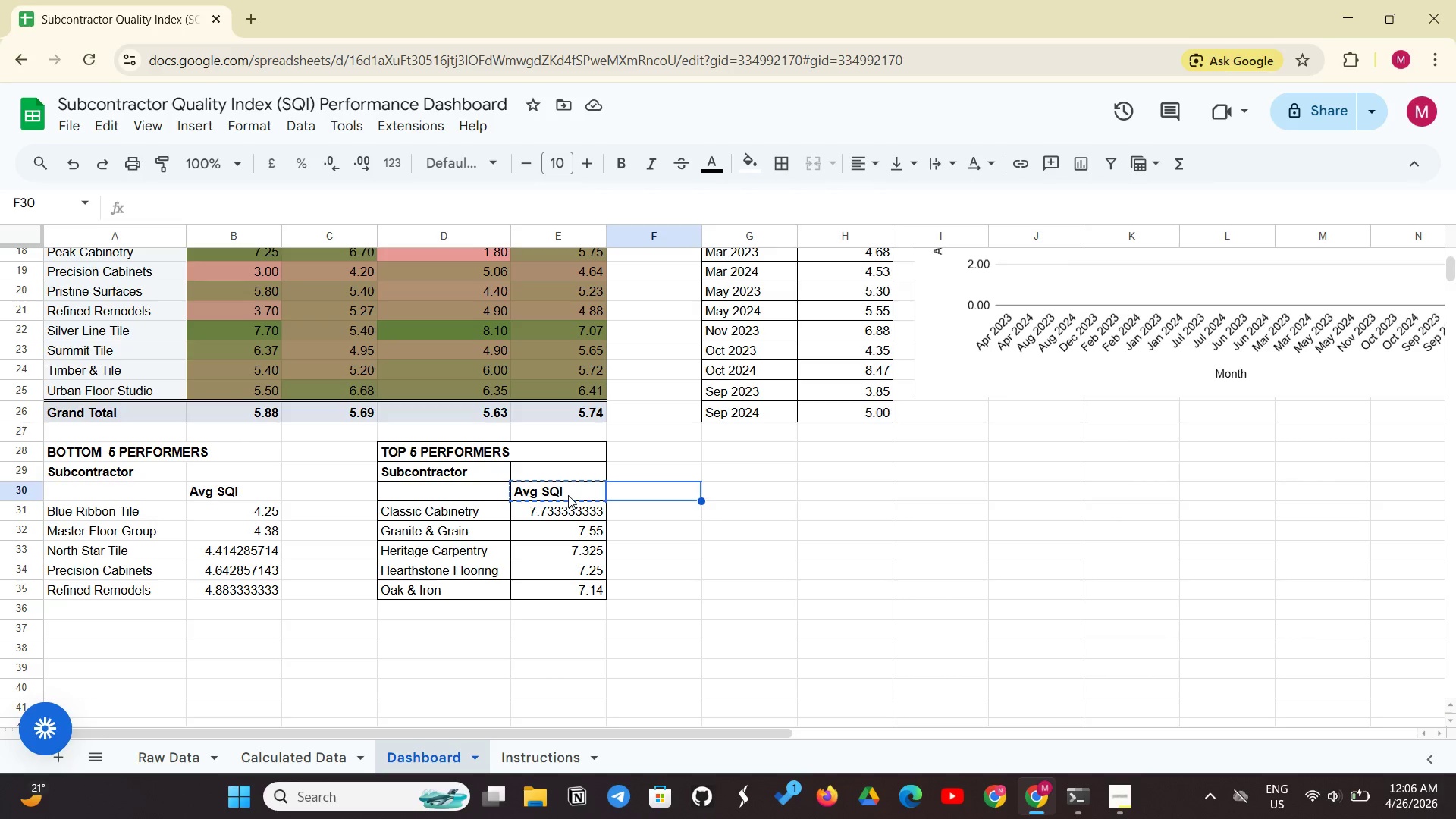 
left_click([568, 495])
 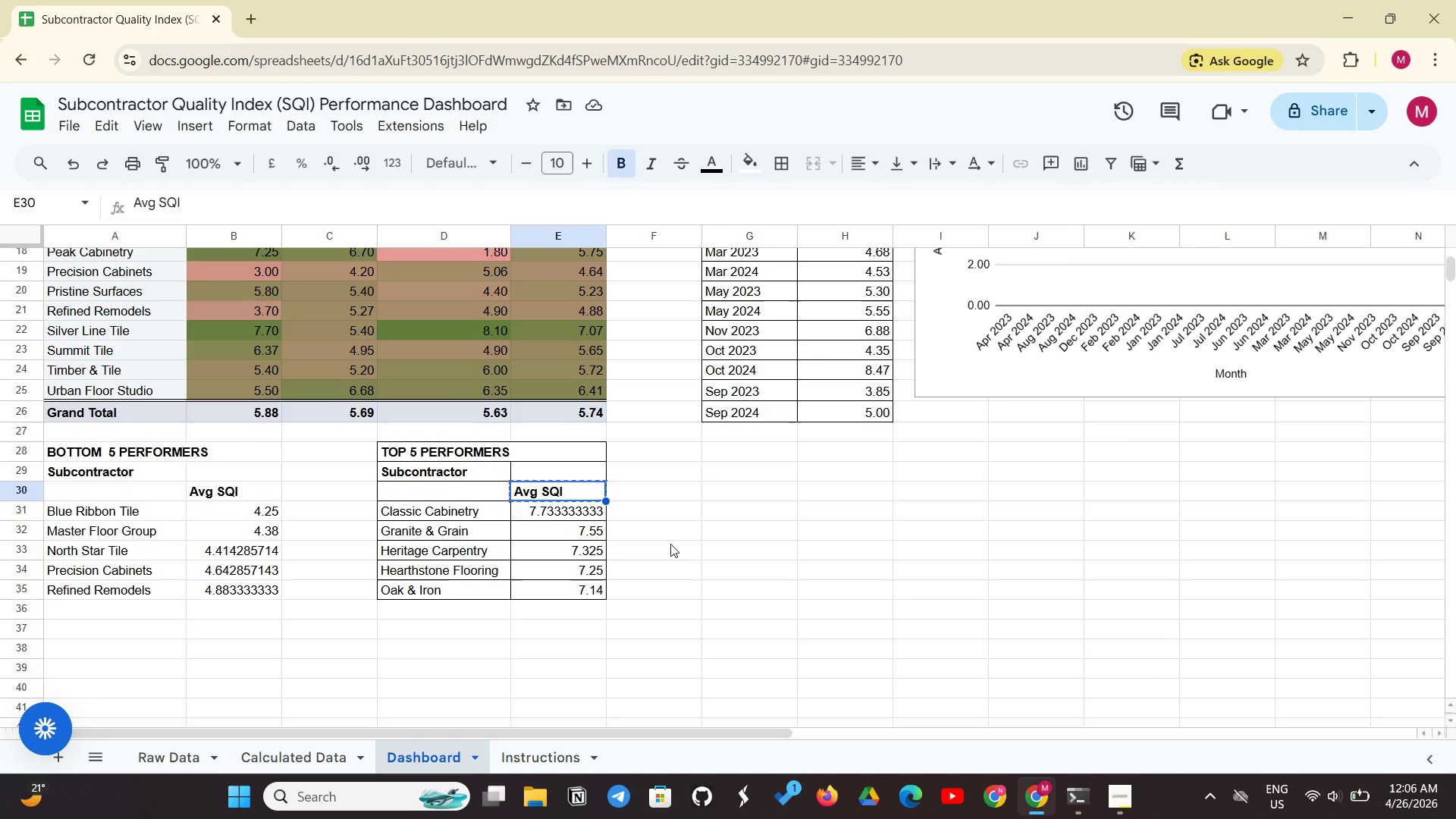 
left_click([670, 544])
 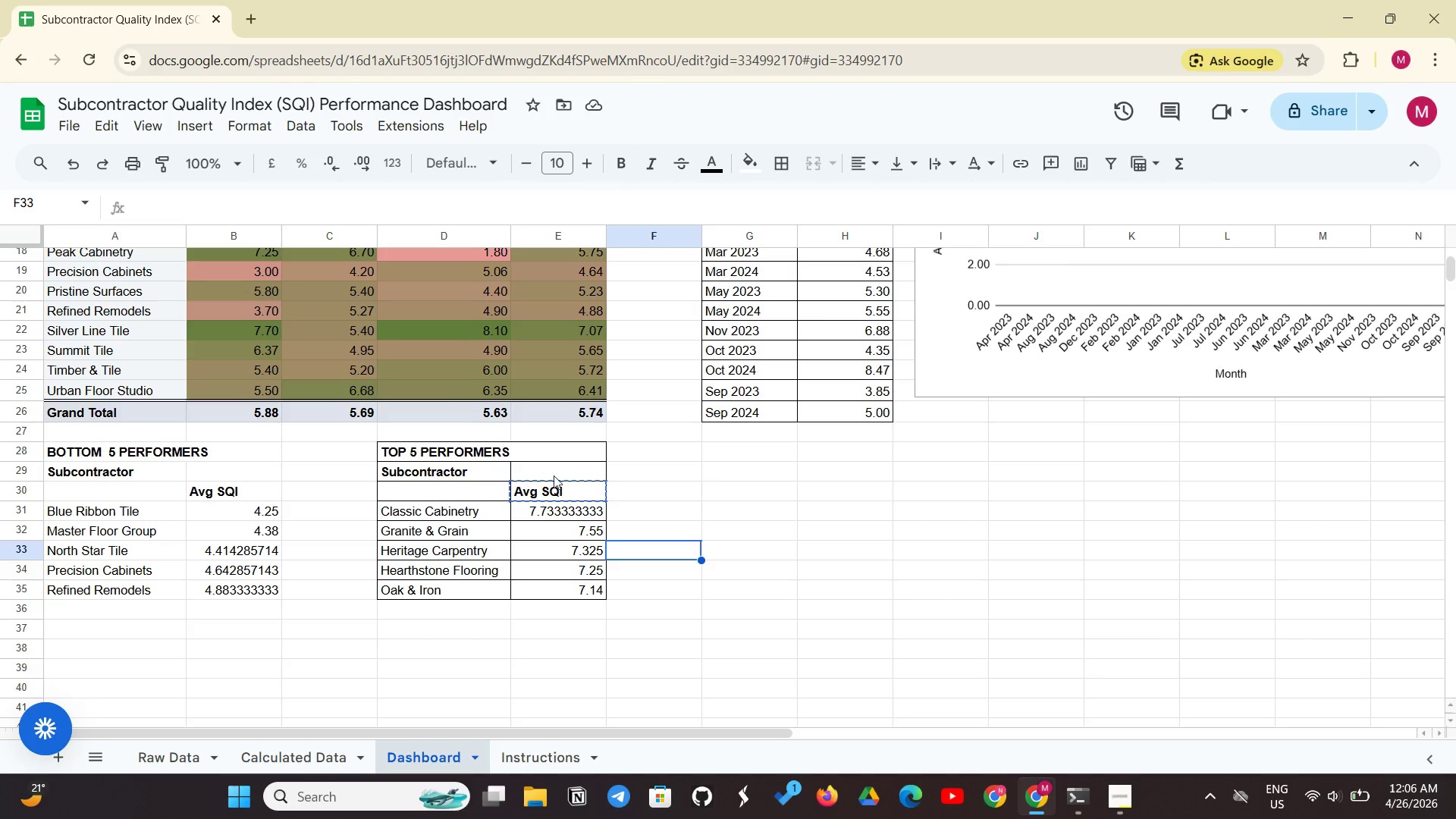 
key(Control+C)
 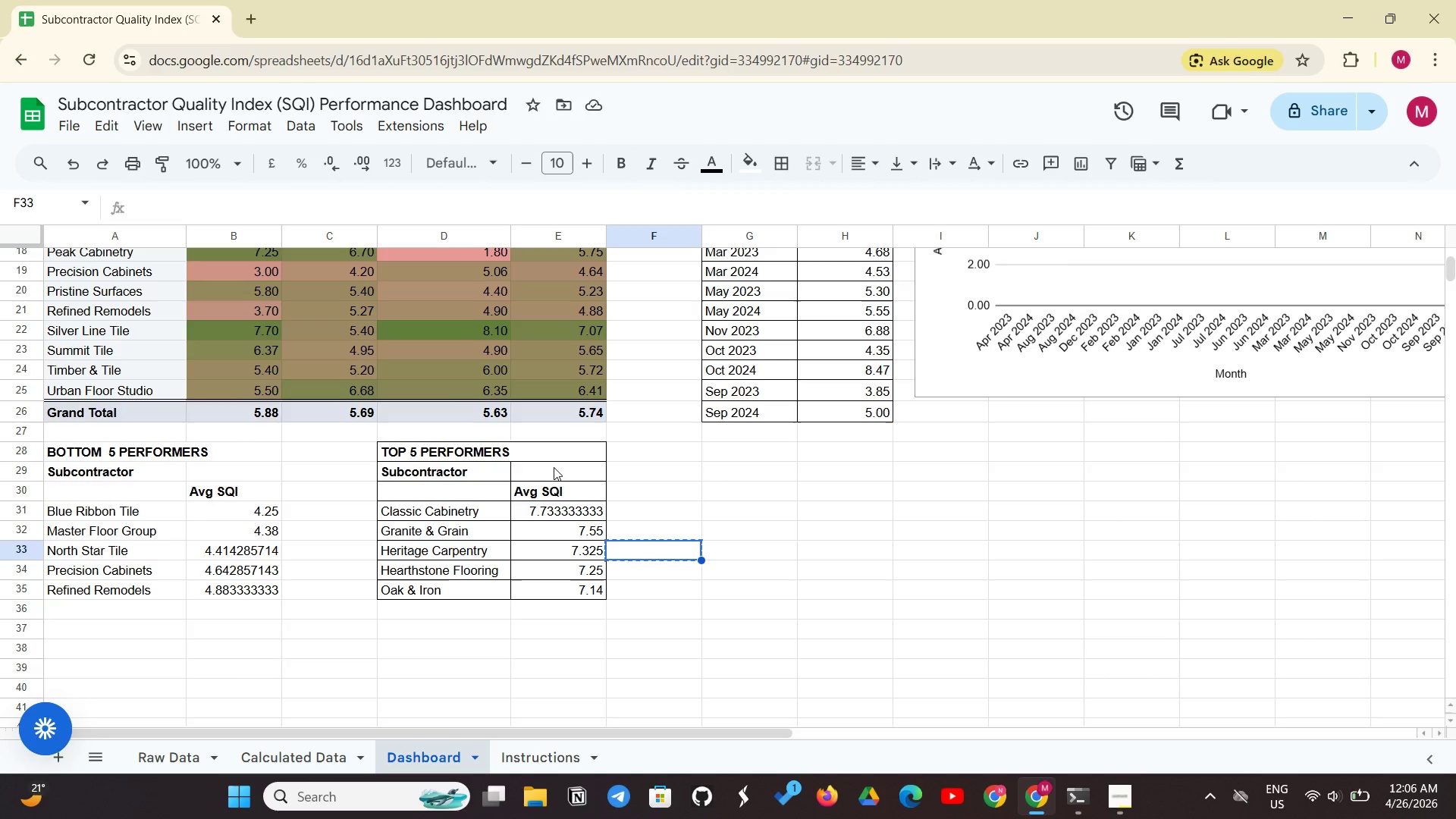 
left_click([554, 467])
 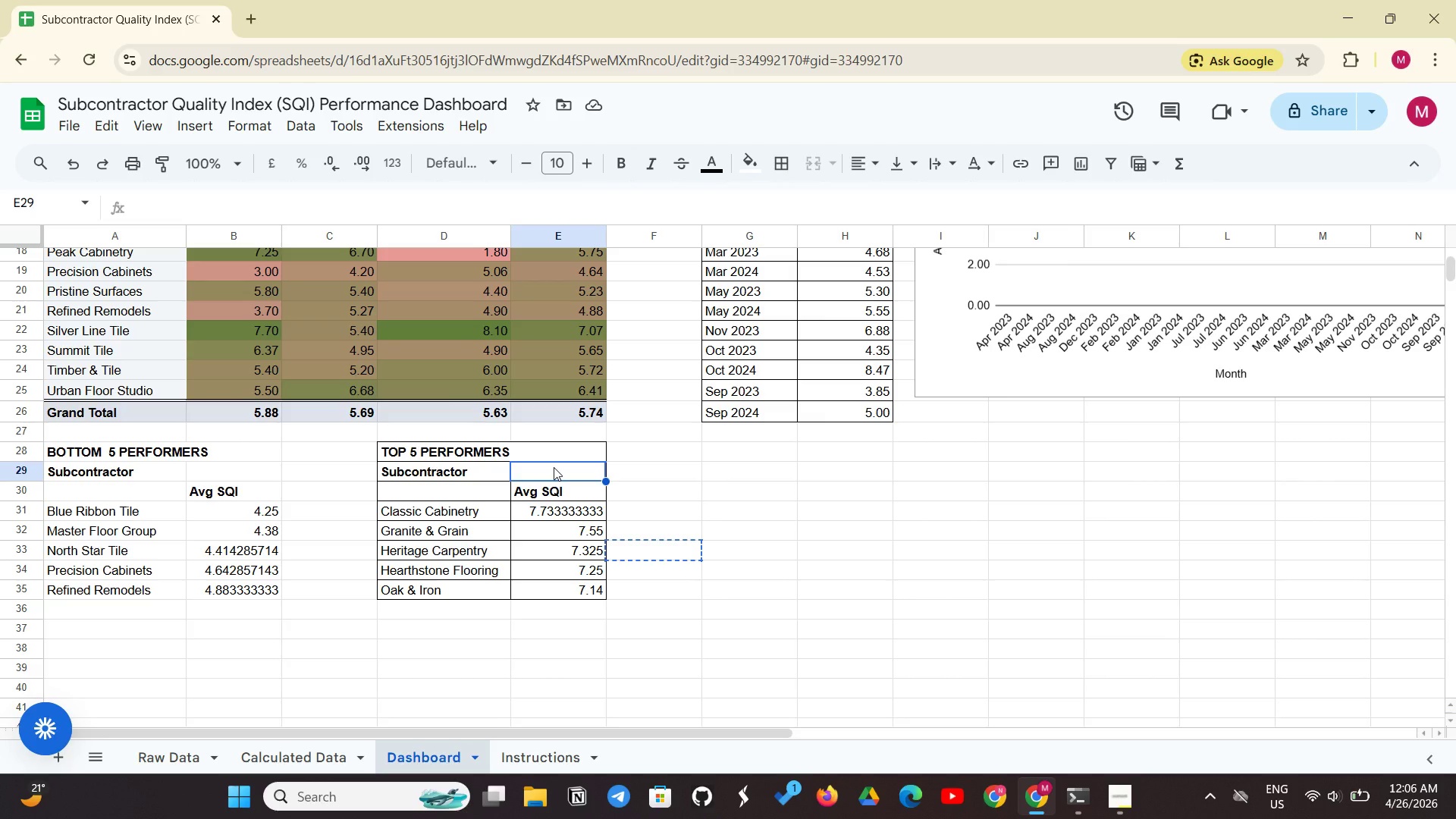 
key(Control+V)
 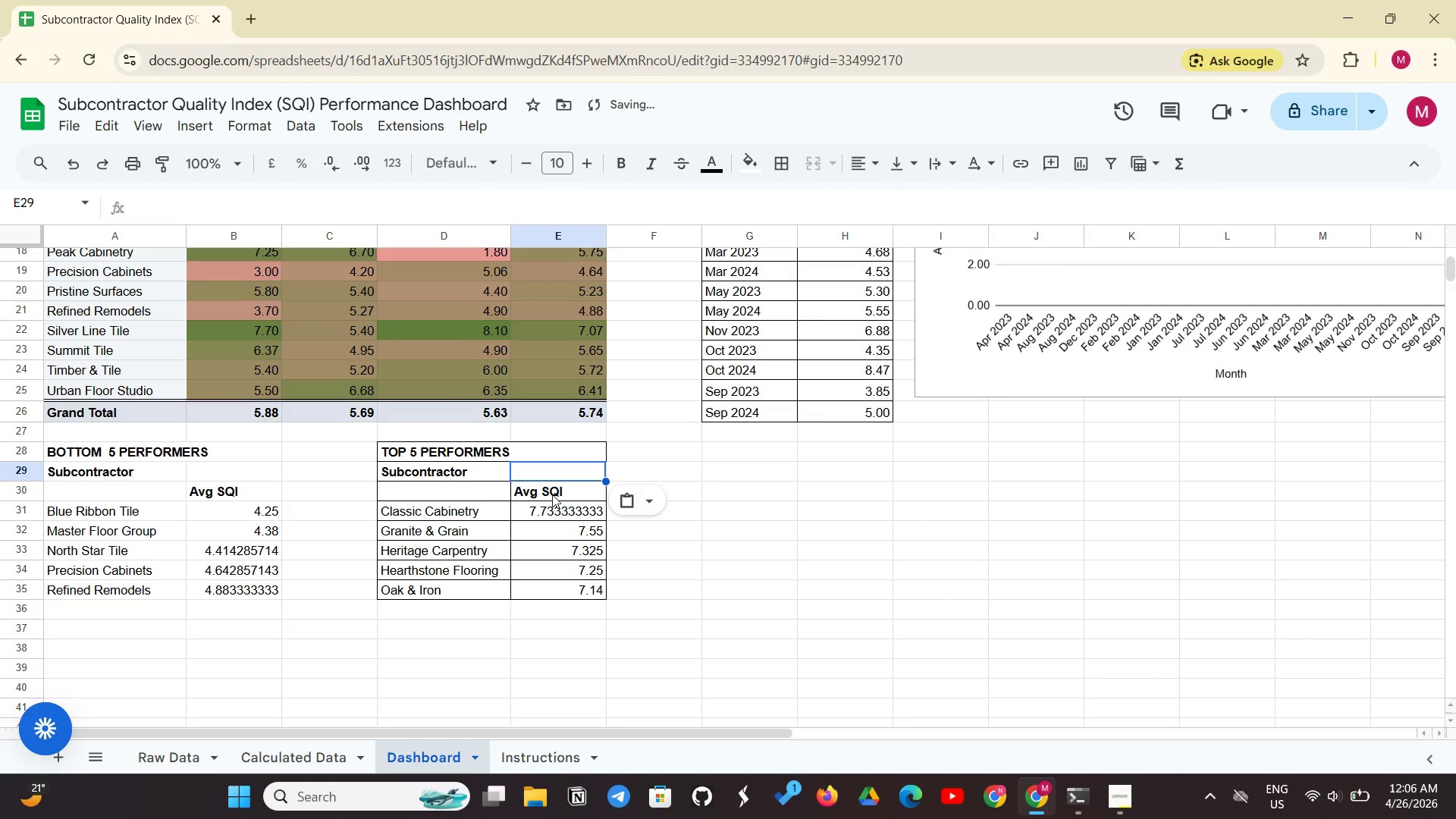 
left_click([552, 494])
 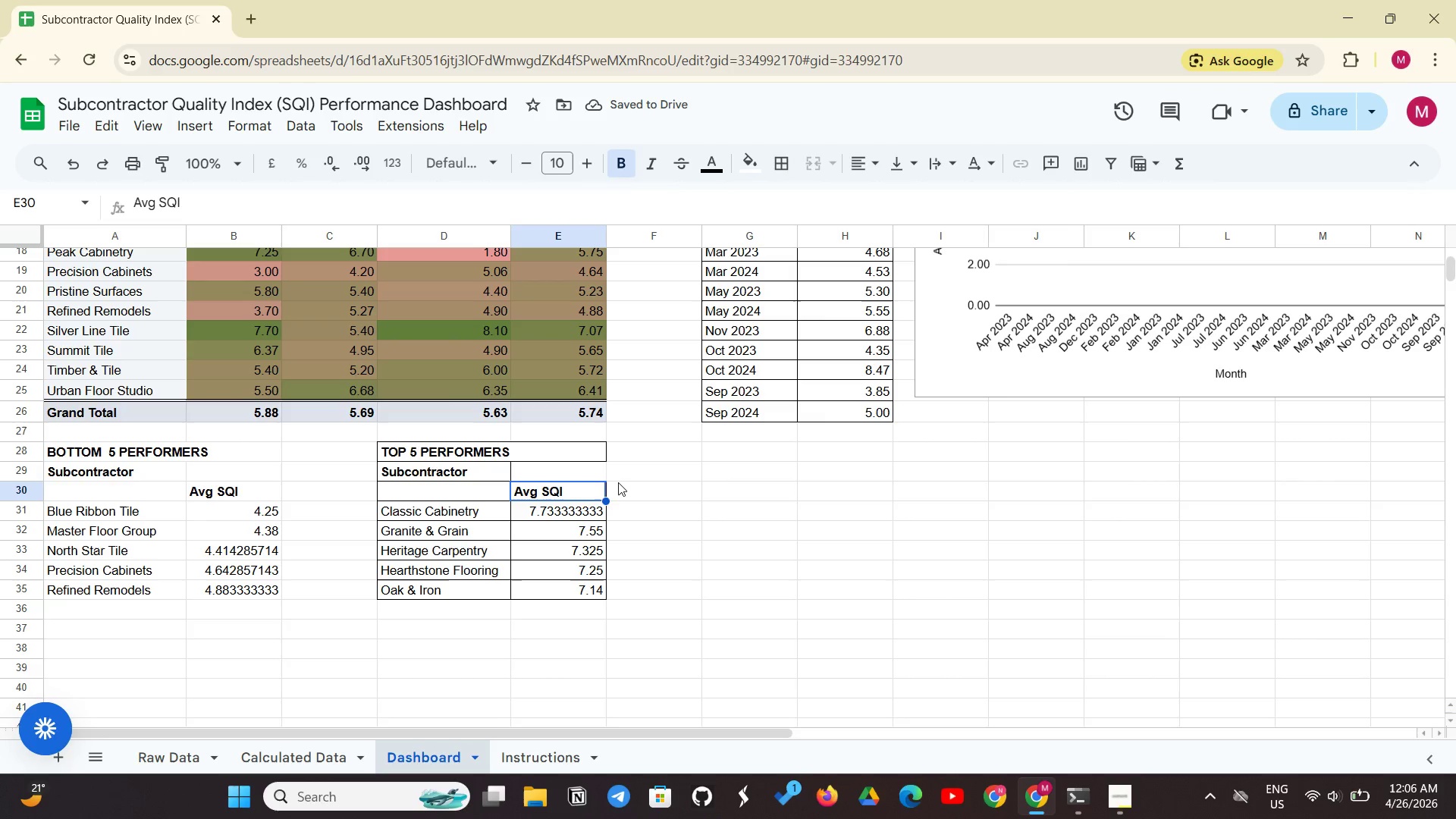 
left_click([682, 526])
 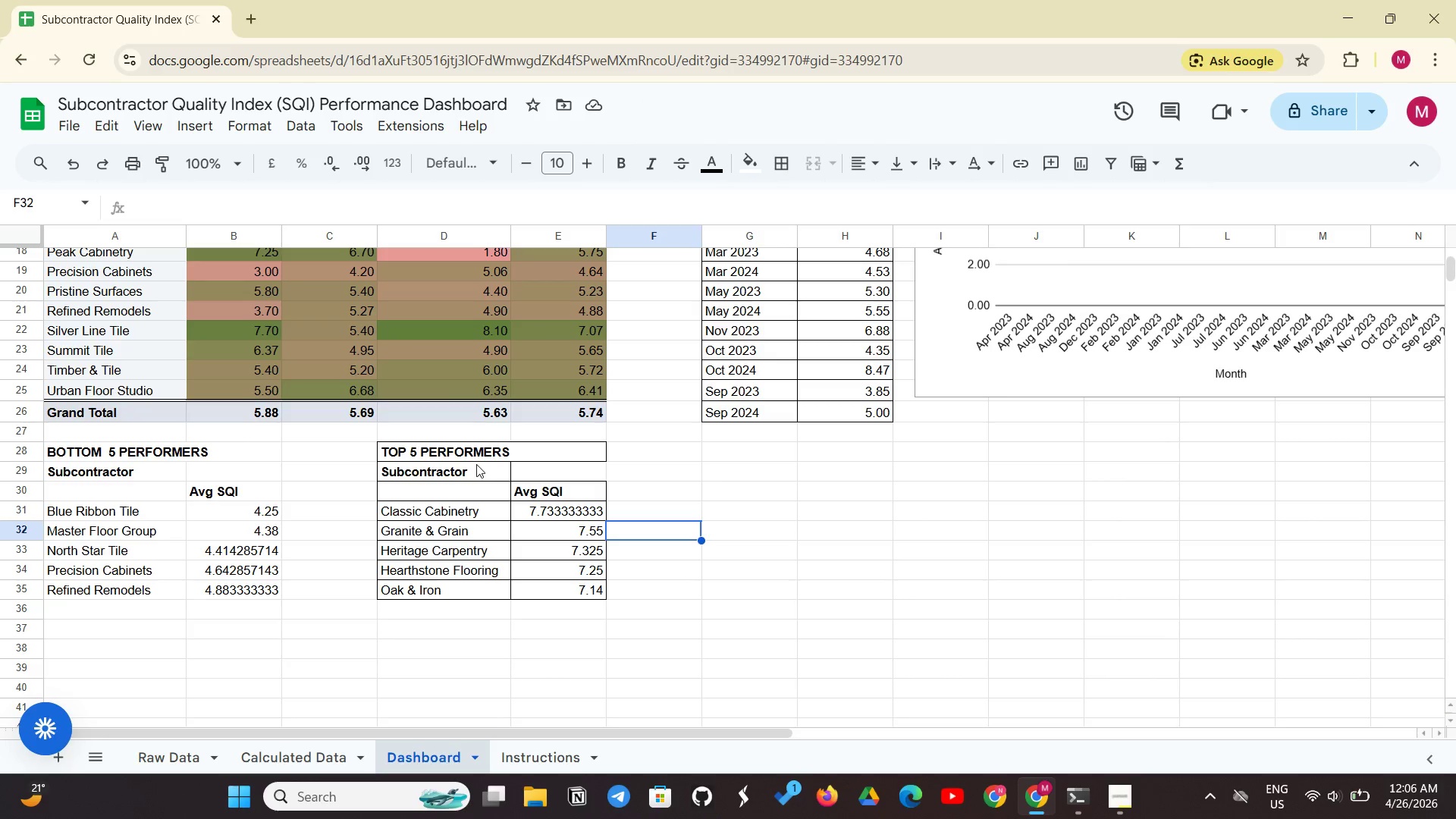 
left_click_drag(start_coordinate=[479, 469], to_coordinate=[532, 467])
 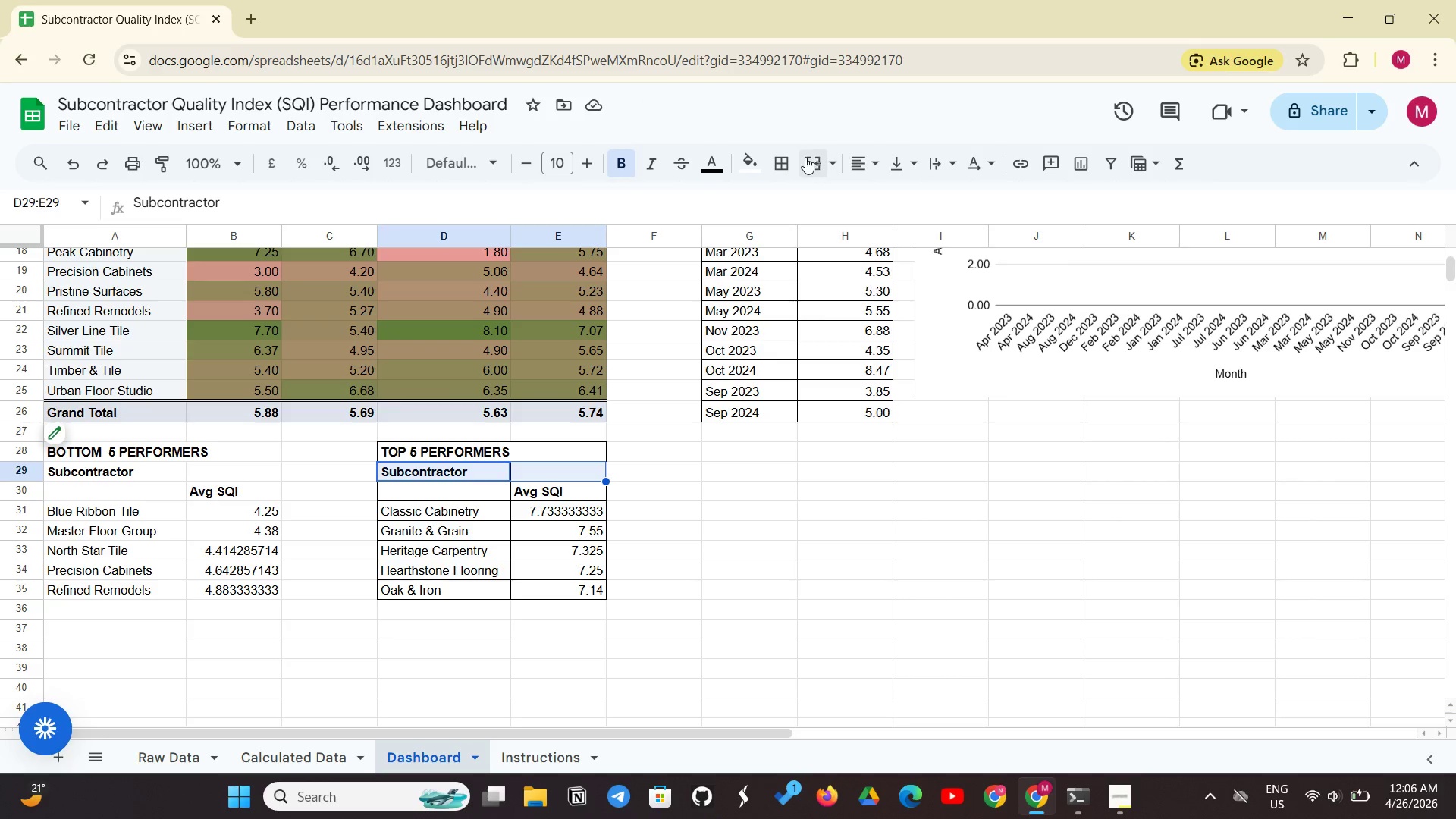 
left_click([805, 157])
 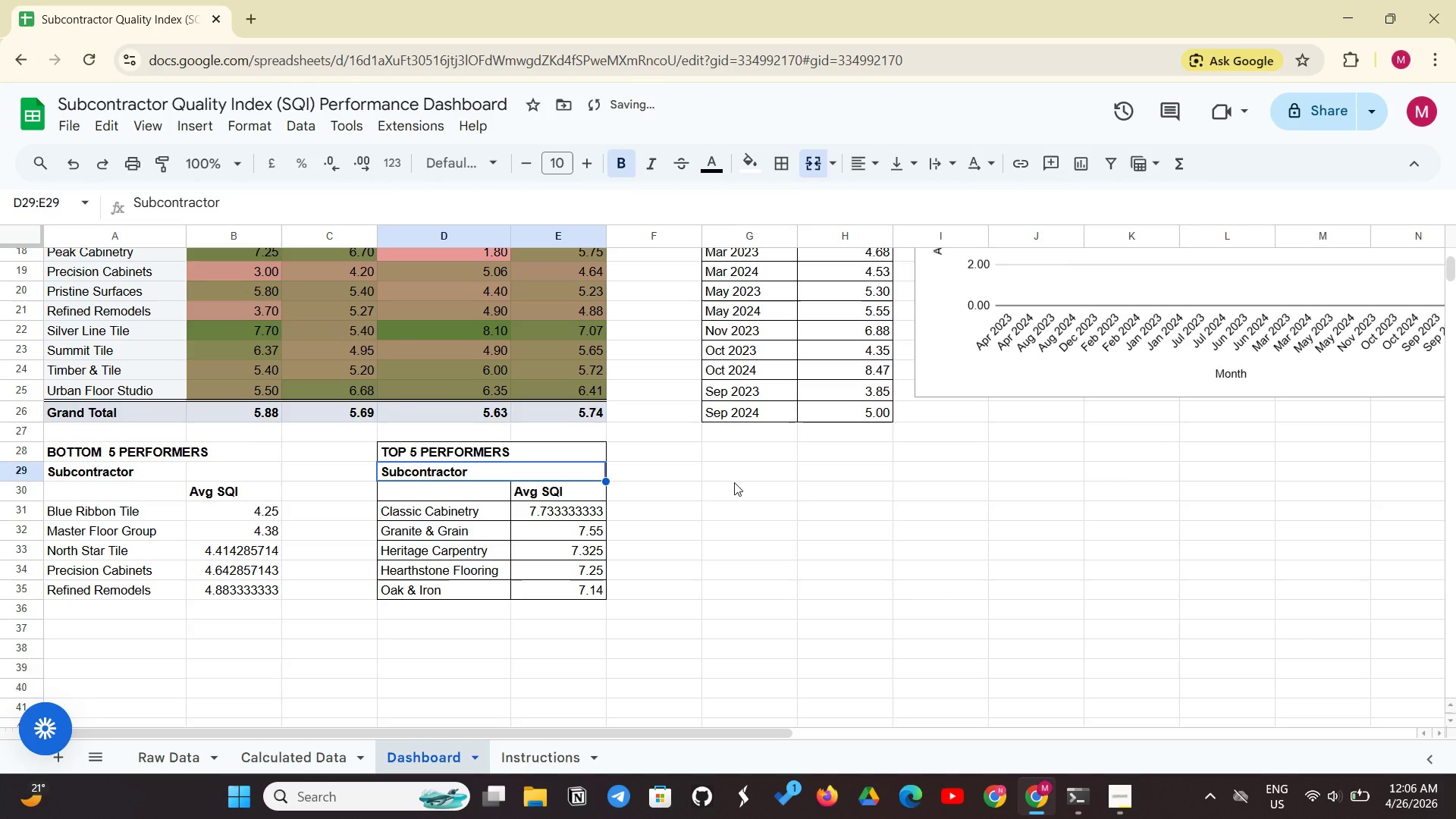 
left_click([733, 484])
 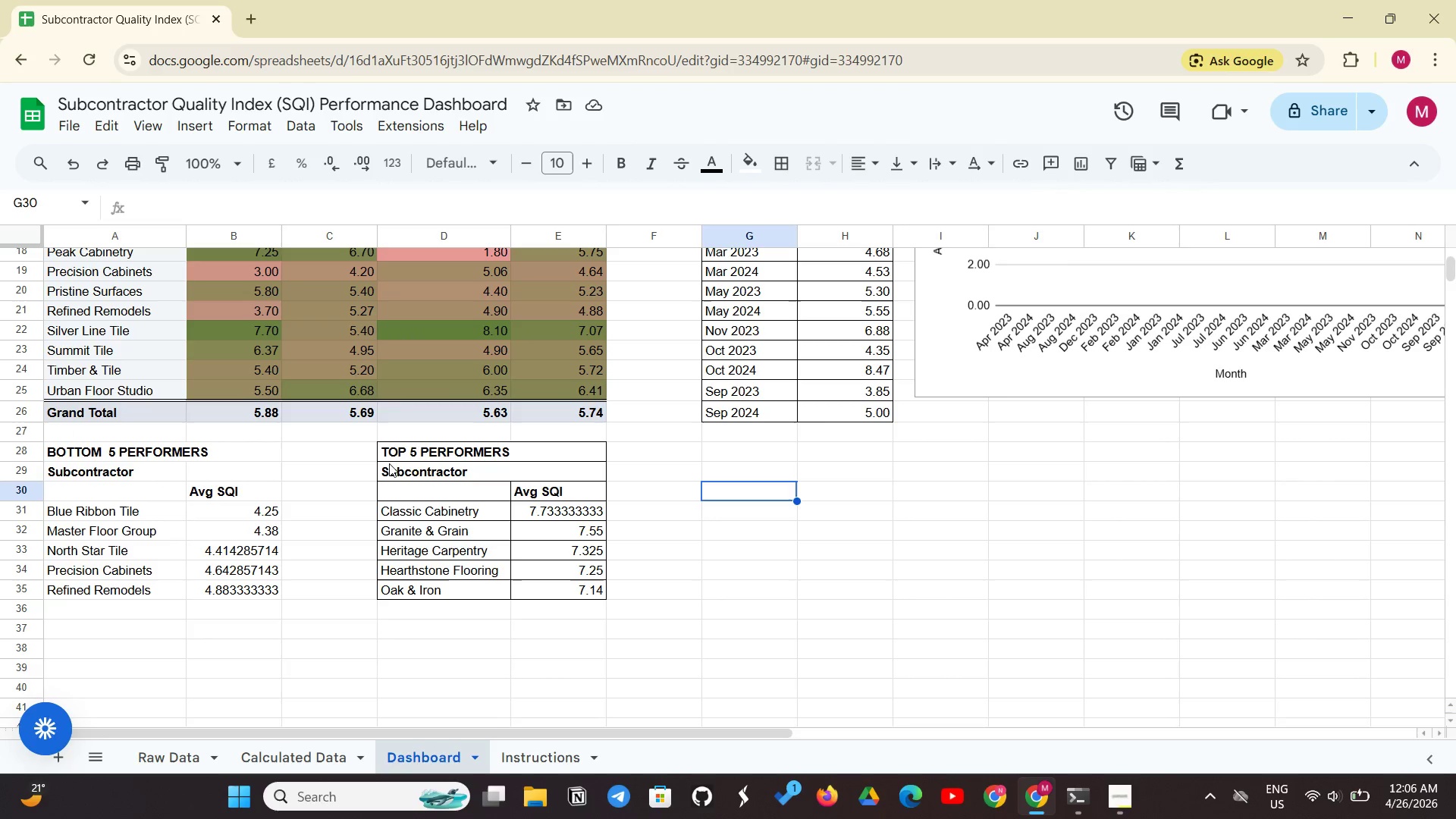 
wait(6.05)
 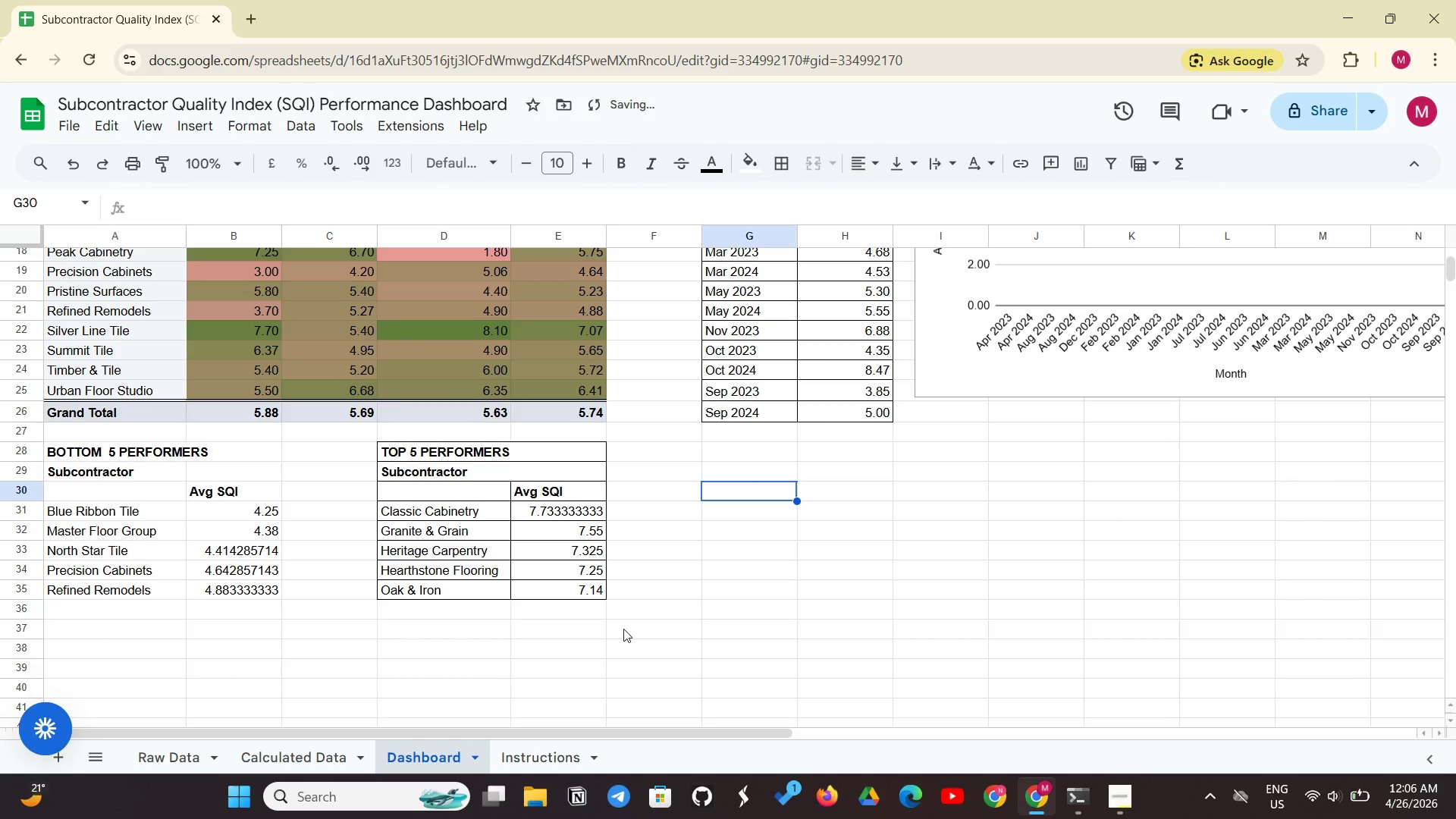 
left_click_drag(start_coordinate=[381, 472], to_coordinate=[498, 588])
 